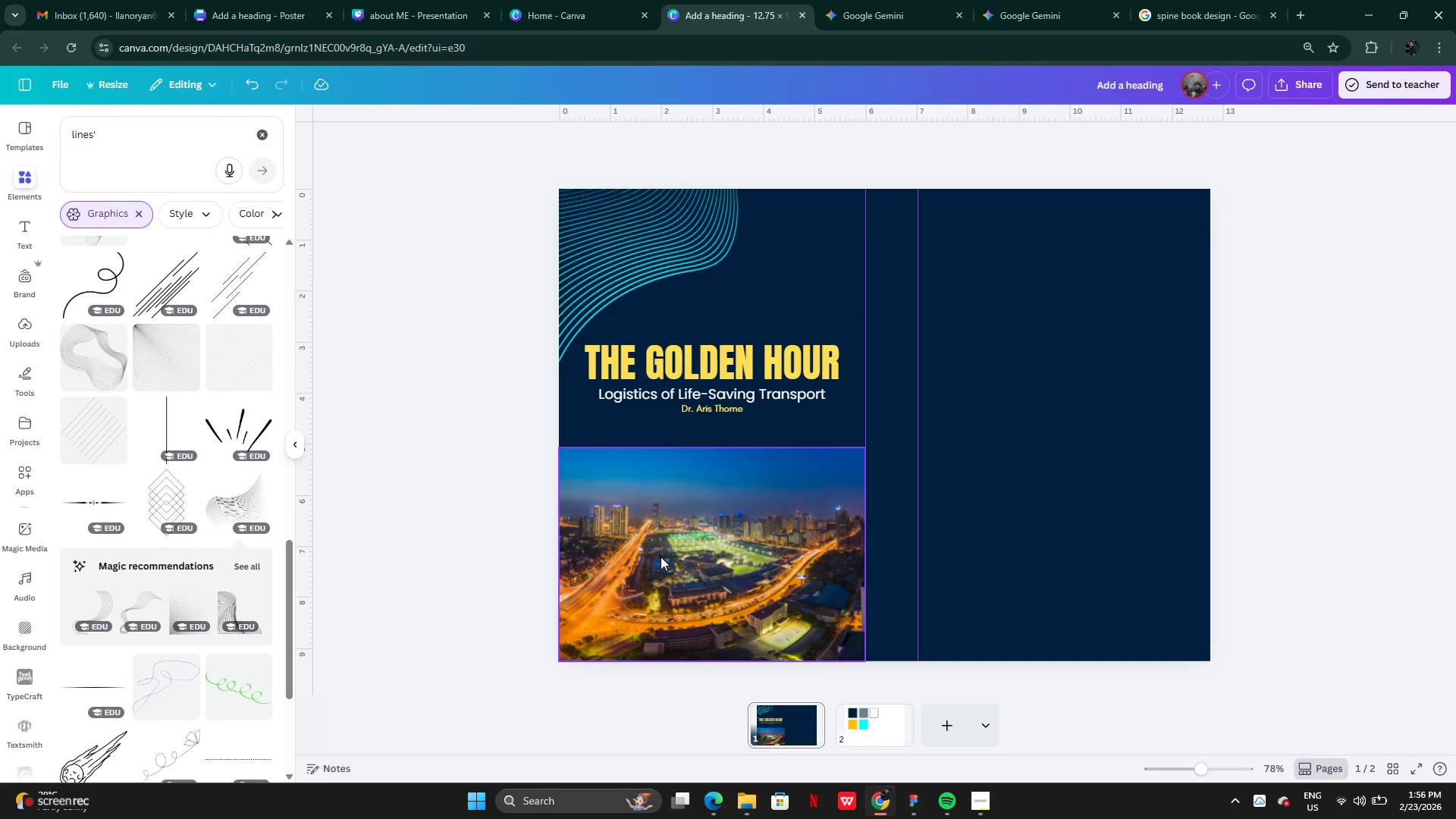 
left_click([661, 557])
 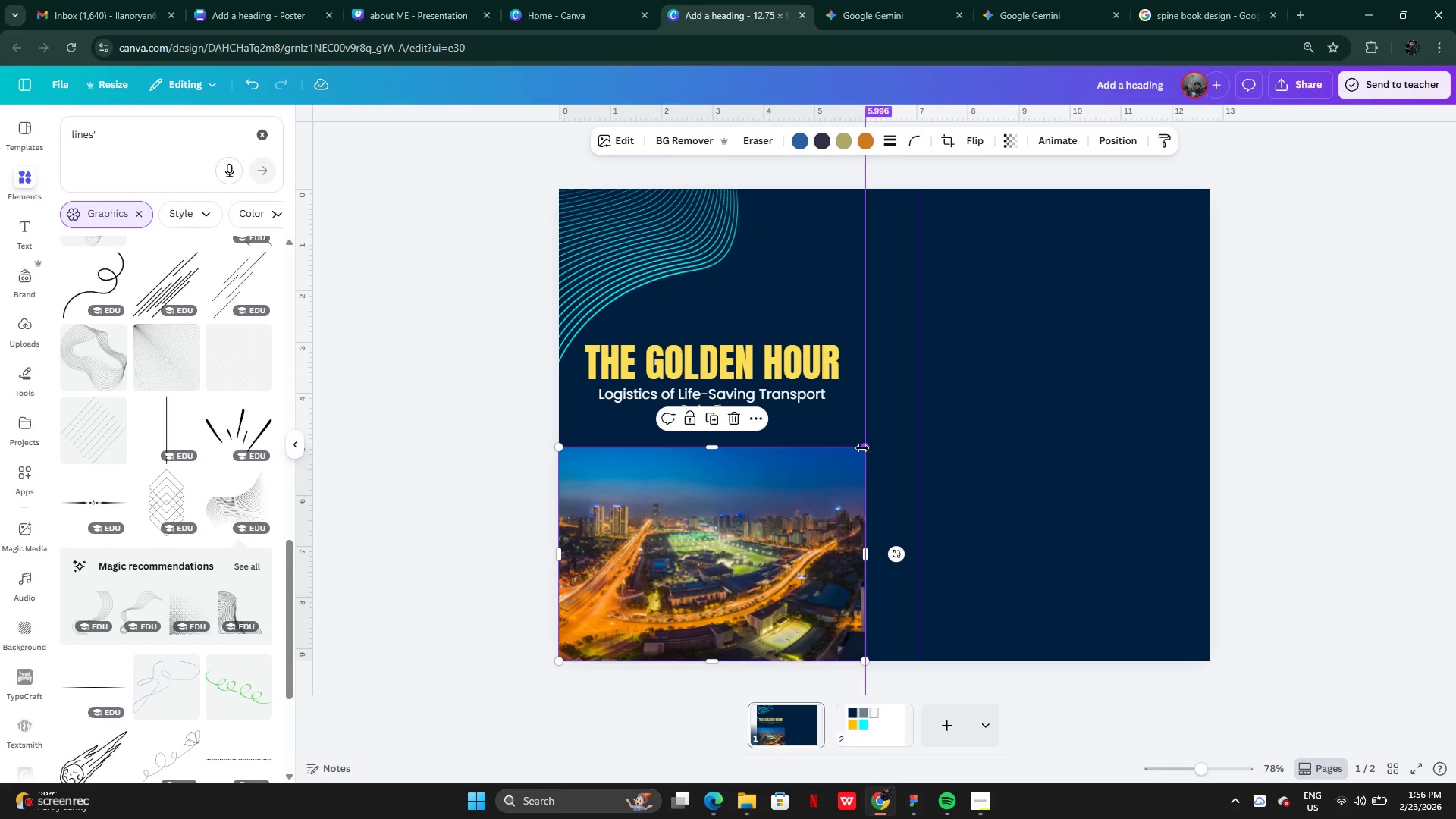 
left_click_drag(start_coordinate=[862, 448], to_coordinate=[809, 482])
 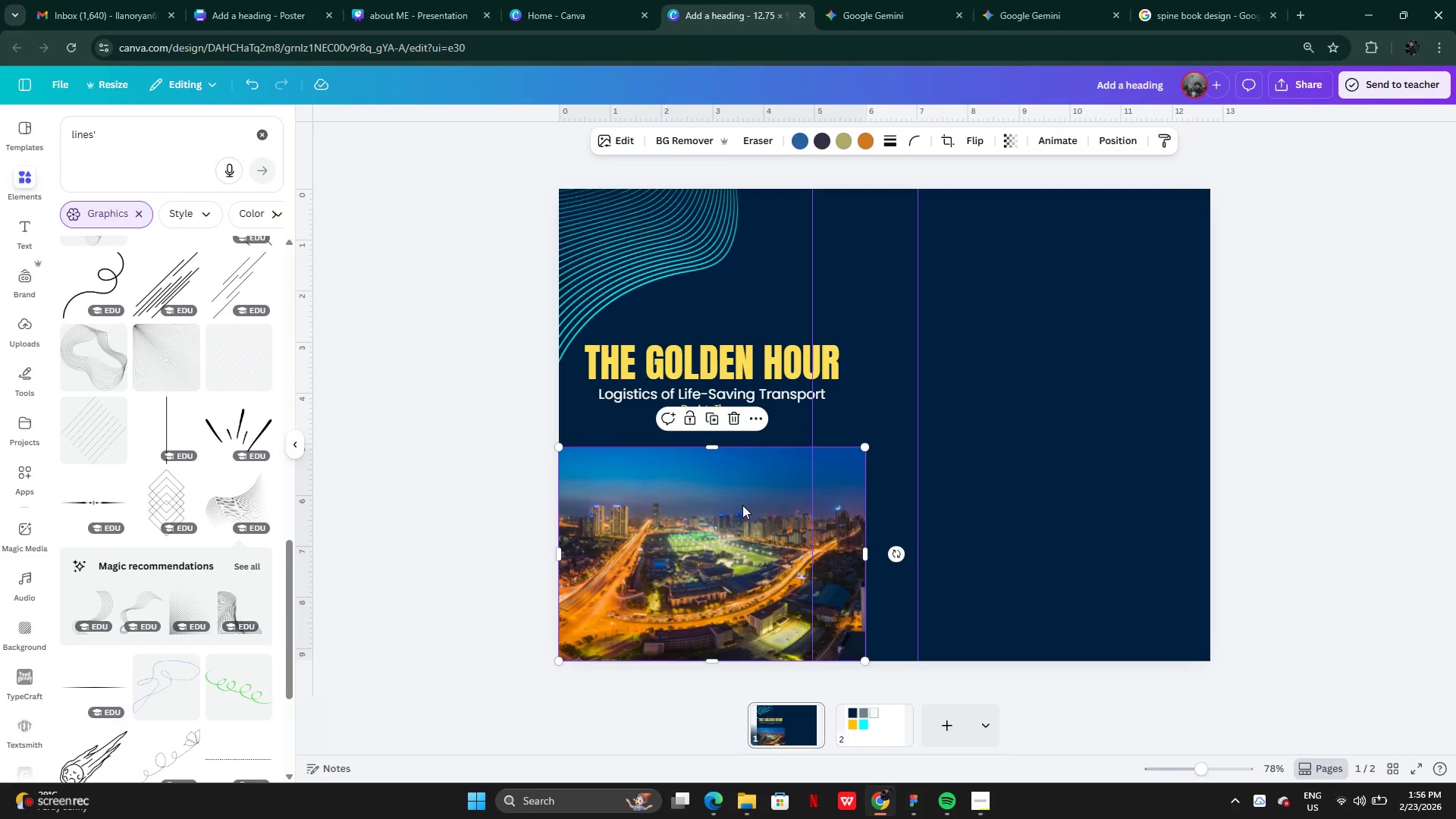 
key(Control+Z)
 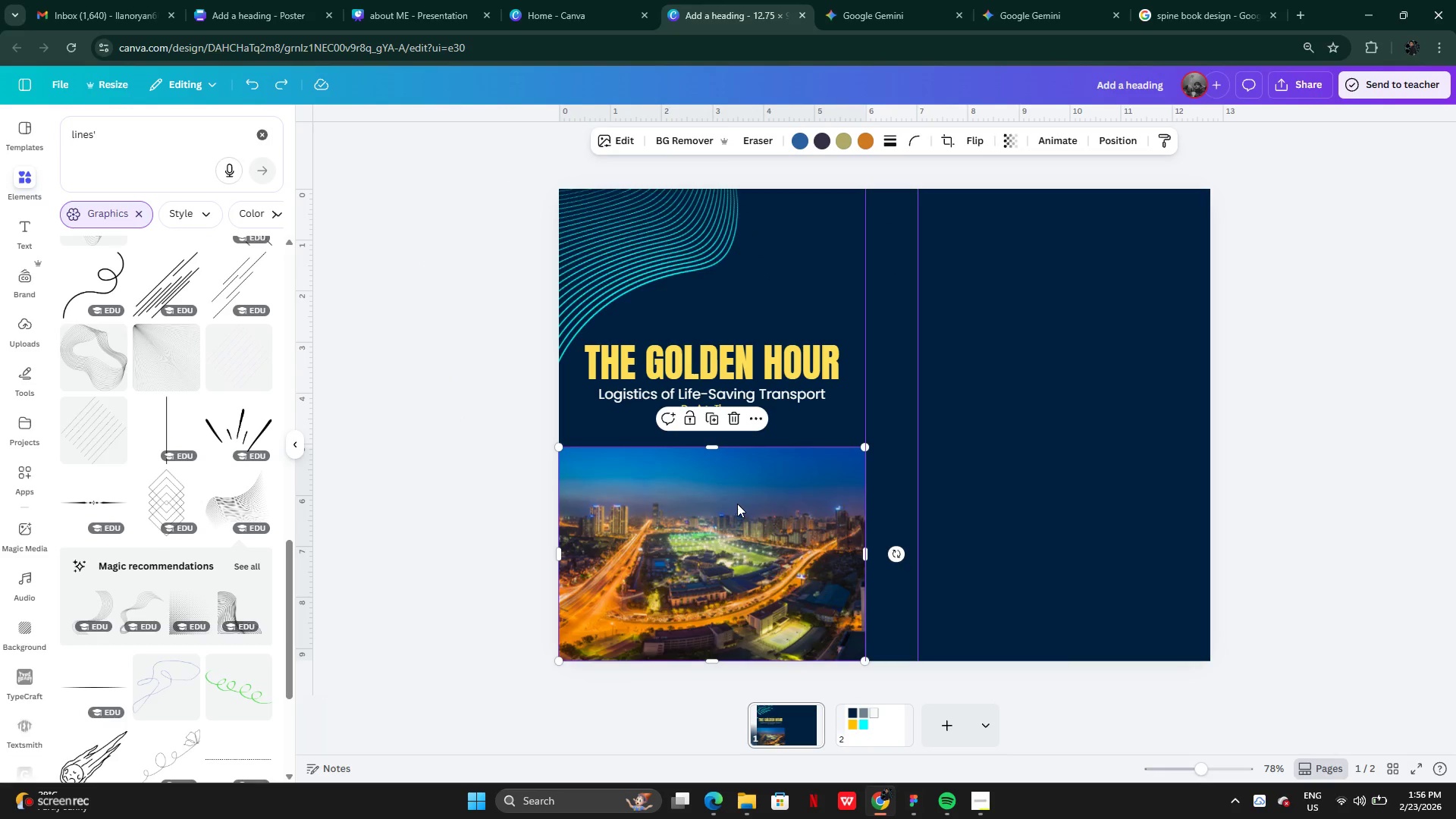 
left_click([737, 504])
 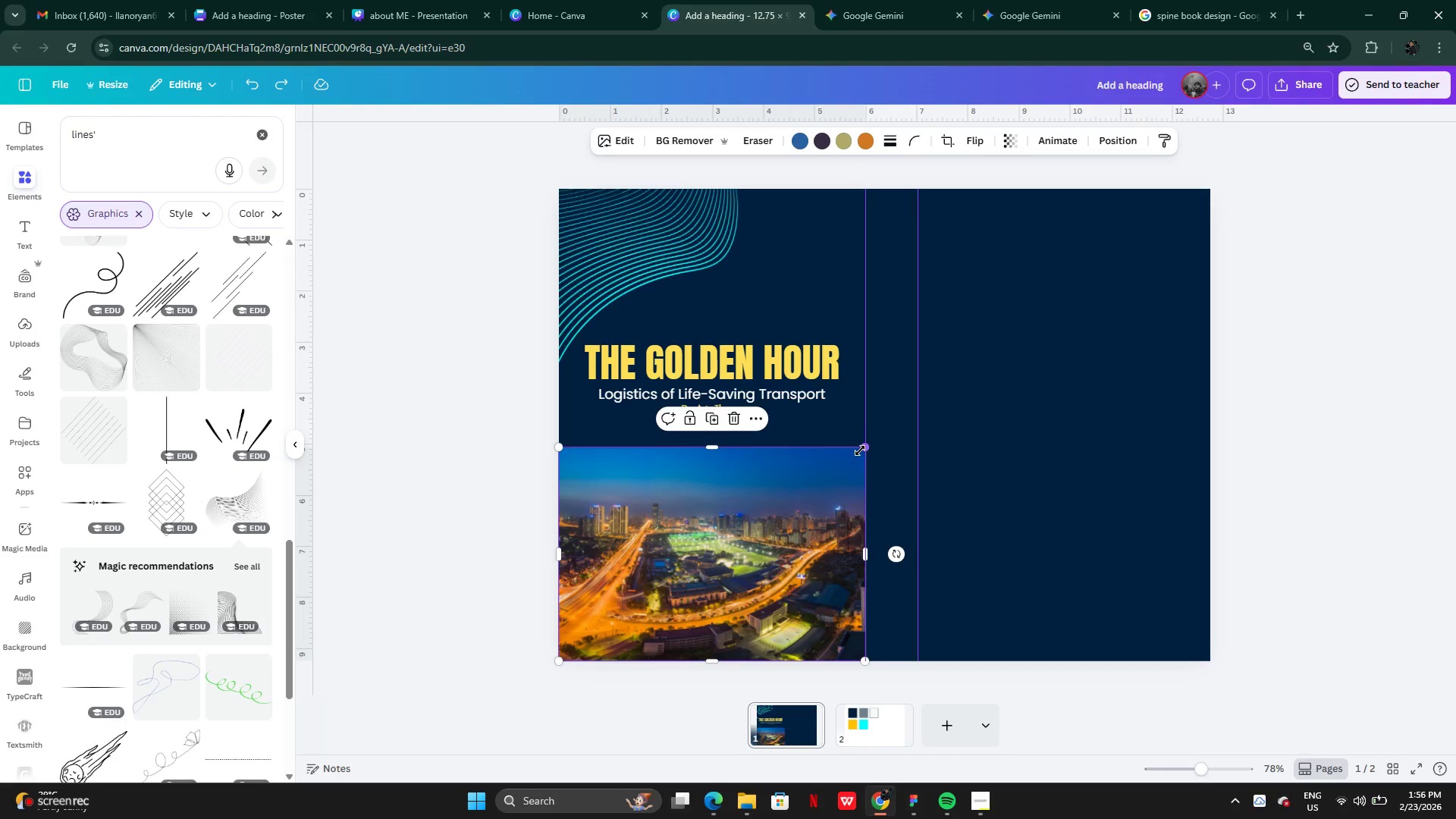 
left_click_drag(start_coordinate=[802, 505], to_coordinate=[761, 490])
 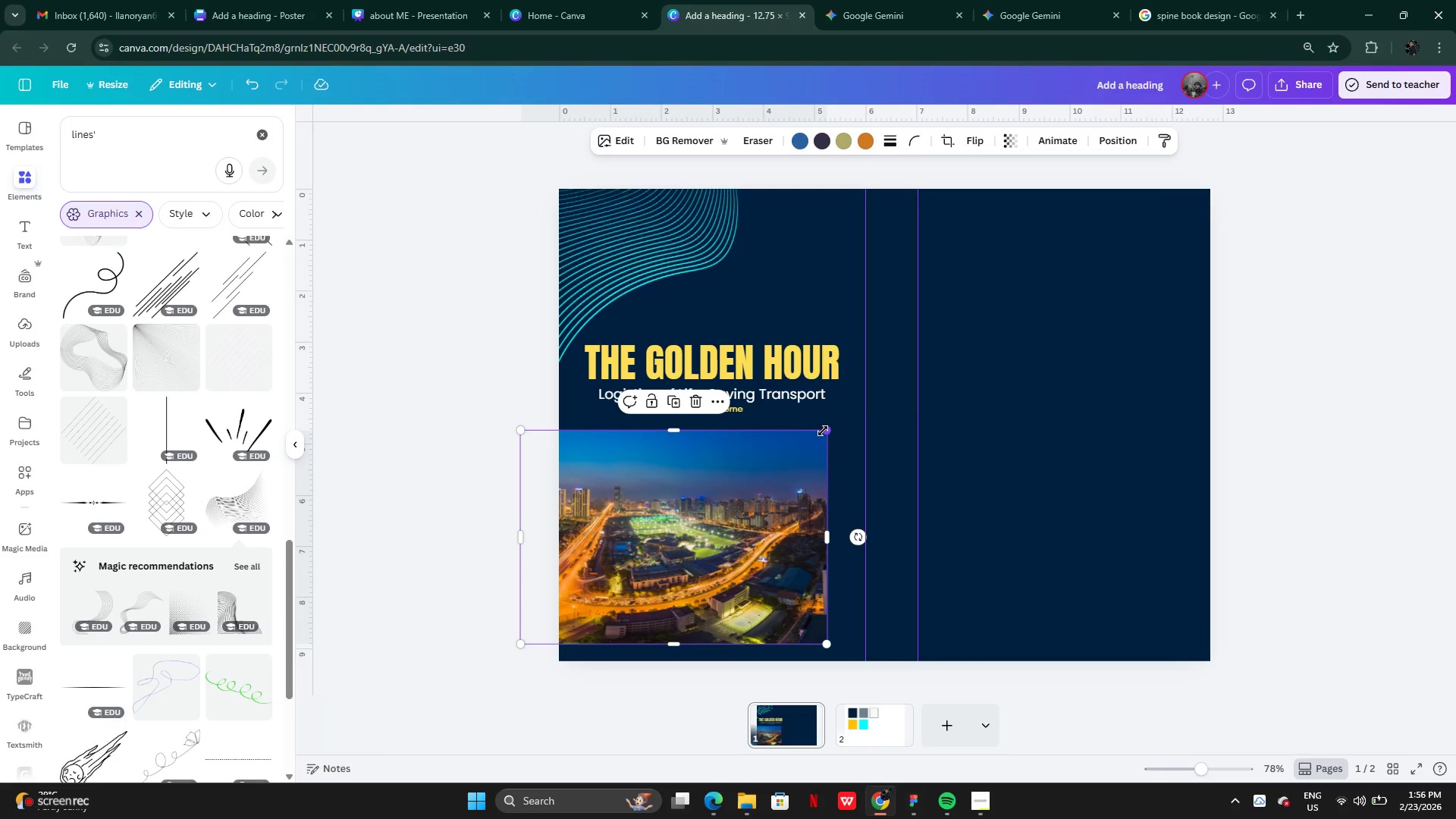 
left_click_drag(start_coordinate=[830, 429], to_coordinate=[746, 480])
 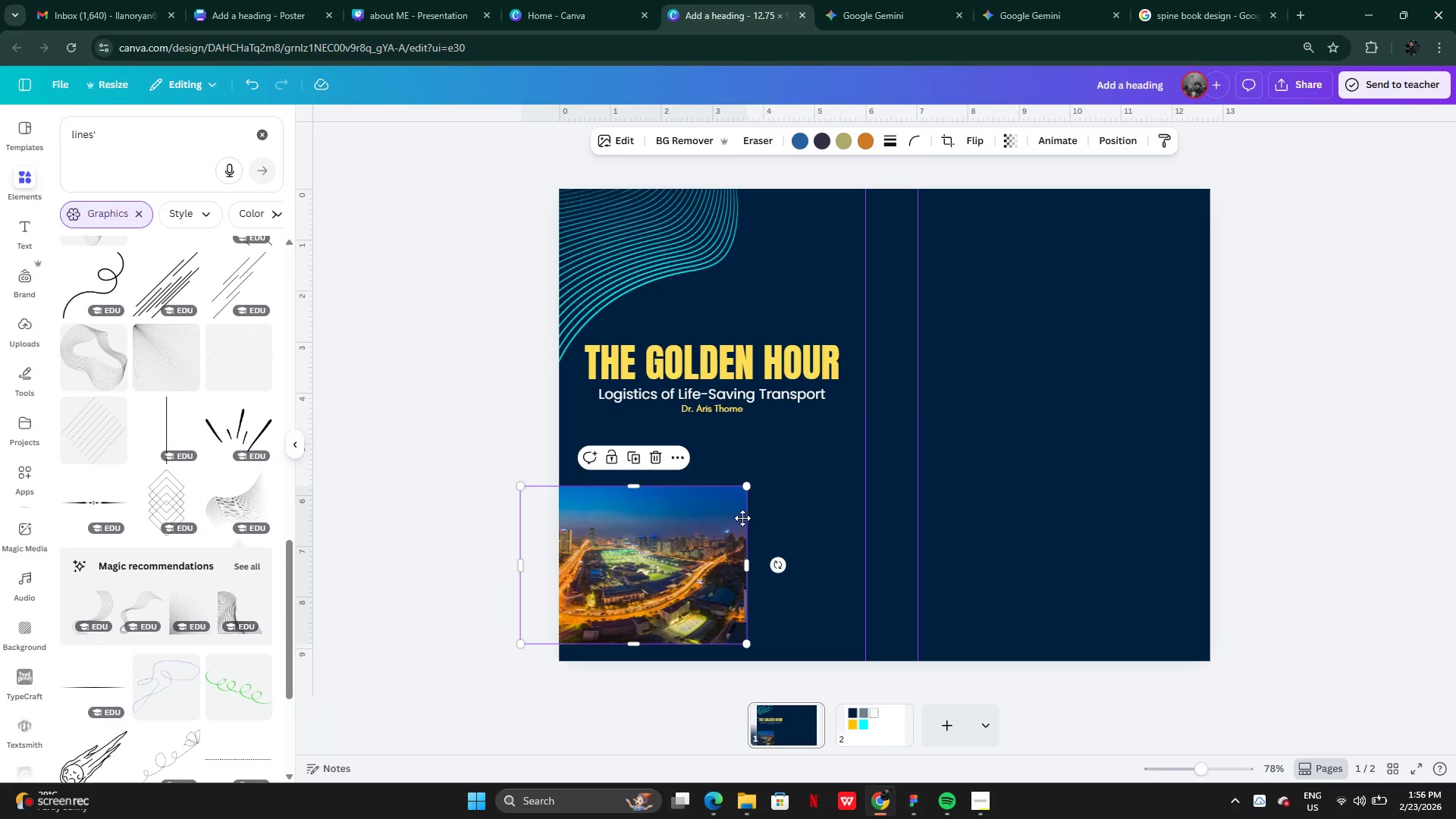 
left_click_drag(start_coordinate=[693, 530], to_coordinate=[764, 495])
 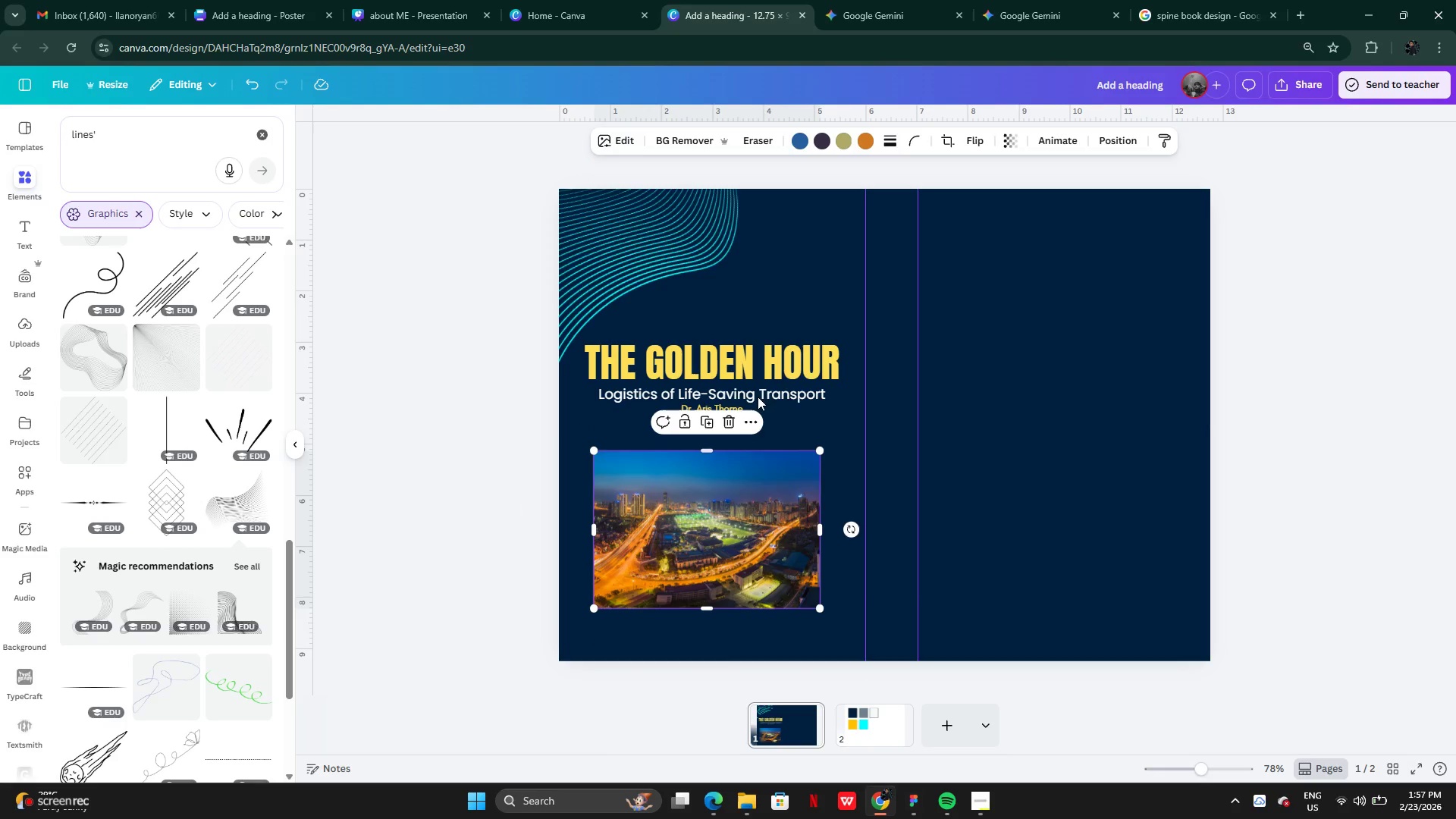 
left_click([767, 287])
 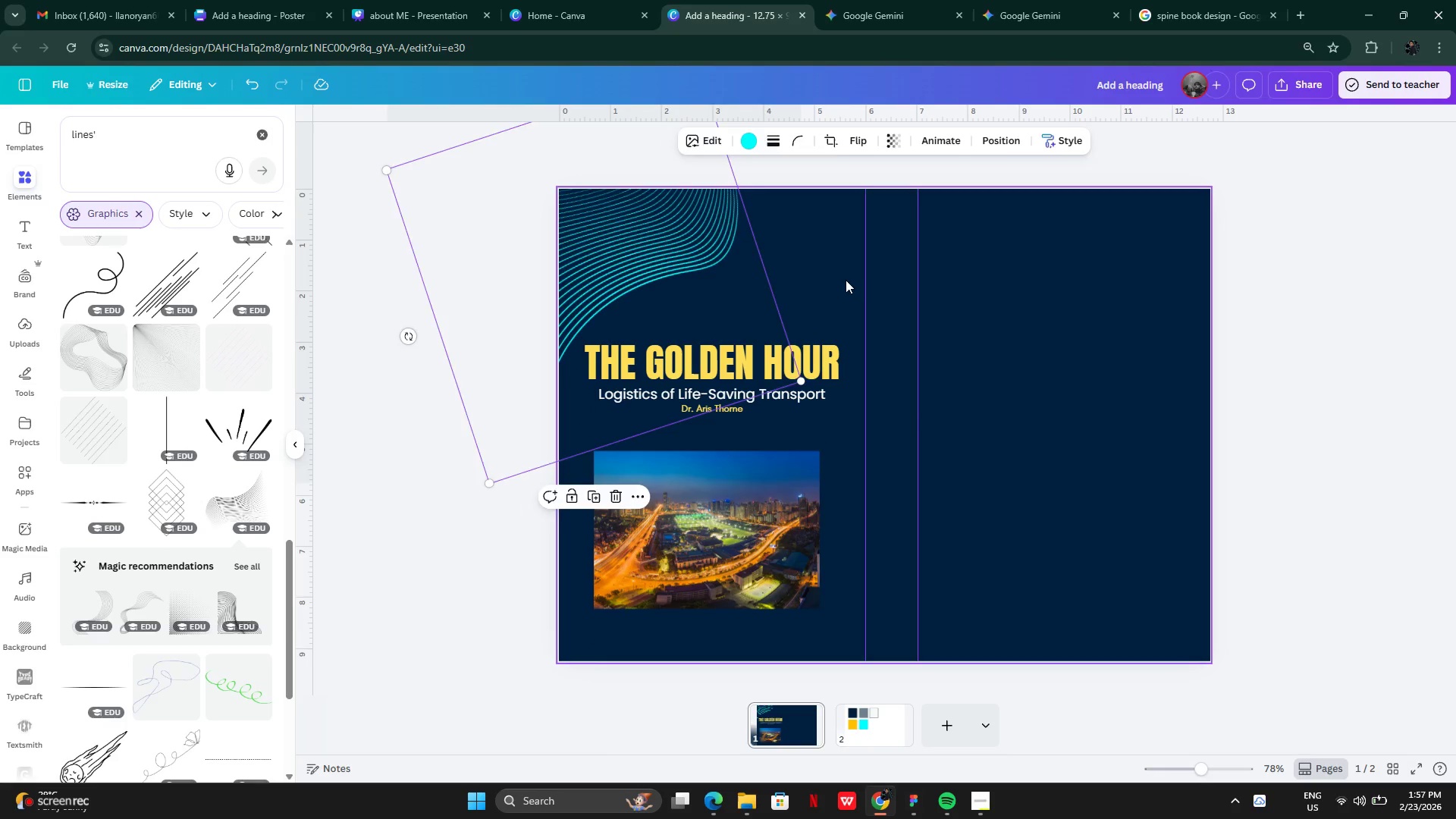 
left_click([846, 280])
 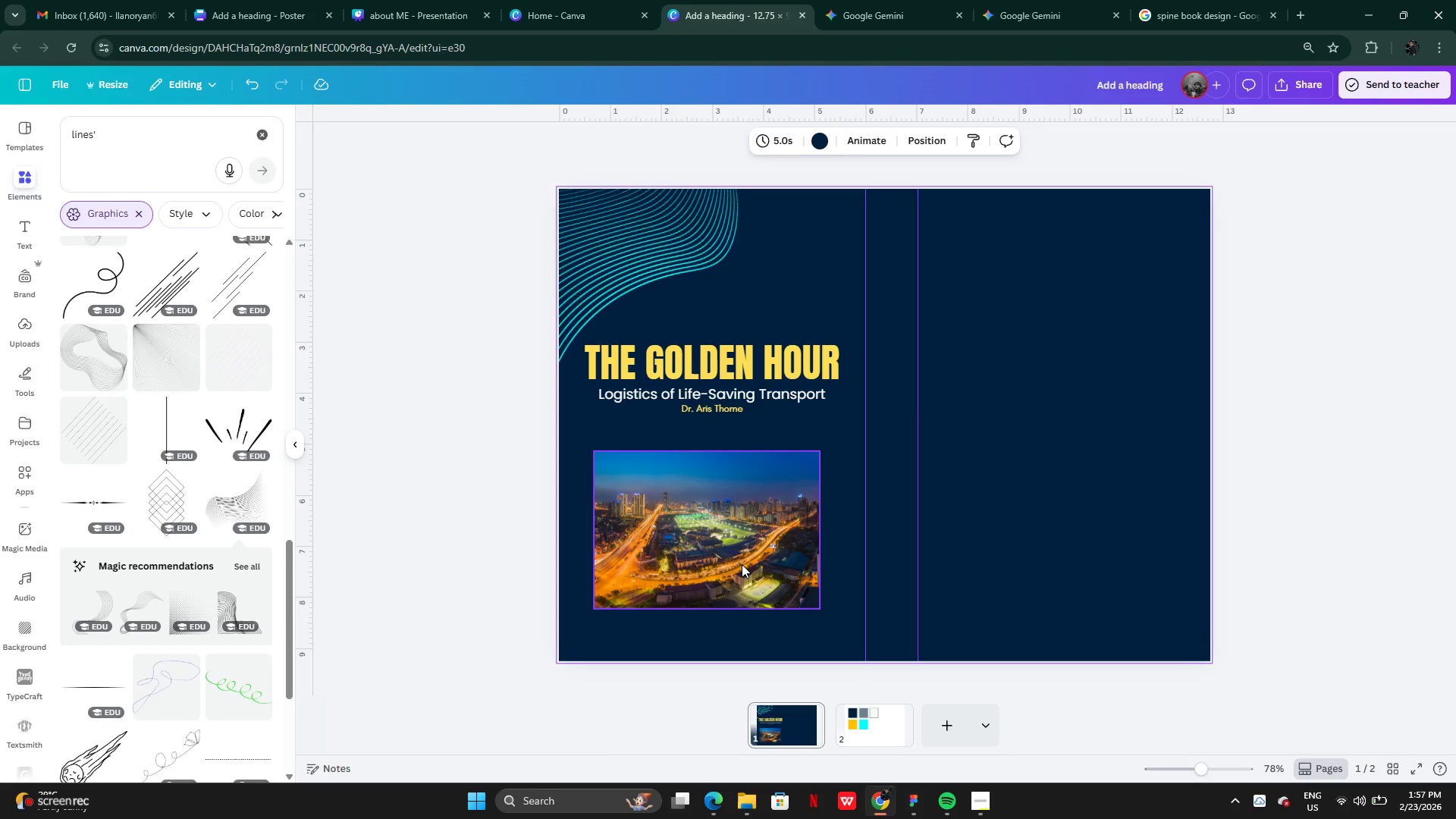 
left_click([742, 564])
 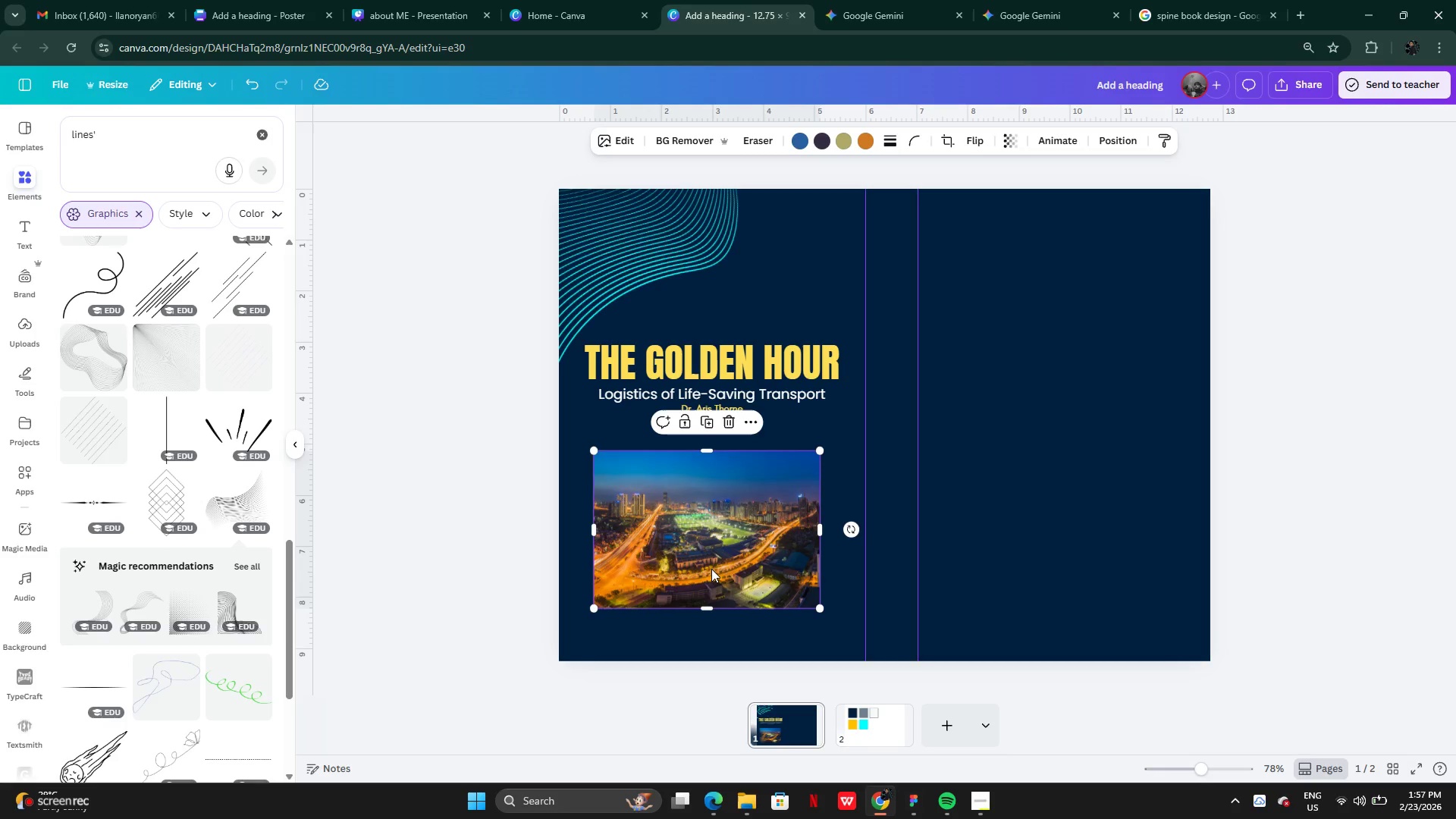 
left_click_drag(start_coordinate=[710, 571], to_coordinate=[707, 560])
 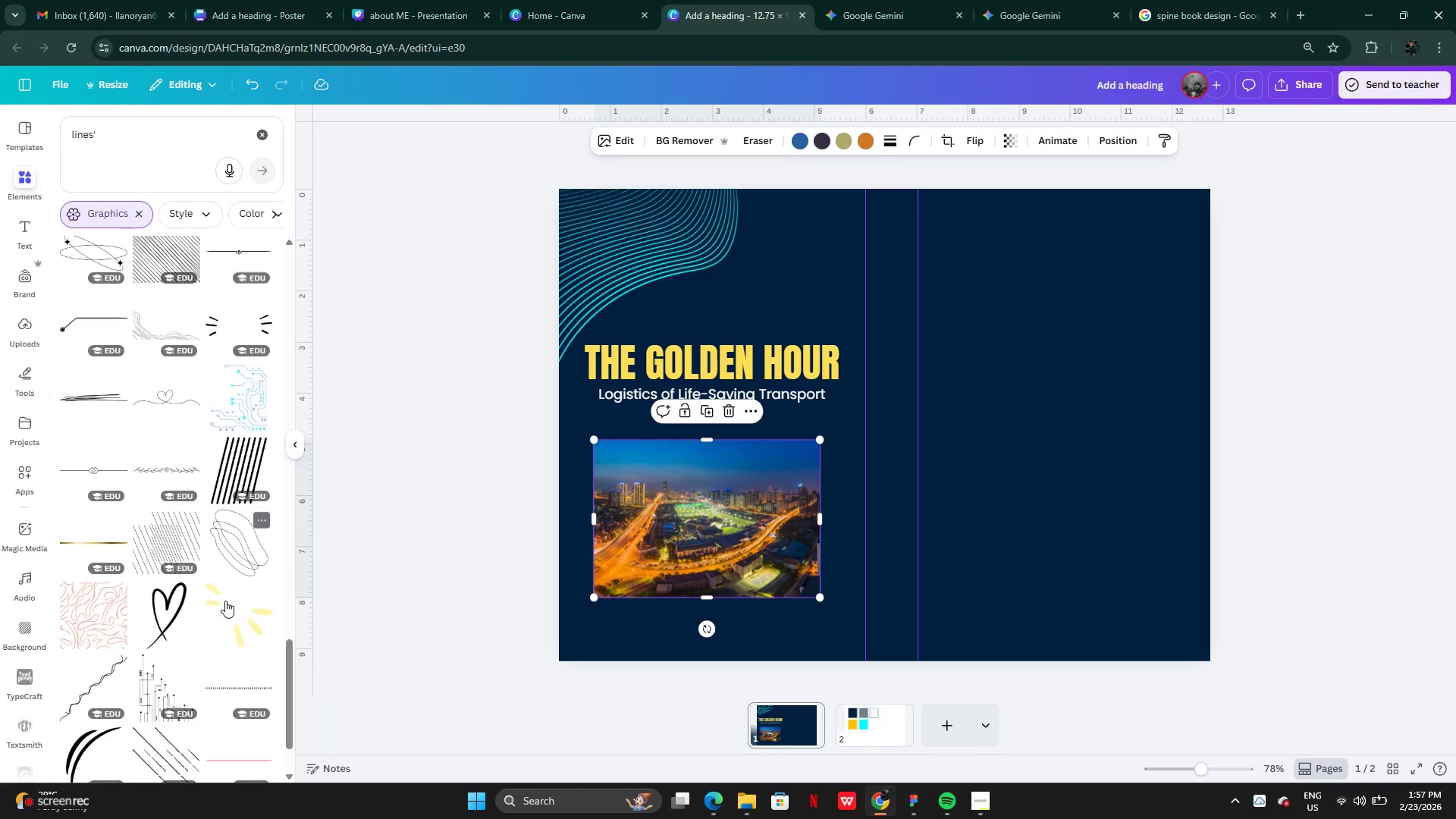 
wait(12.71)
 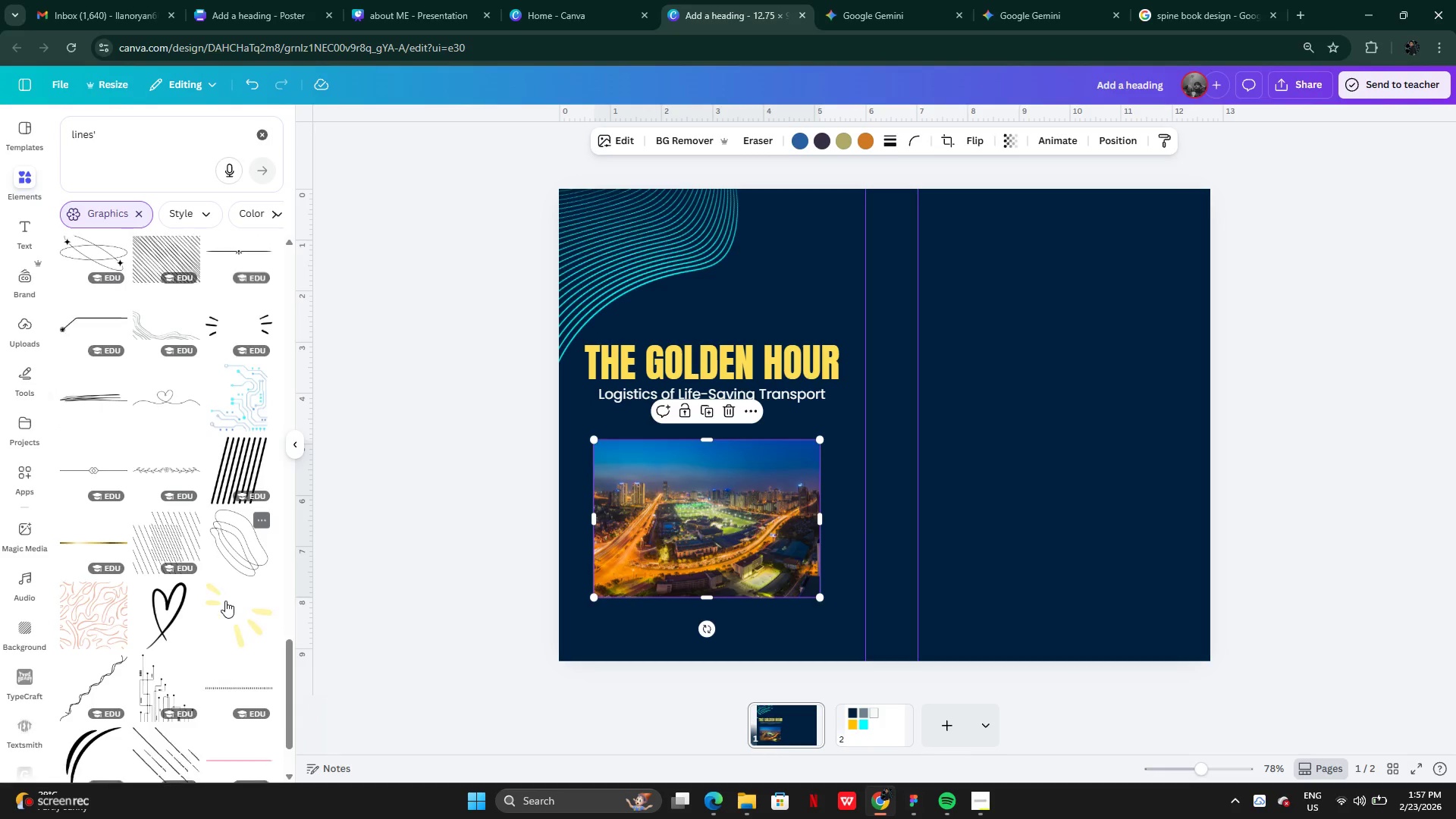 
mouse_move([111, 695])
 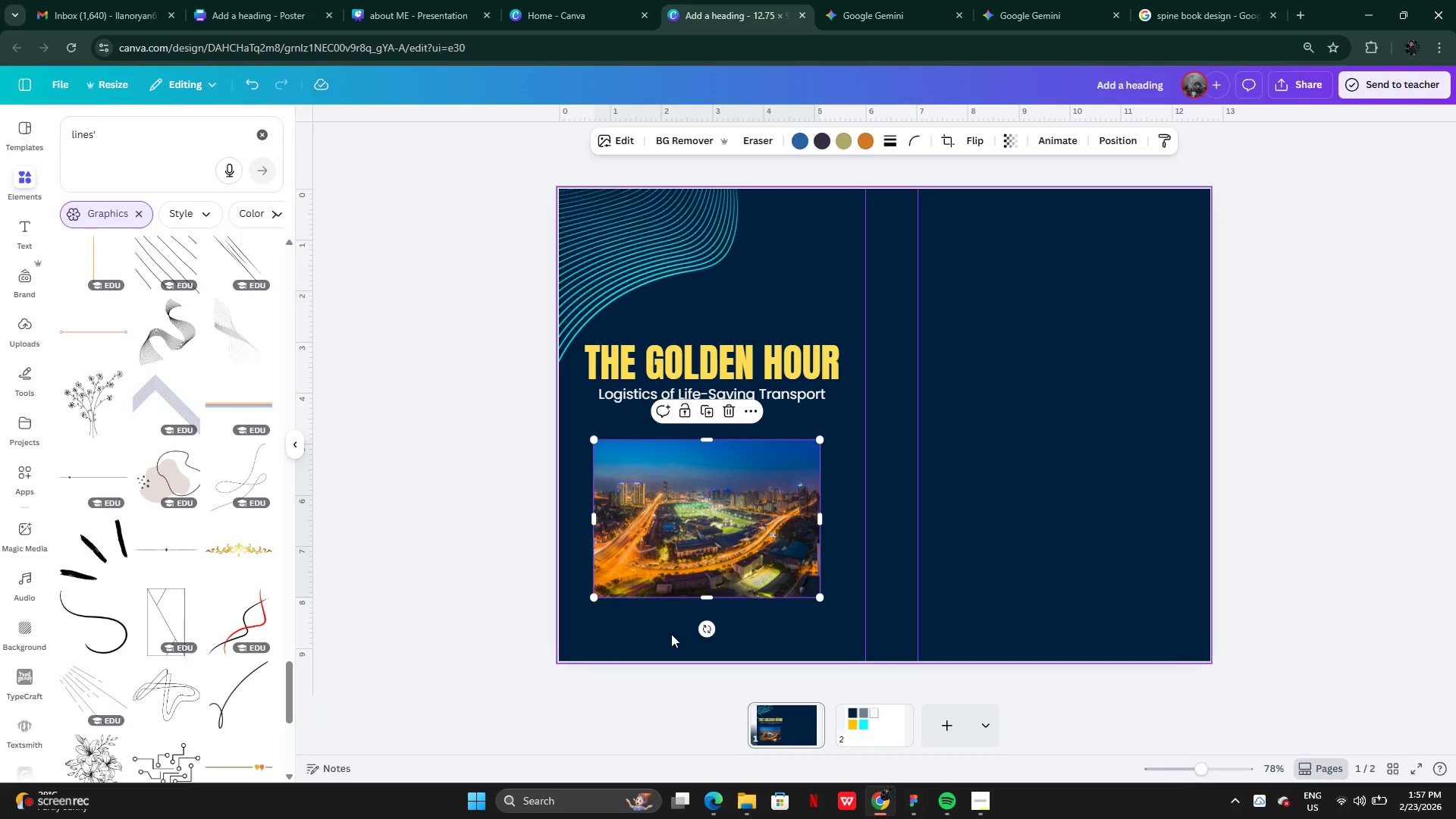 
left_click([721, 554])
 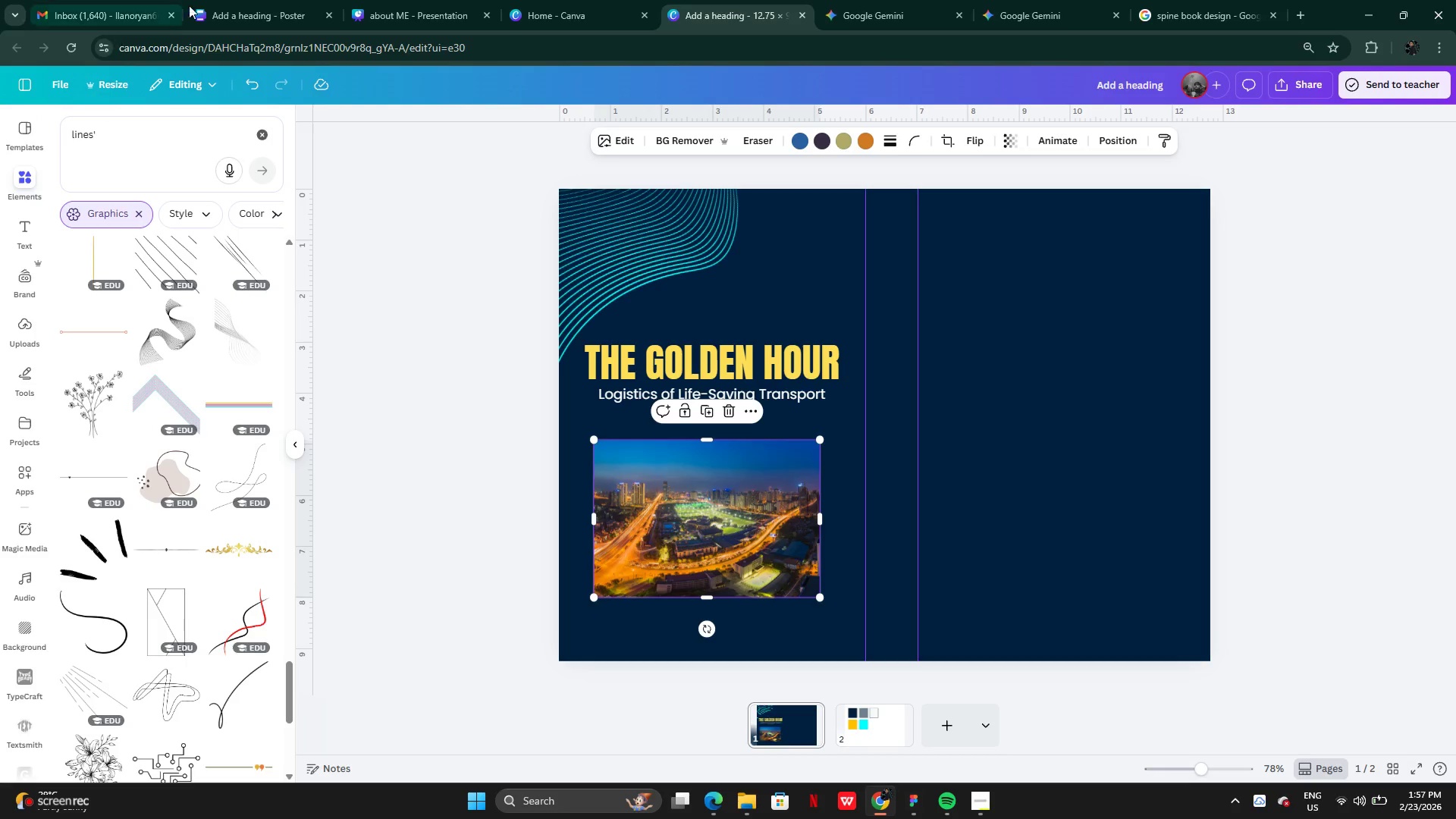 
left_click([263, 137])
 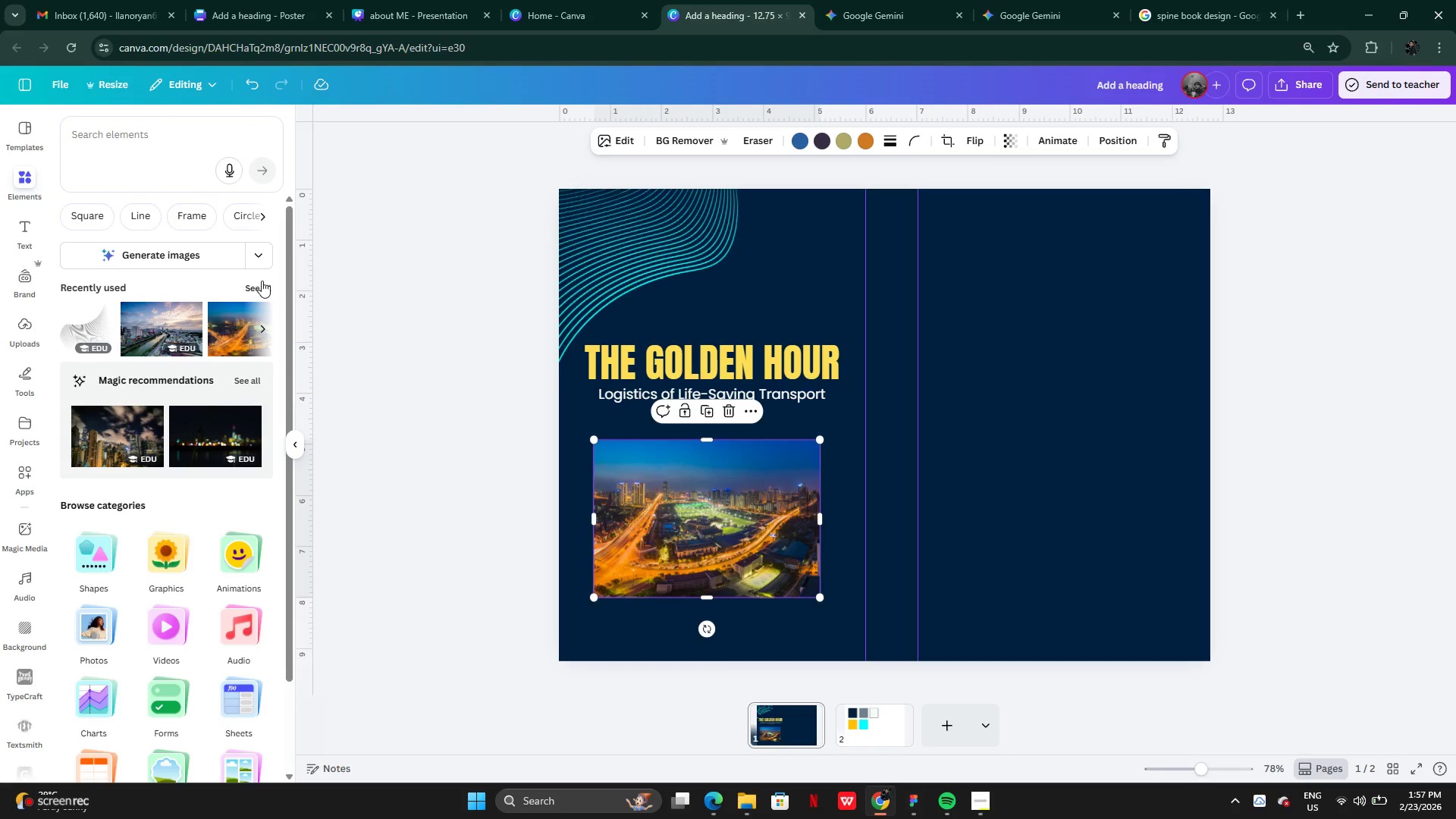 
left_click([259, 288])
 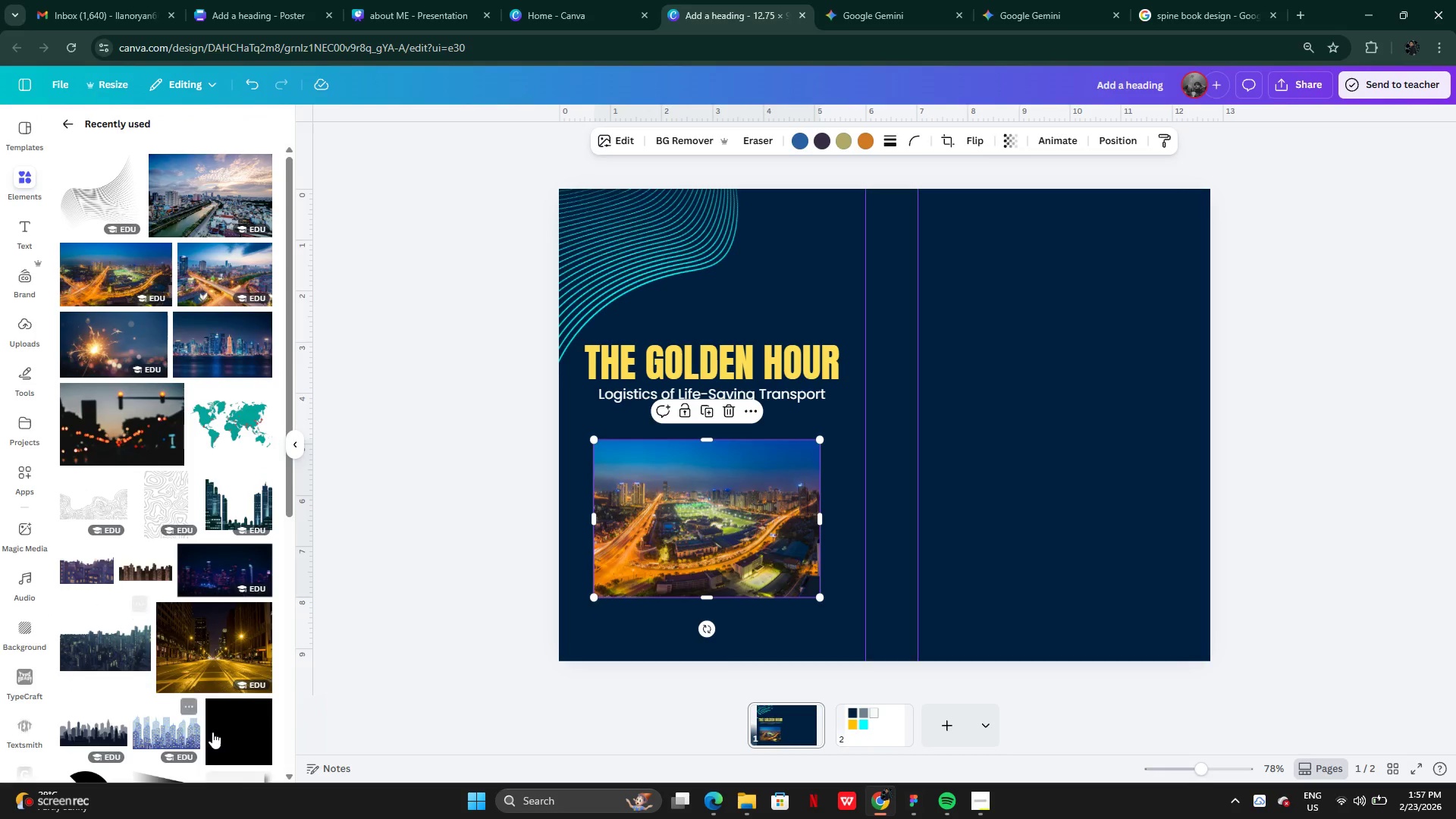 
left_click([214, 745])
 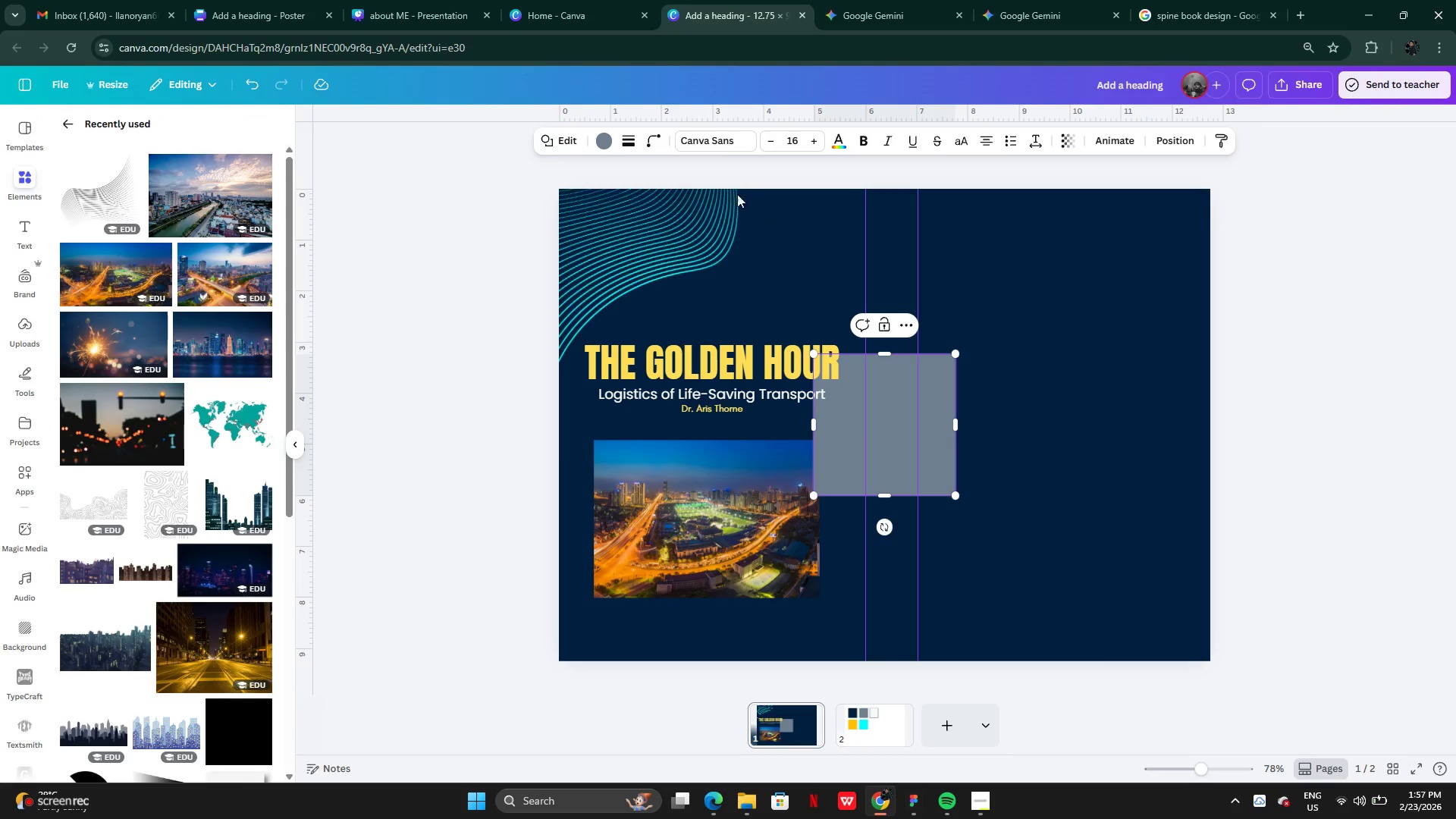 
left_click([1255, 315])
 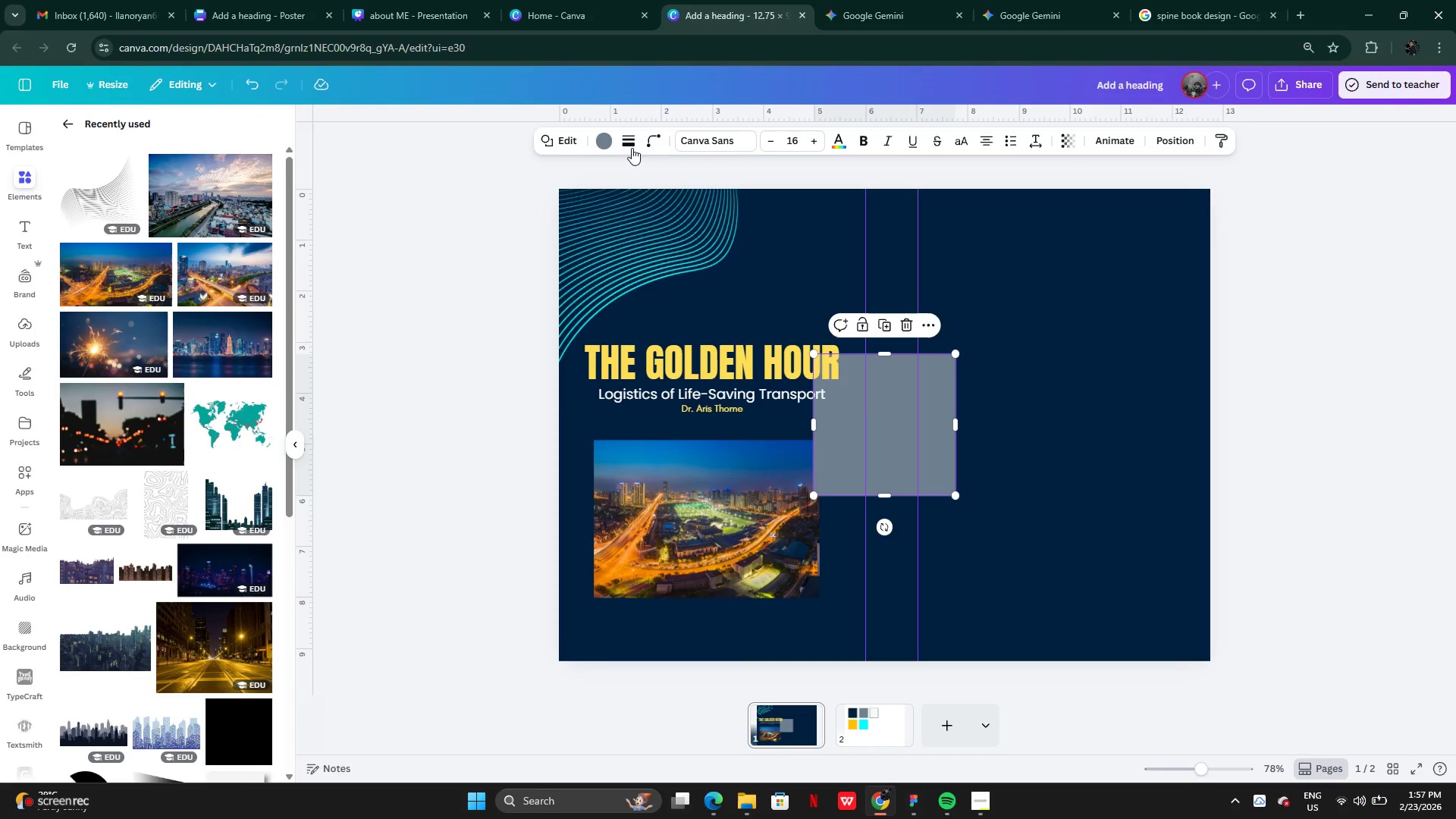 
left_click([605, 143])
 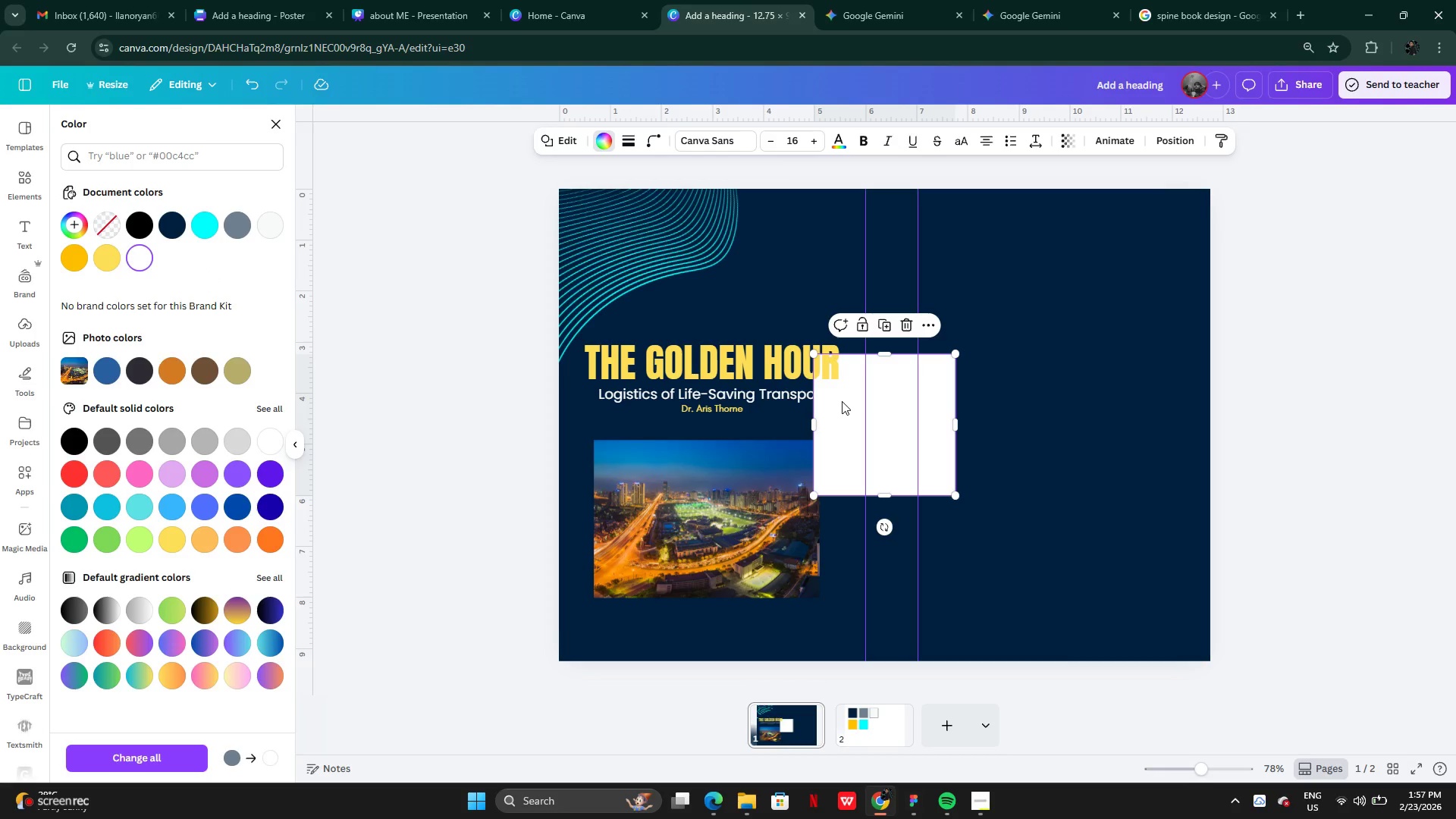 
left_click_drag(start_coordinate=[887, 429], to_coordinate=[607, 499])
 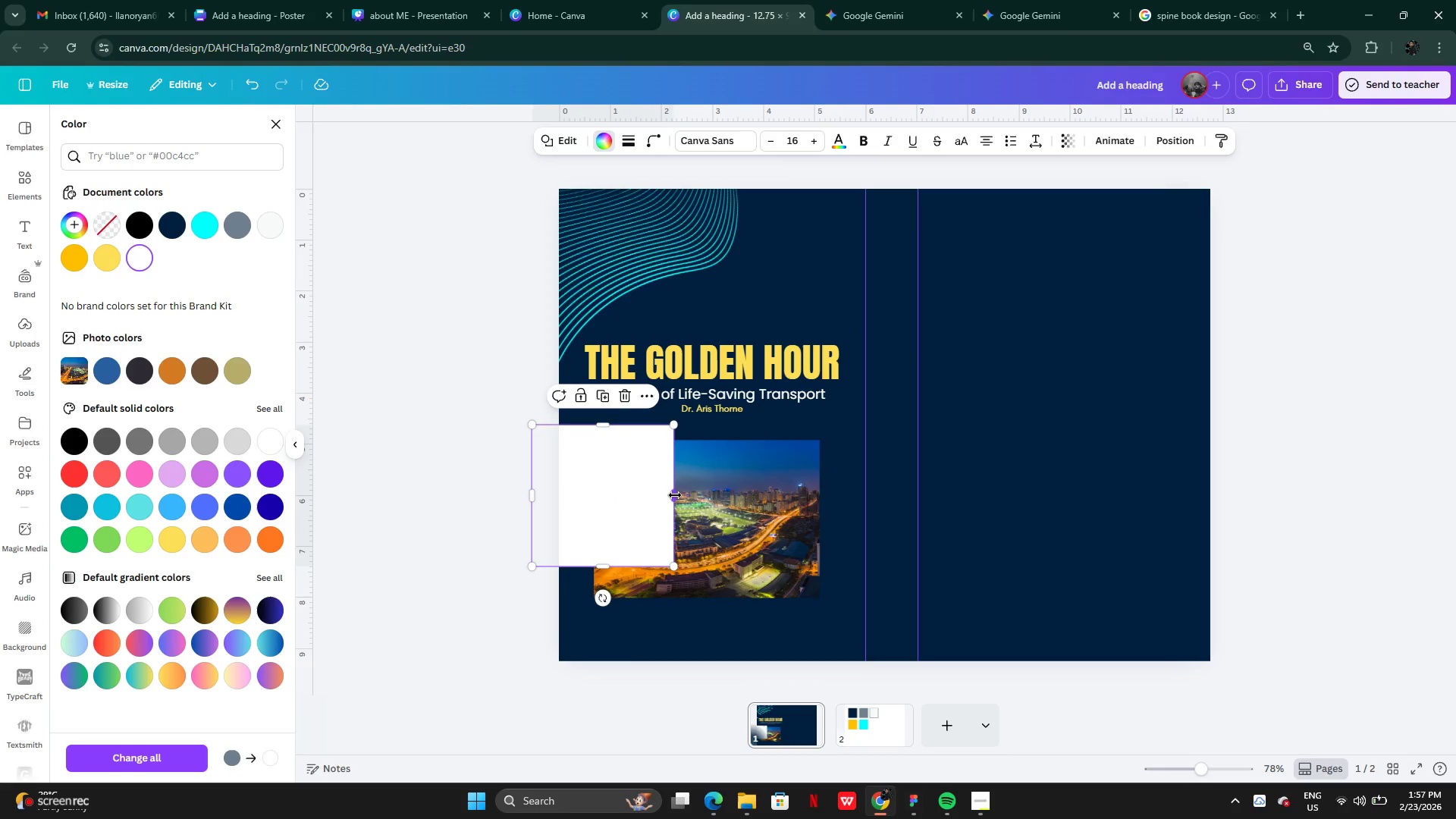 
left_click_drag(start_coordinate=[675, 496], to_coordinate=[868, 520])
 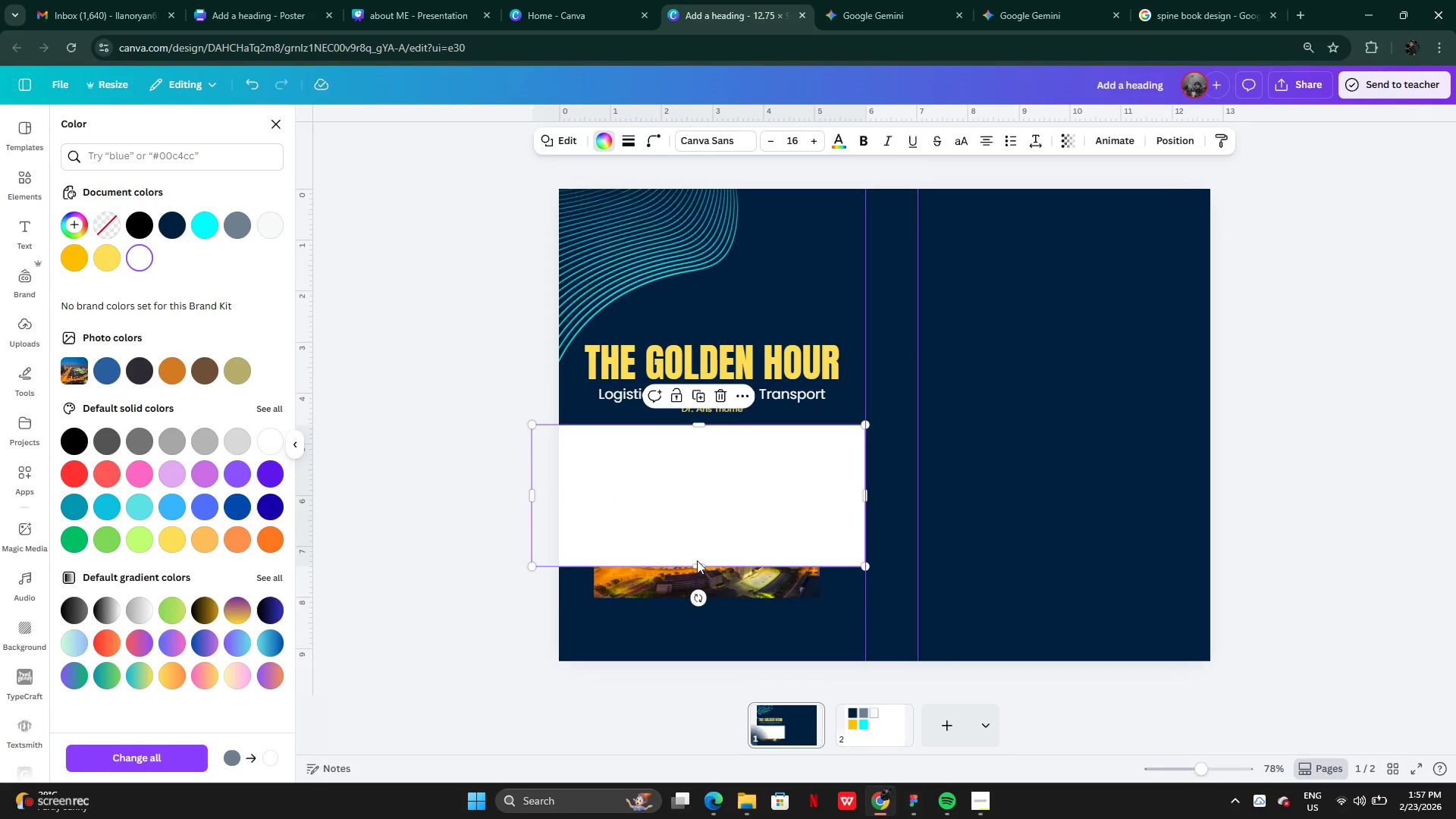 
left_click_drag(start_coordinate=[697, 560], to_coordinate=[695, 607])
 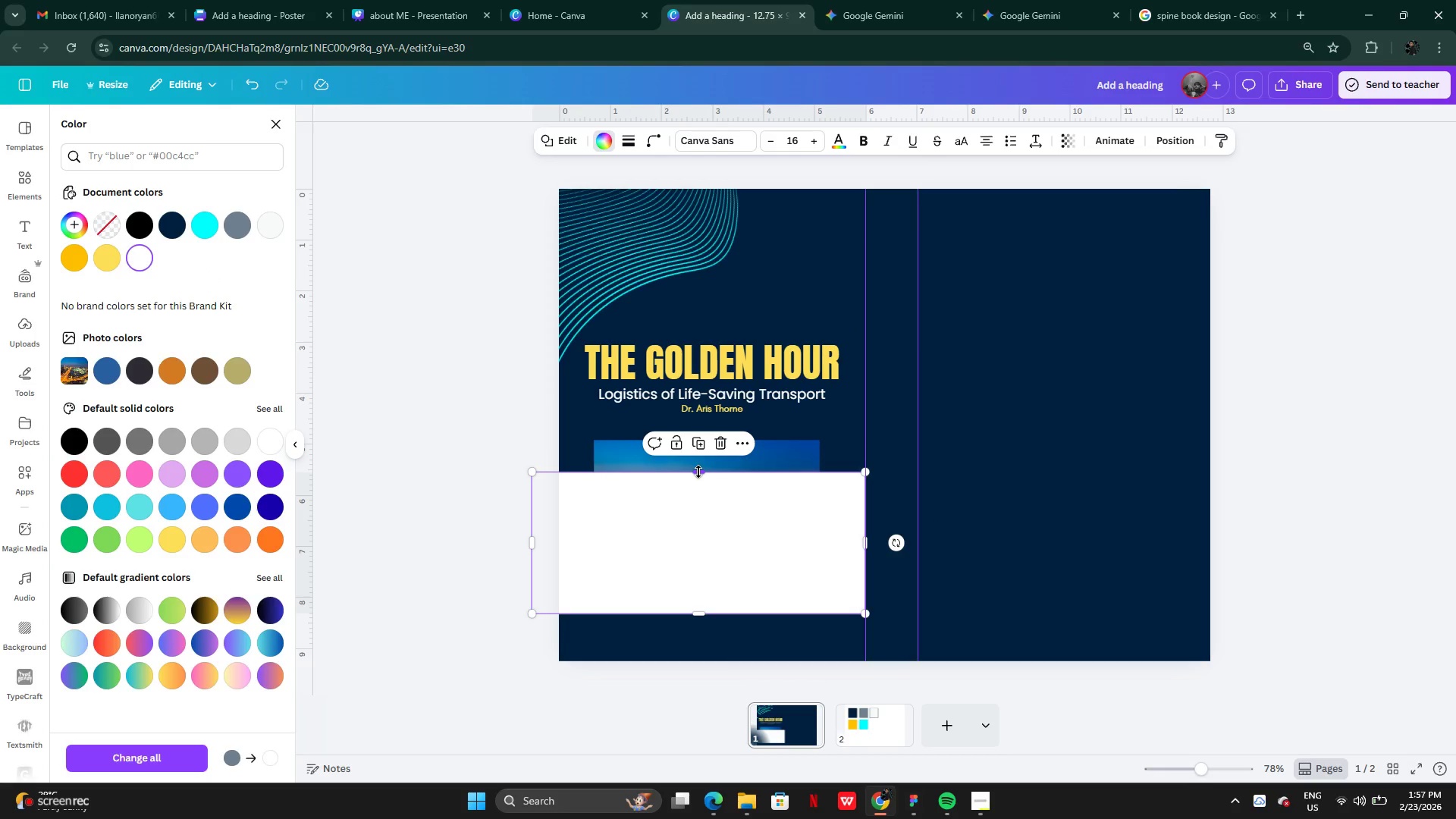 
left_click_drag(start_coordinate=[698, 472], to_coordinate=[700, 426])
 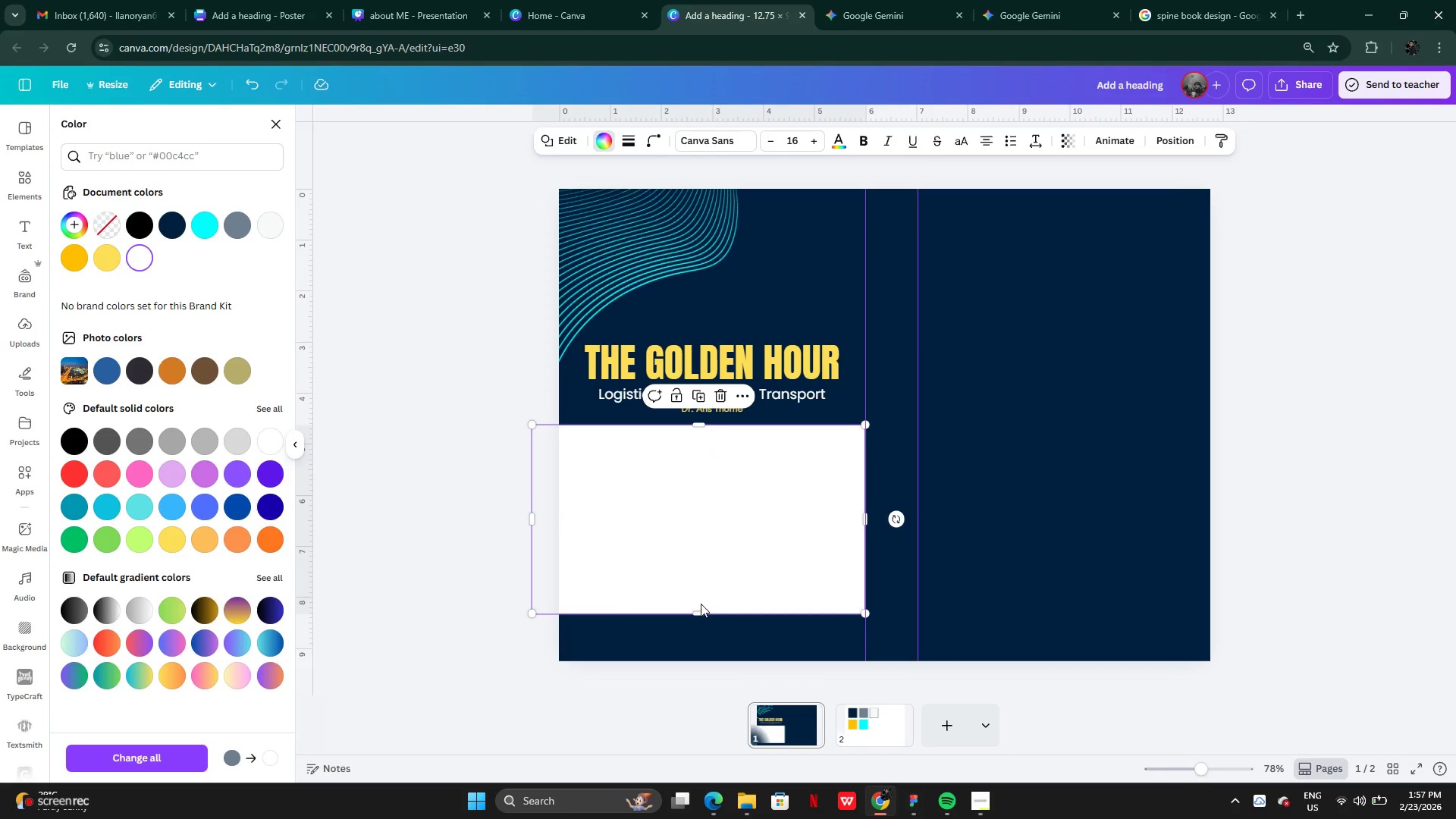 
left_click_drag(start_coordinate=[701, 604], to_coordinate=[701, 610])
 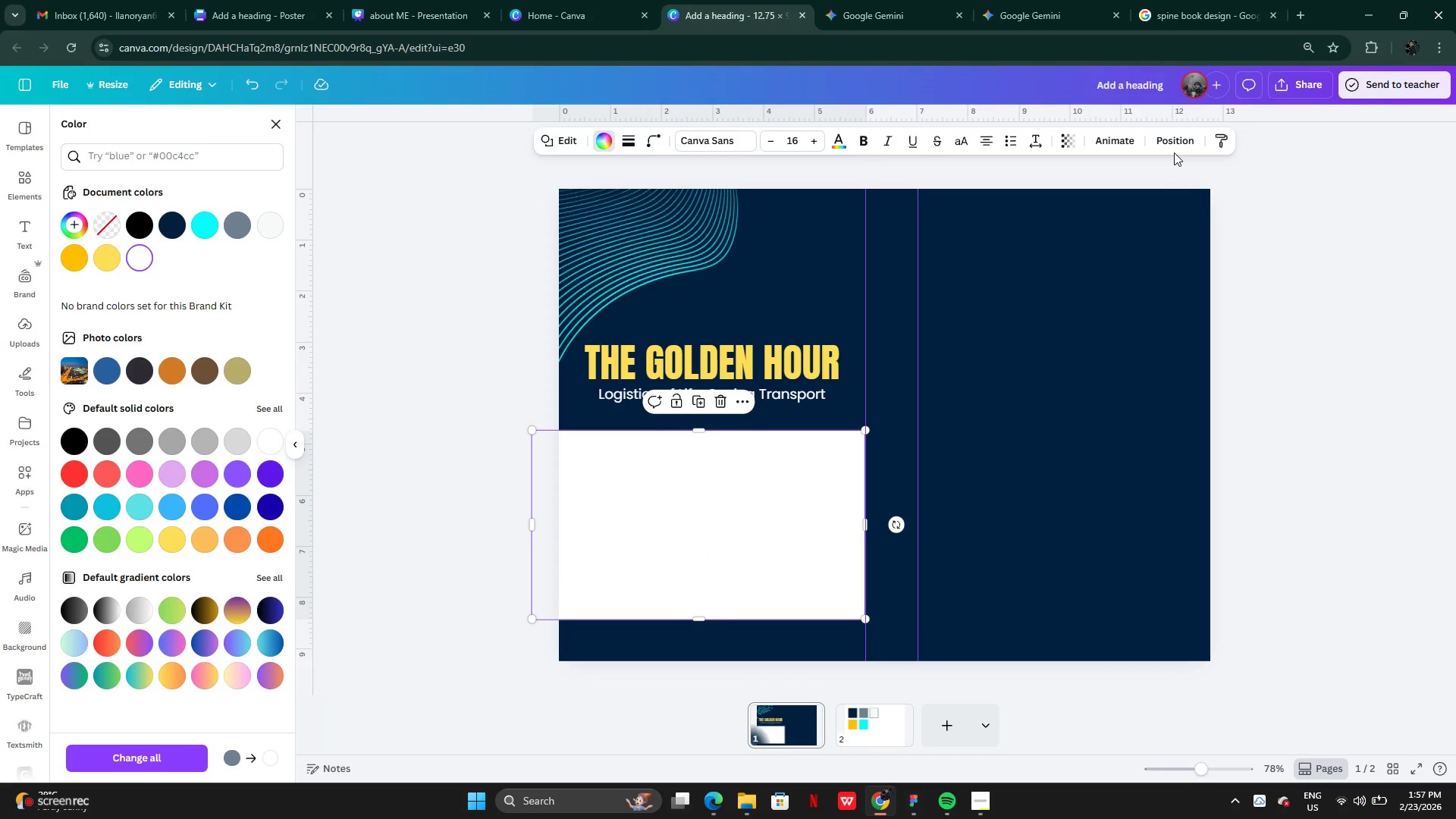 
double_click([1175, 139])
 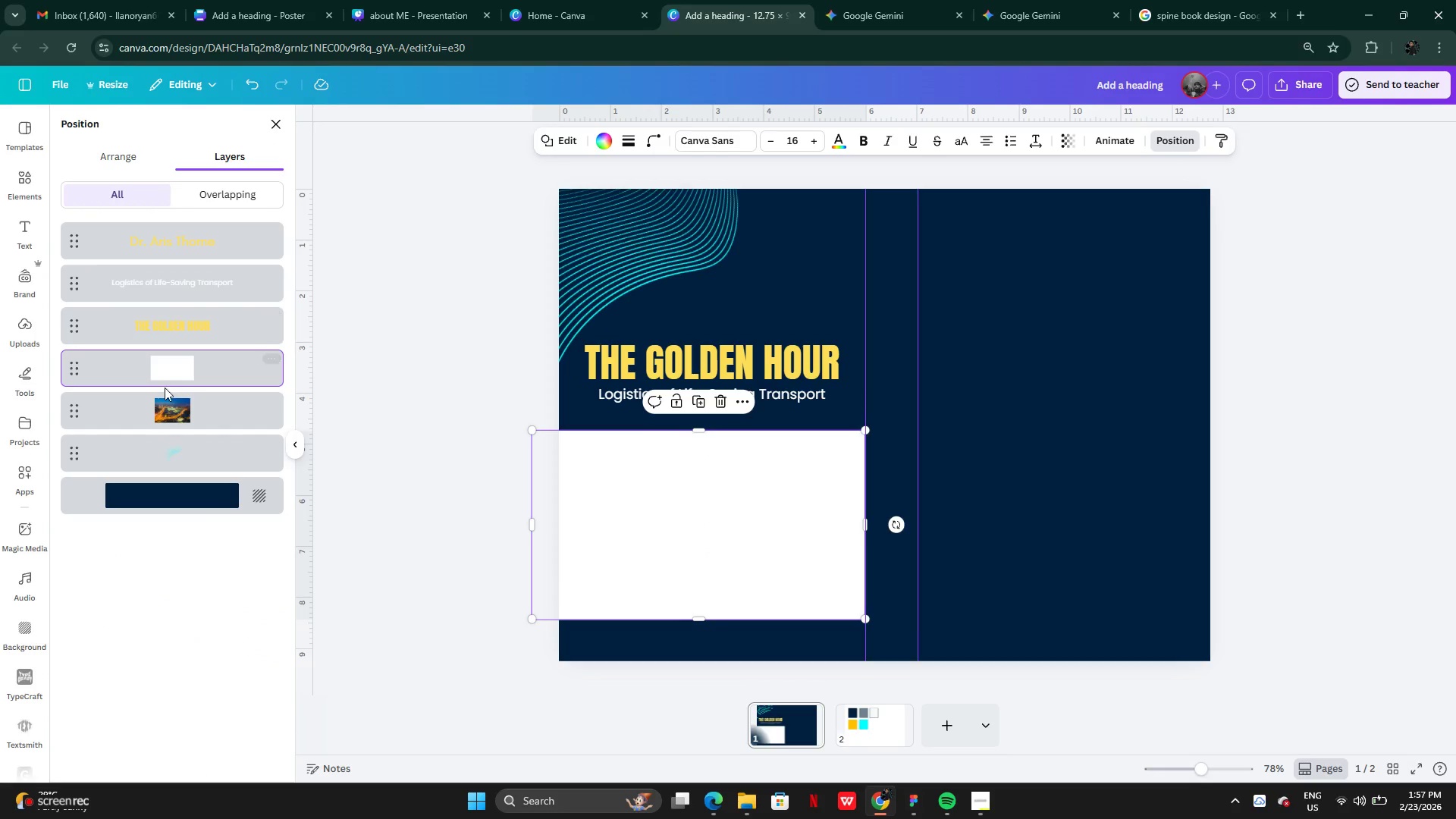 
left_click_drag(start_coordinate=[168, 376], to_coordinate=[171, 444])
 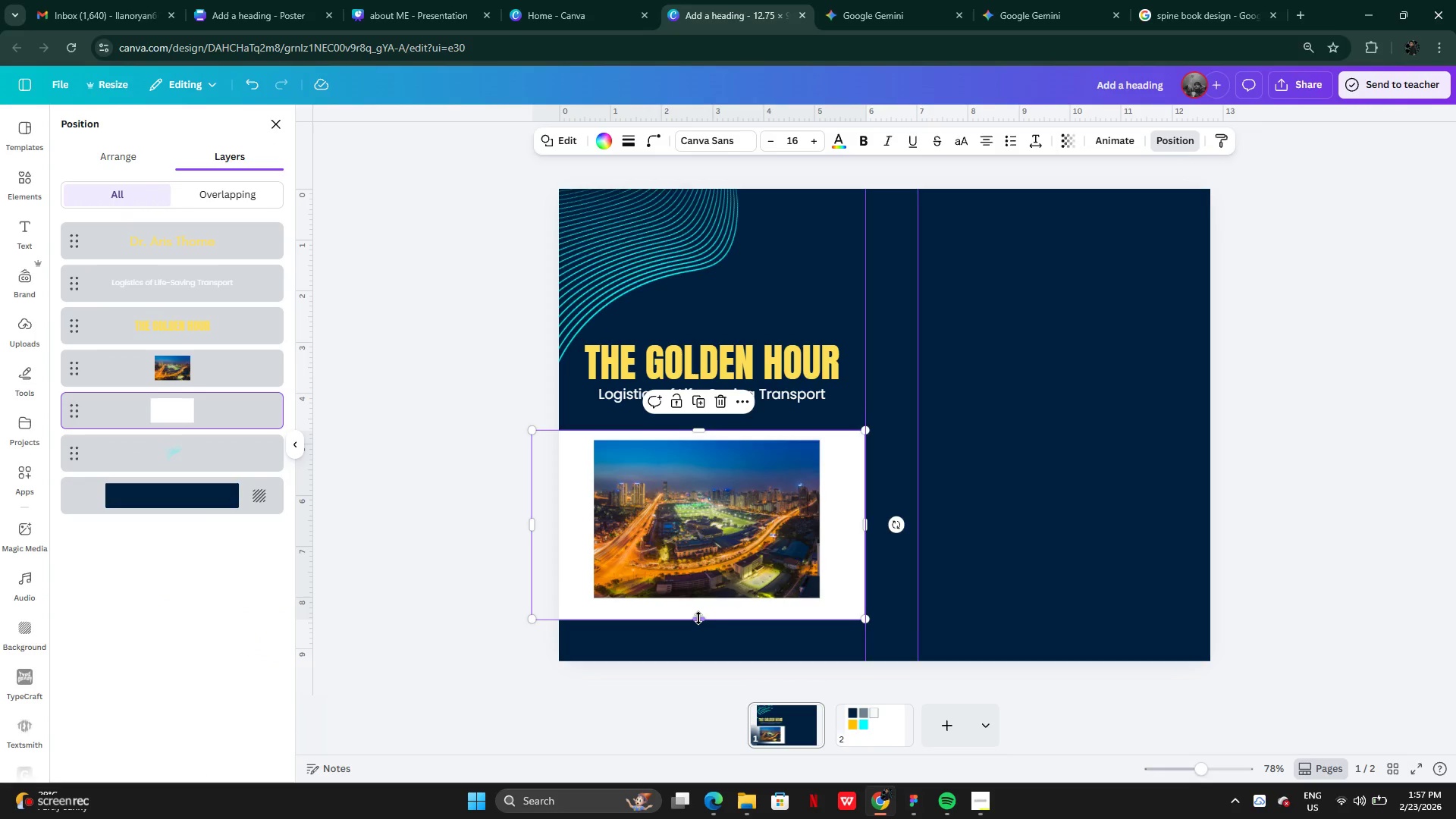 
left_click_drag(start_coordinate=[698, 618], to_coordinate=[699, 659])
 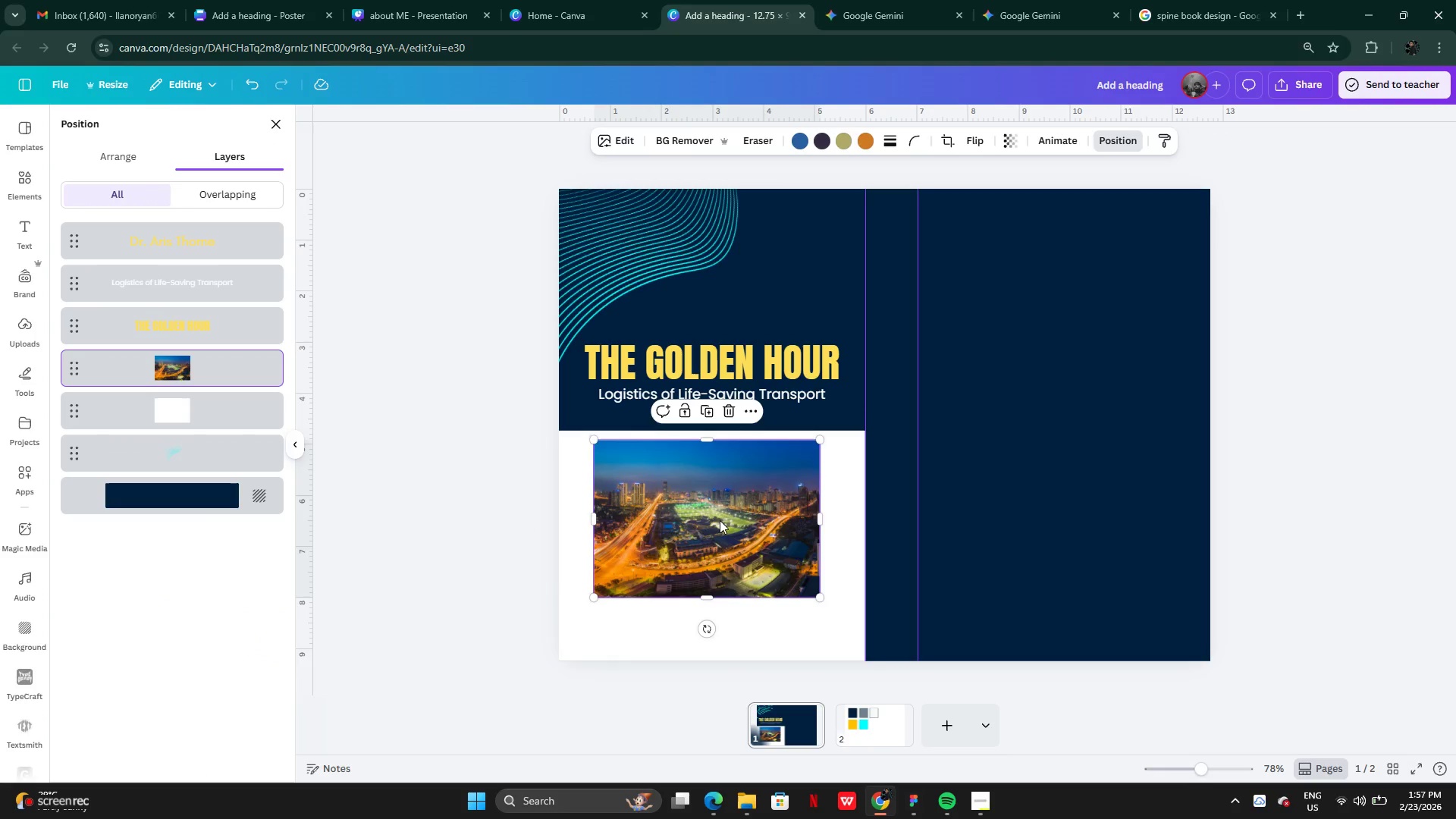 
left_click([720, 520])
 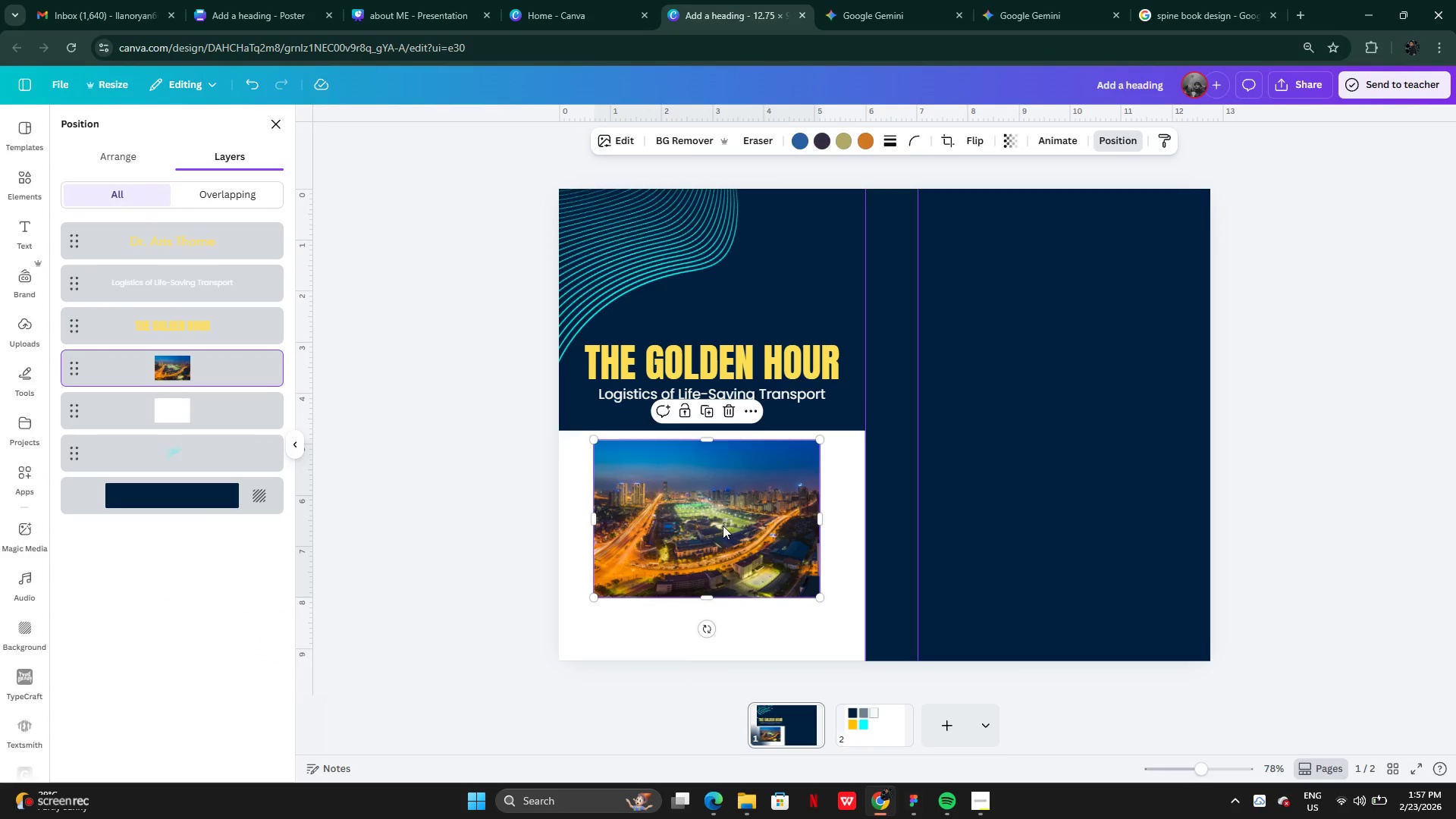 
left_click_drag(start_coordinate=[723, 520], to_coordinate=[731, 539])
 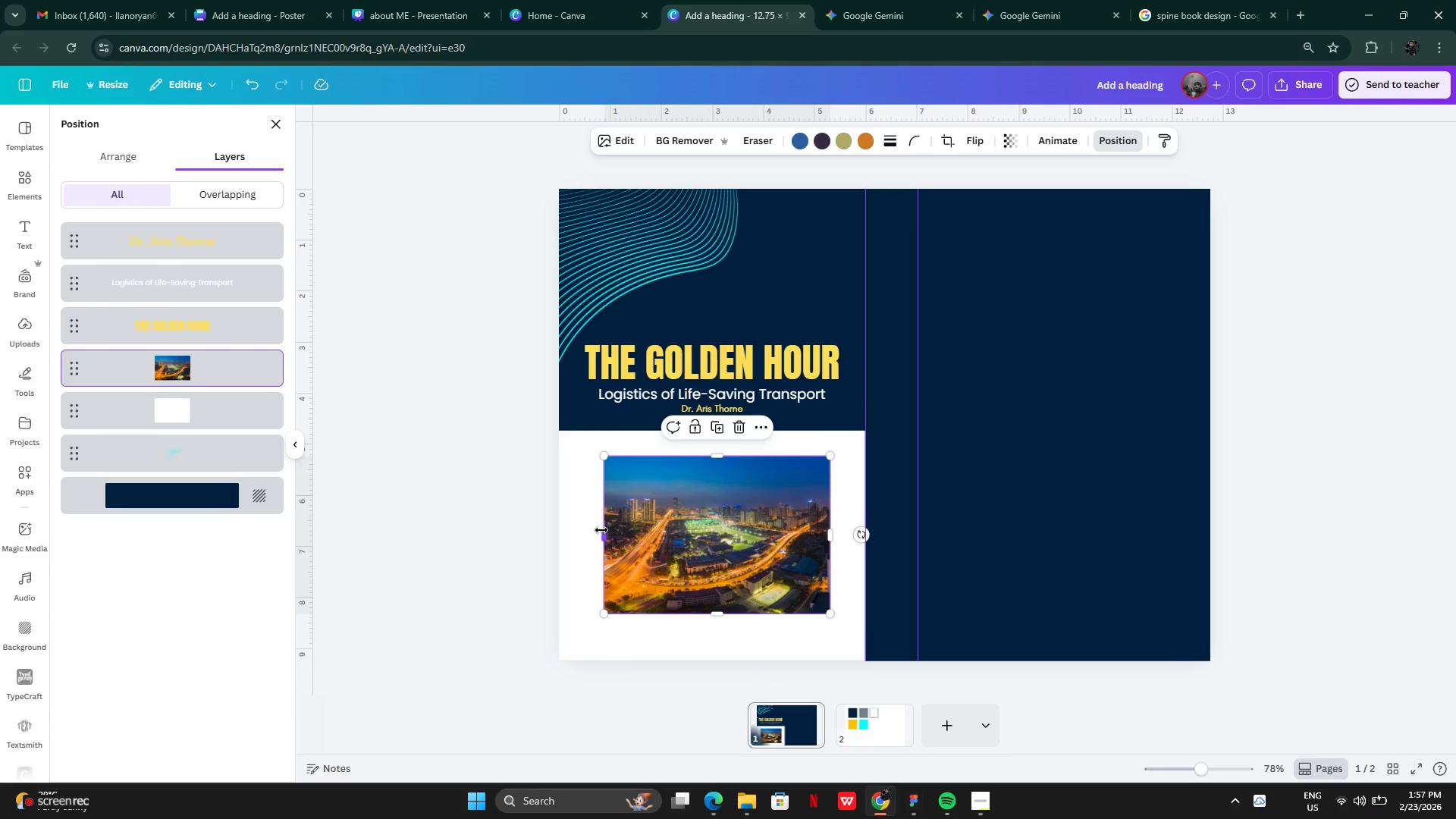 
left_click_drag(start_coordinate=[604, 532], to_coordinate=[574, 532])
 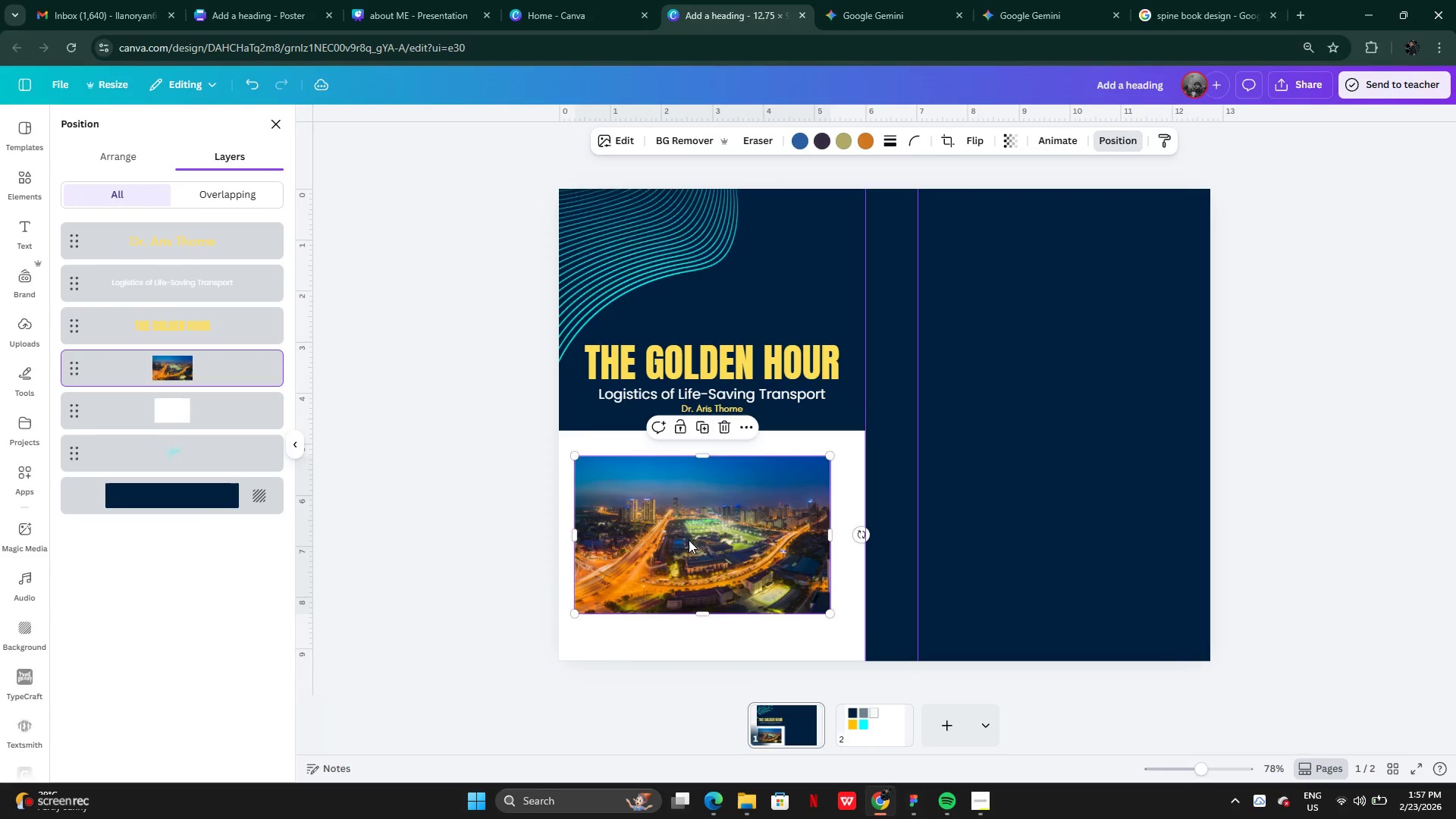 
left_click_drag(start_coordinate=[689, 540], to_coordinate=[699, 543])
 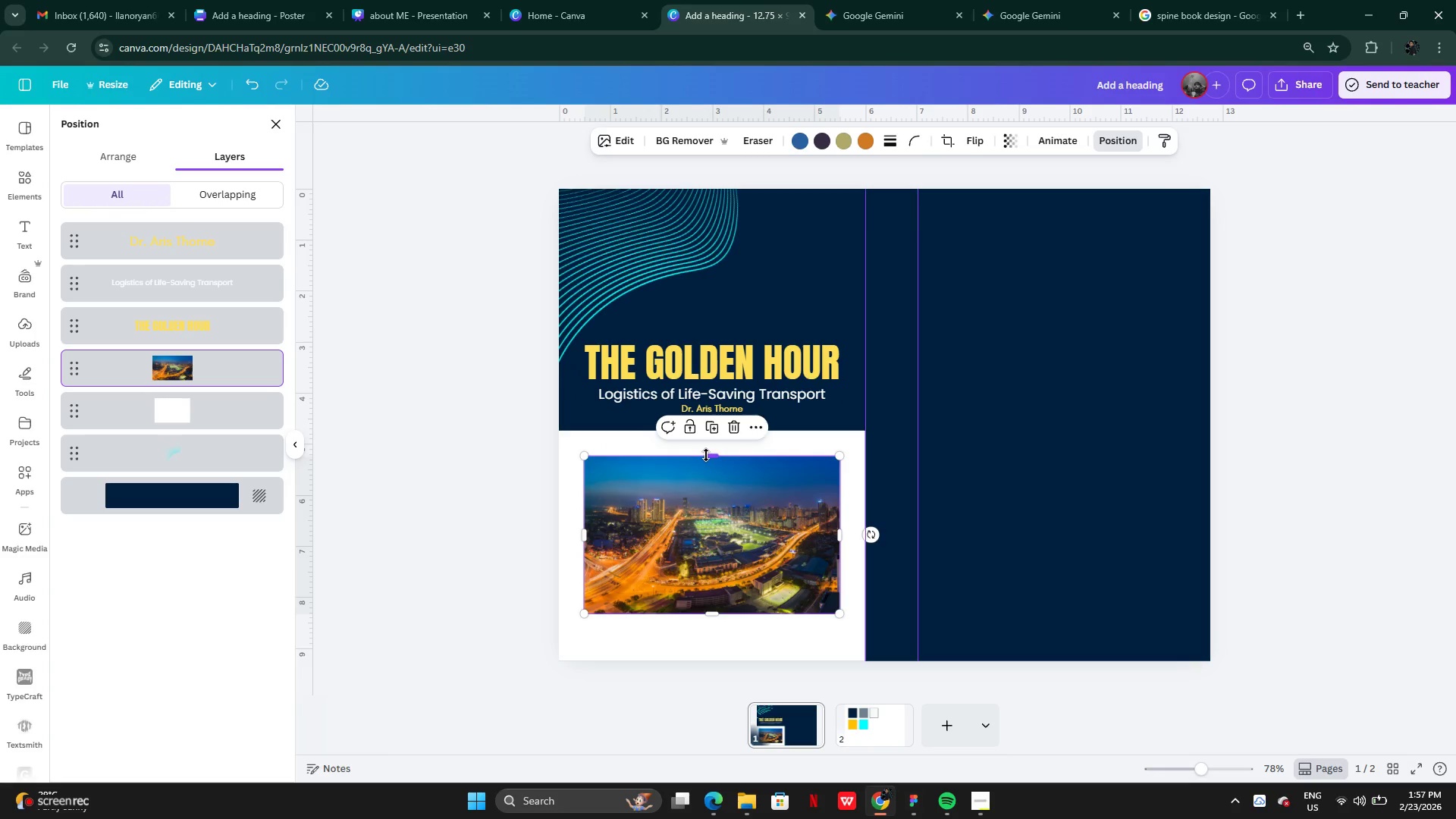 
left_click_drag(start_coordinate=[706, 455], to_coordinate=[708, 438])
 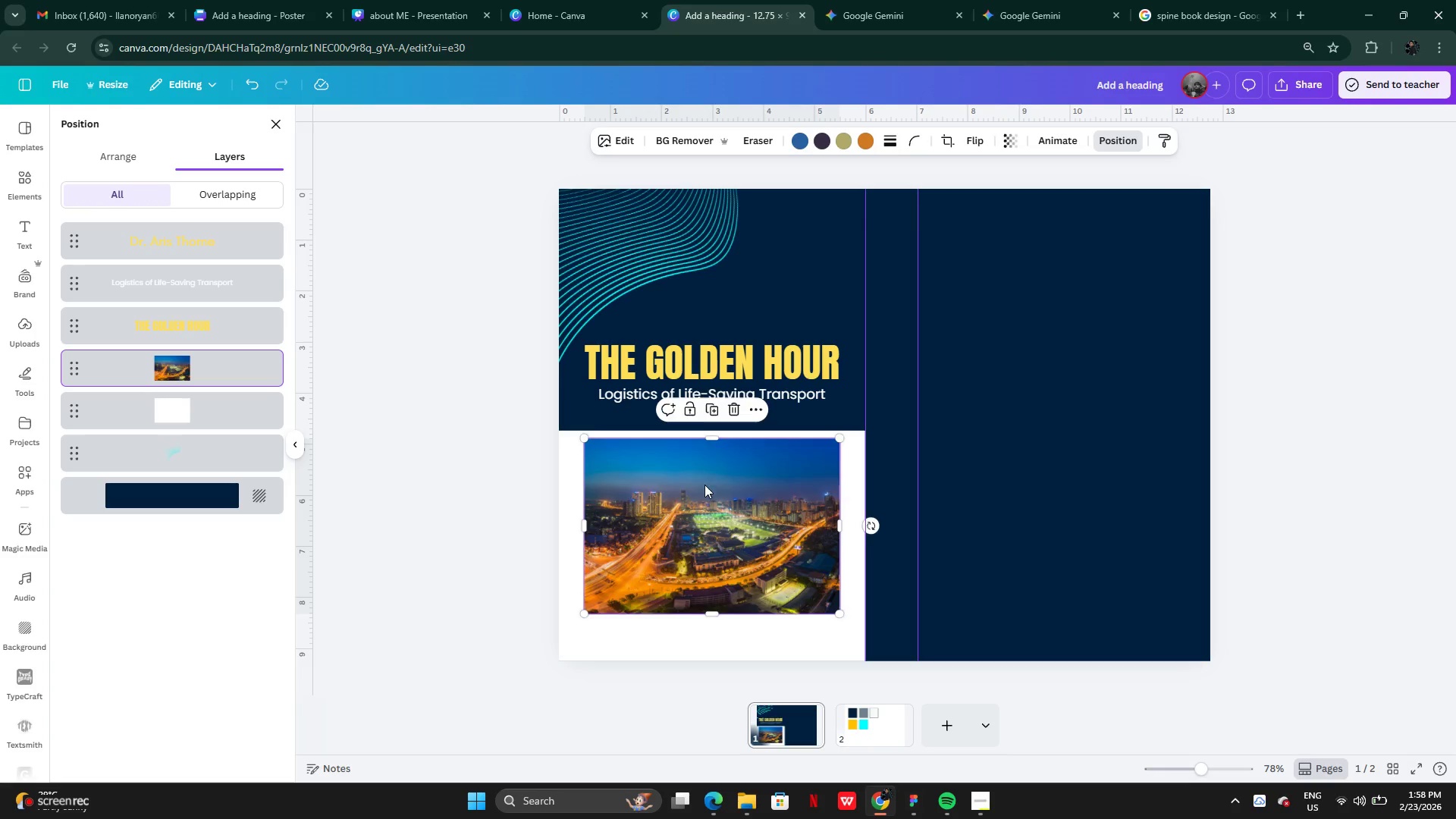 
left_click_drag(start_coordinate=[708, 479], to_coordinate=[703, 492])
 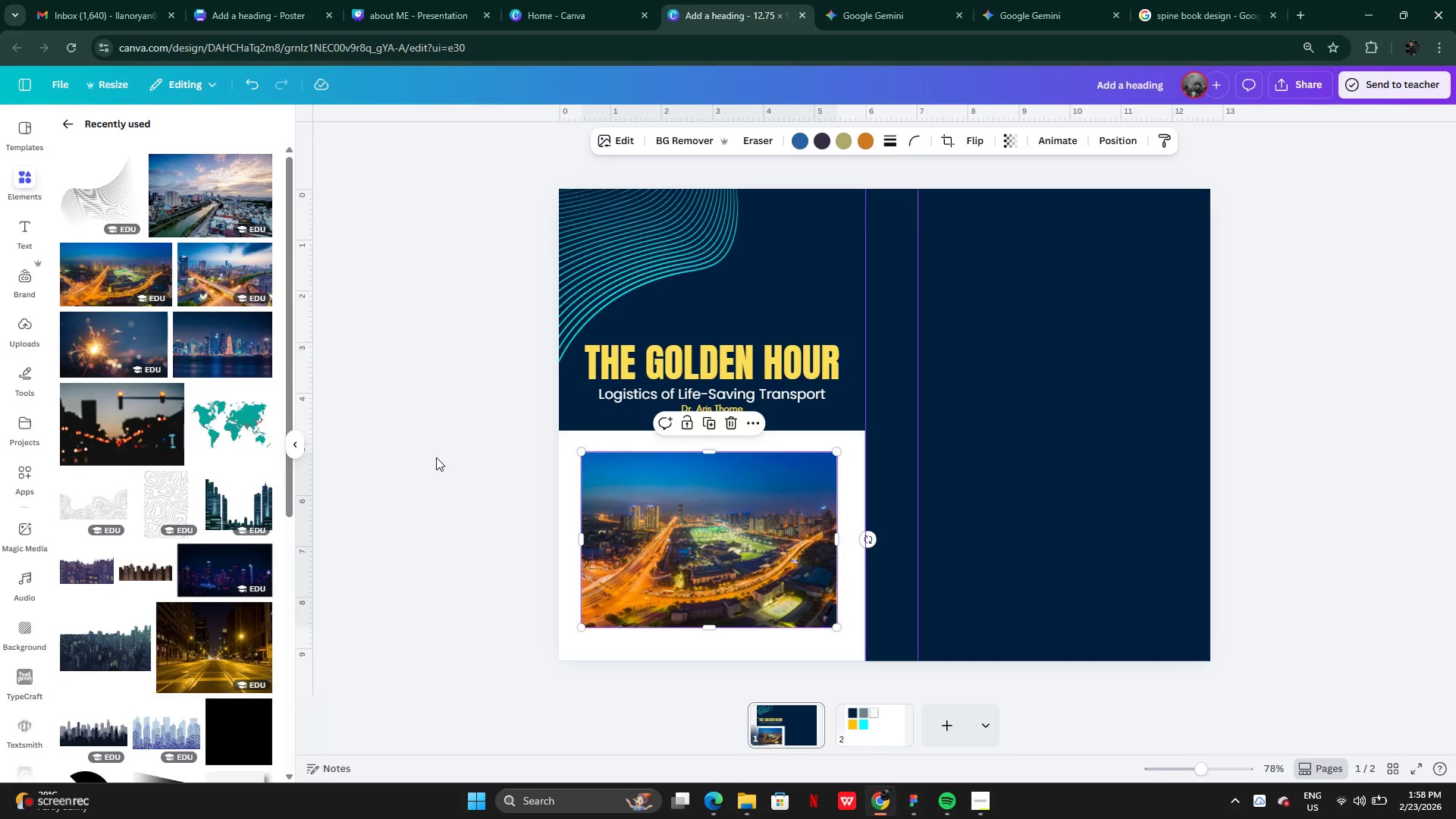 
double_click([436, 457])
 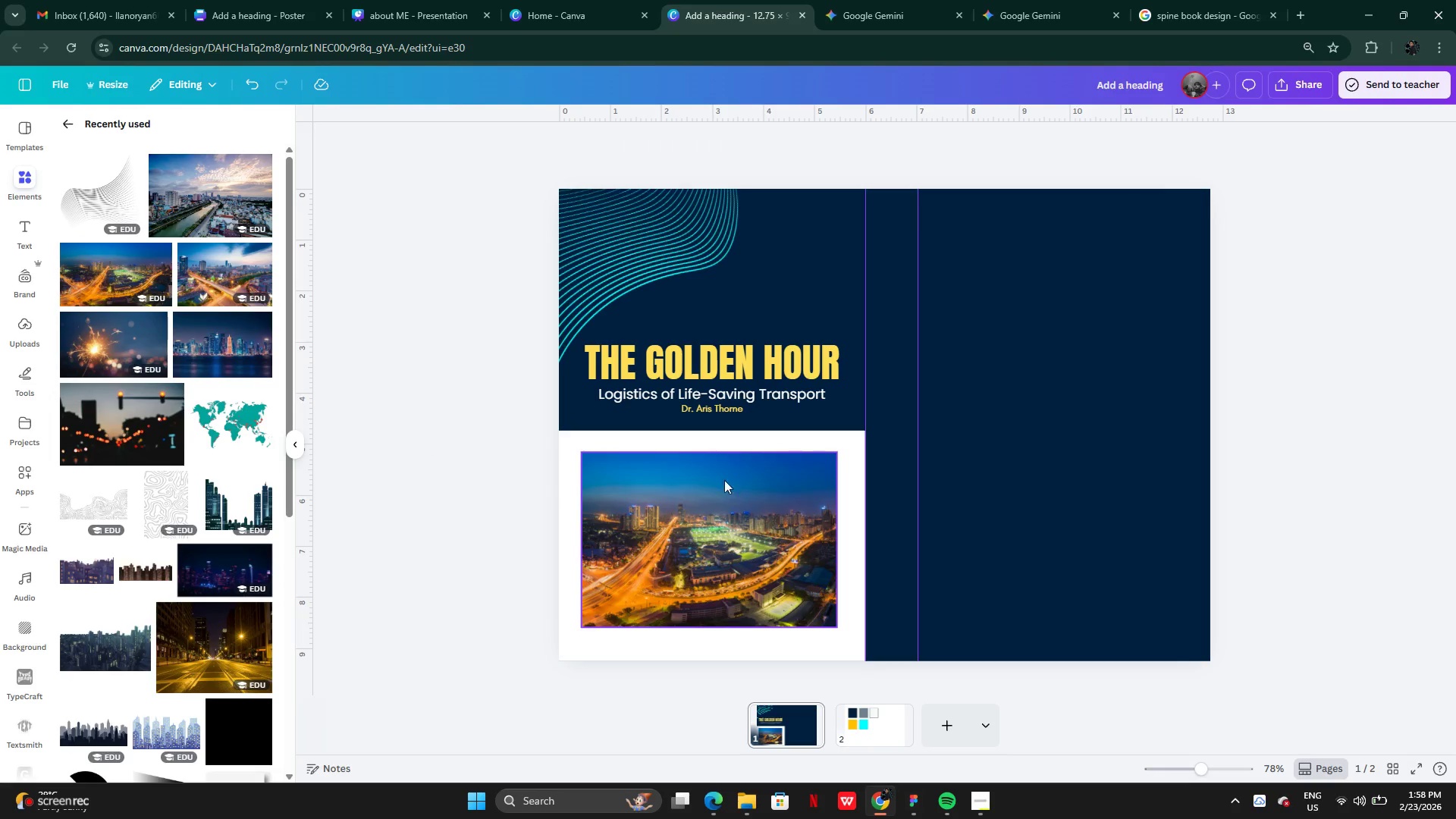 
left_click([614, 435])
 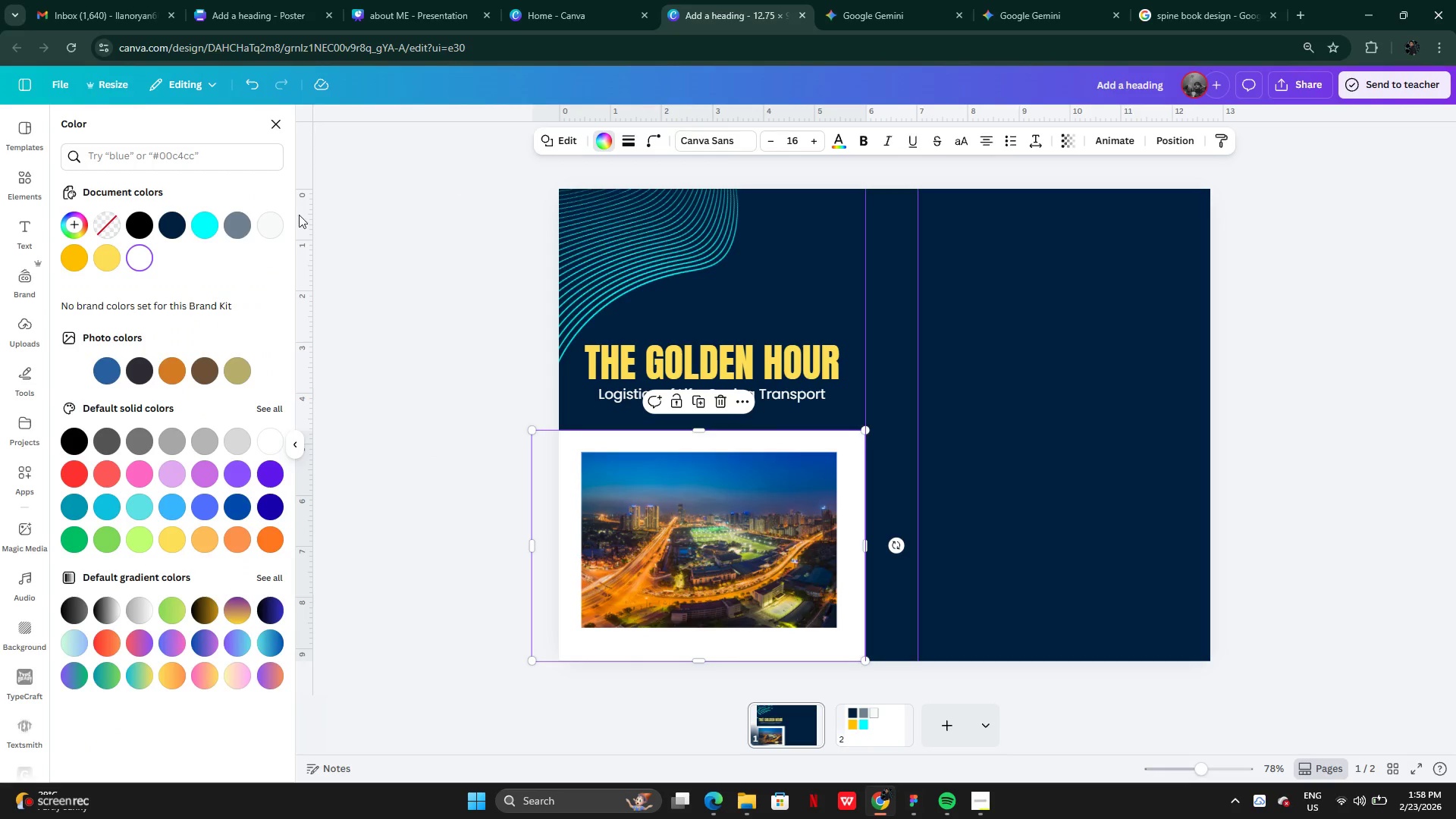 
left_click([182, 223])
 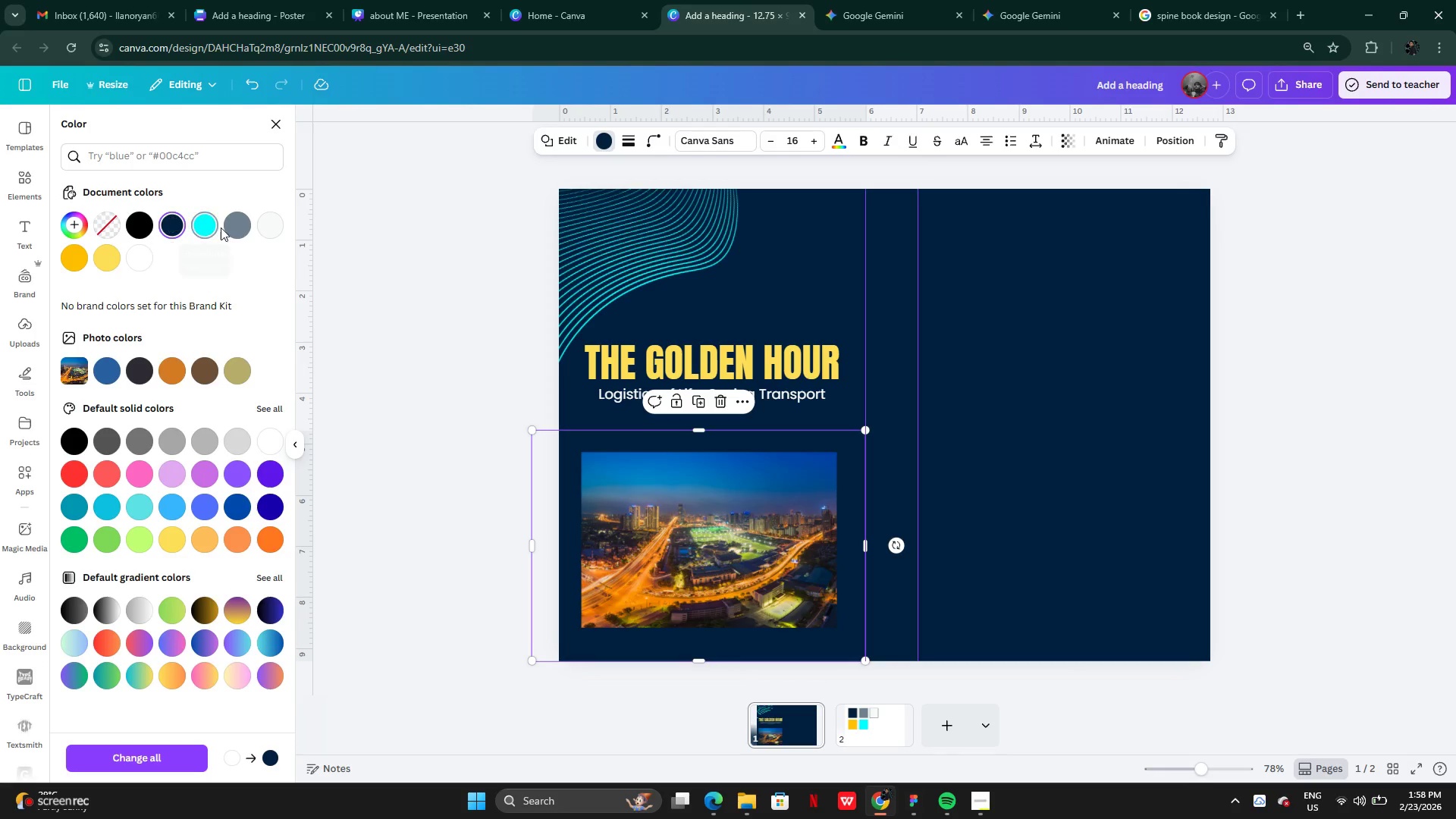 
left_click([221, 228])
 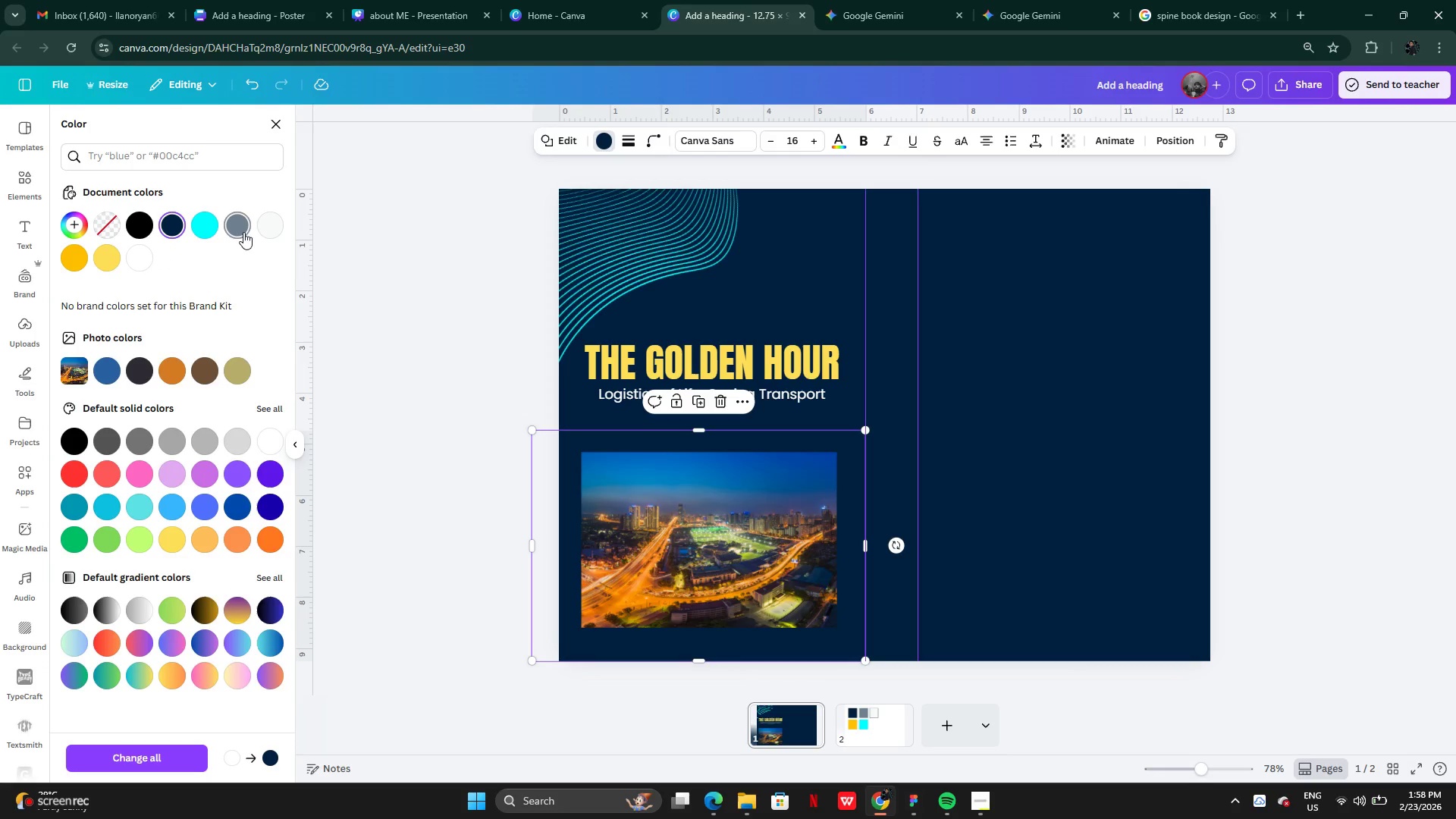 
left_click([244, 233])
 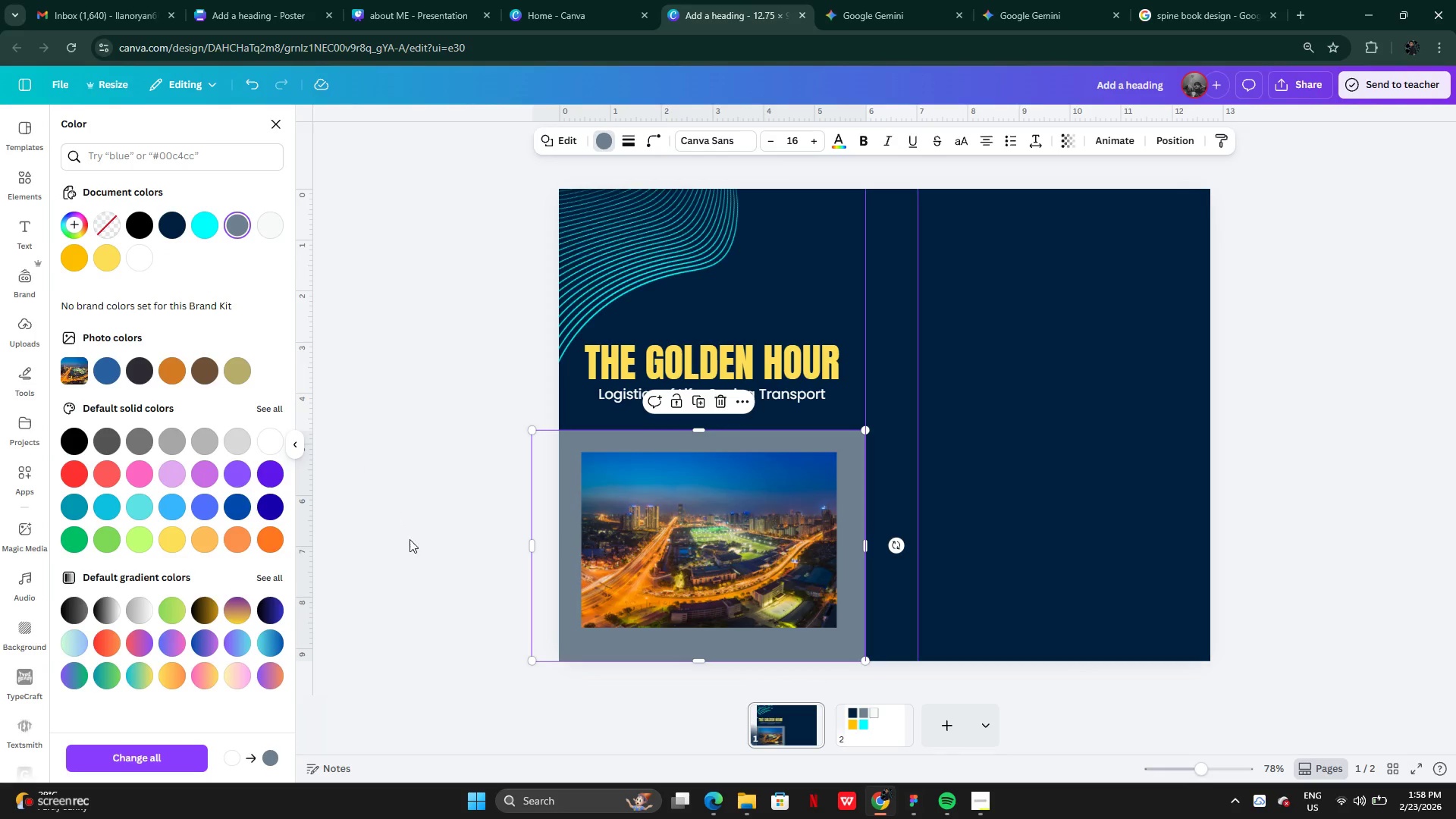 
double_click([435, 547])
 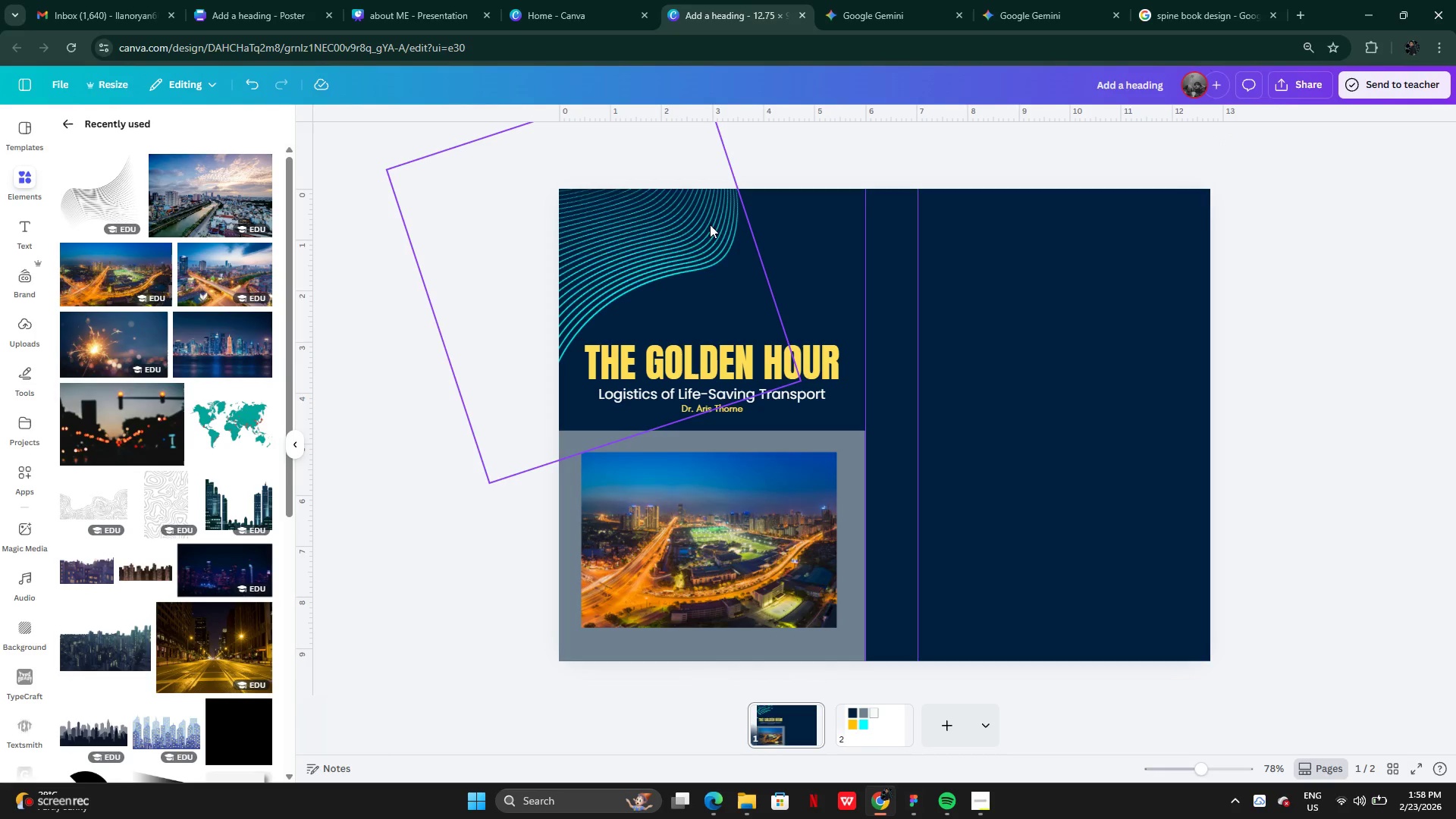 
left_click_drag(start_coordinate=[679, 259], to_coordinate=[708, 225])
 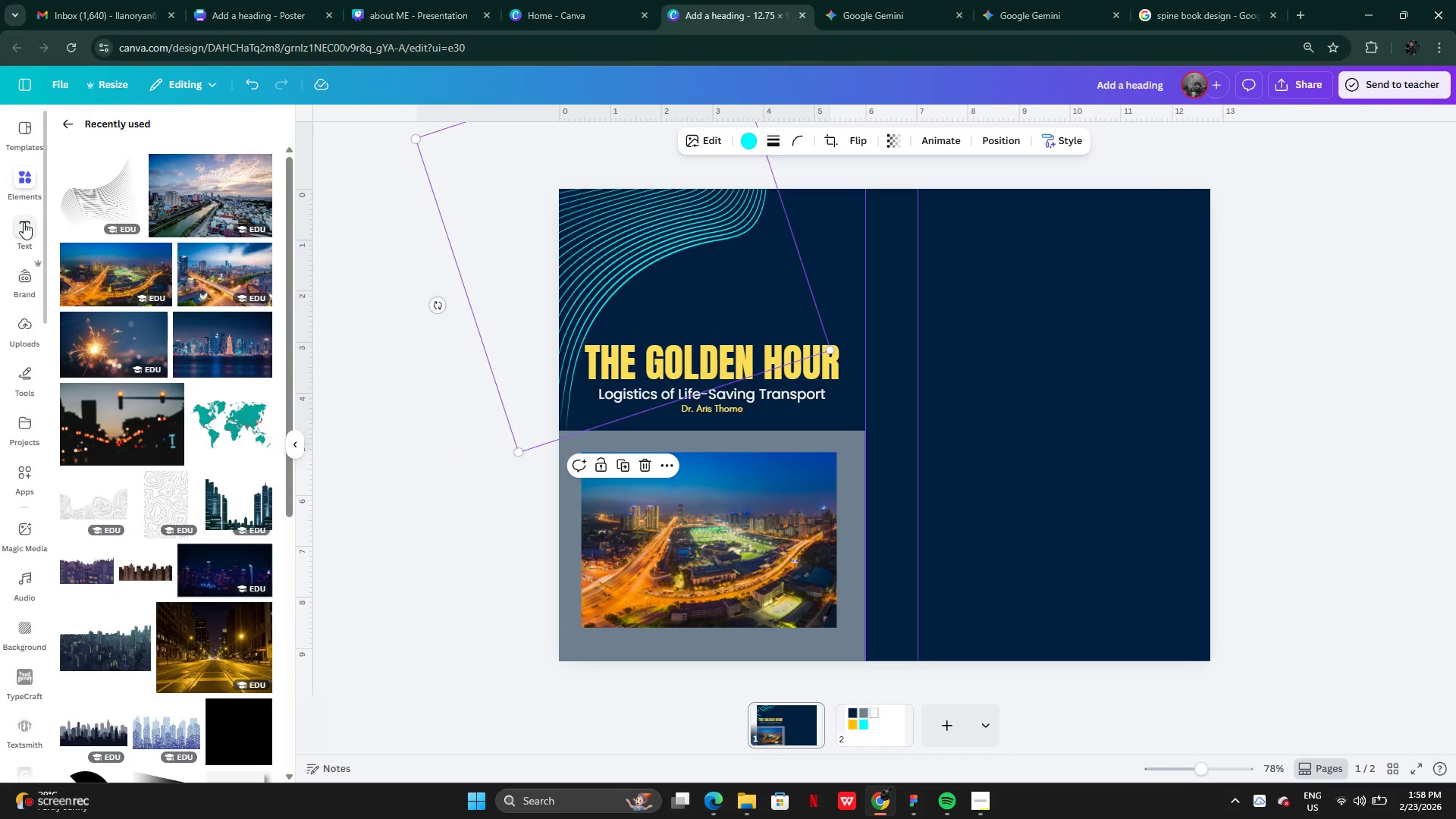 
left_click([24, 222])
 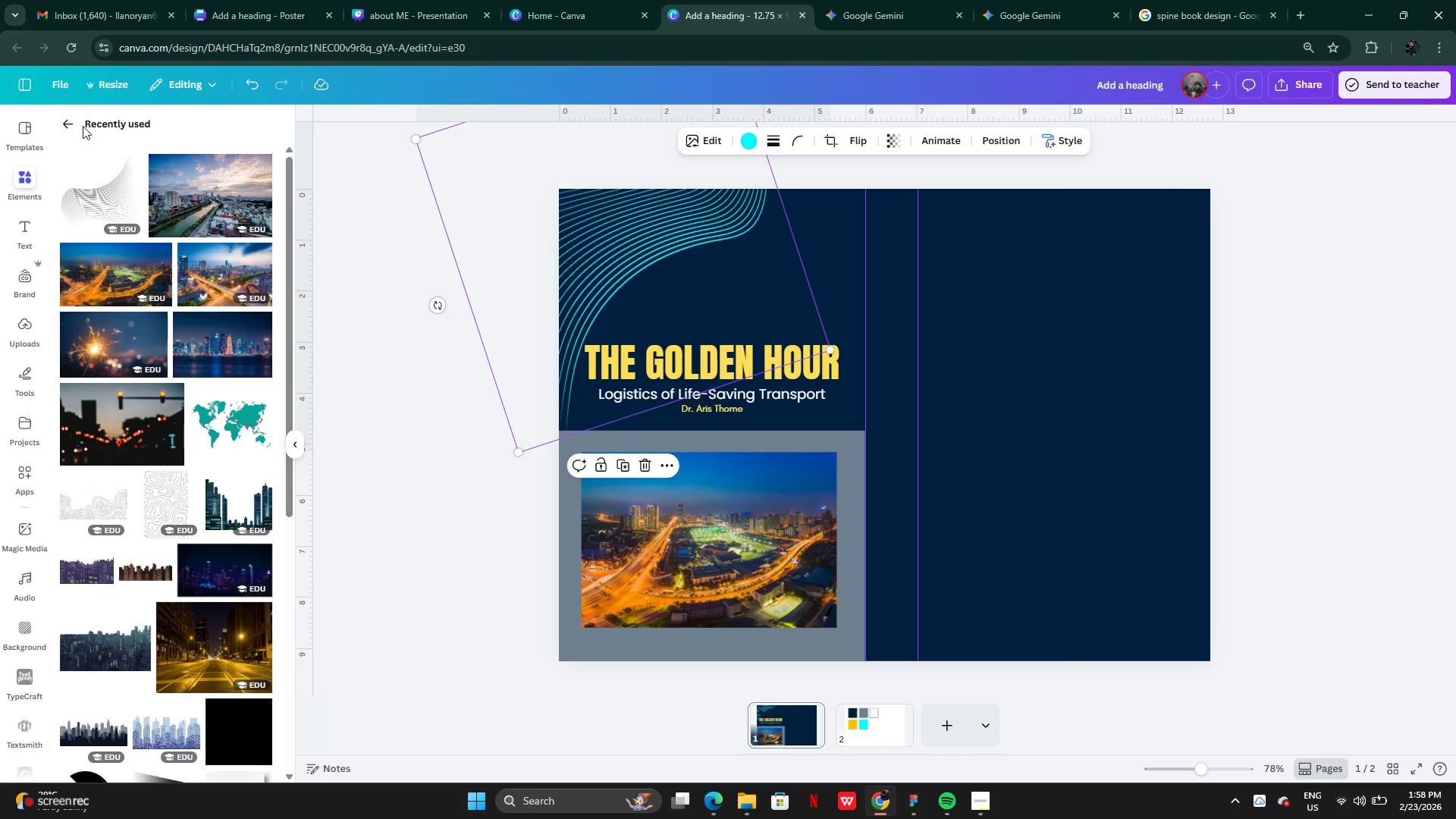 
left_click([61, 121])
 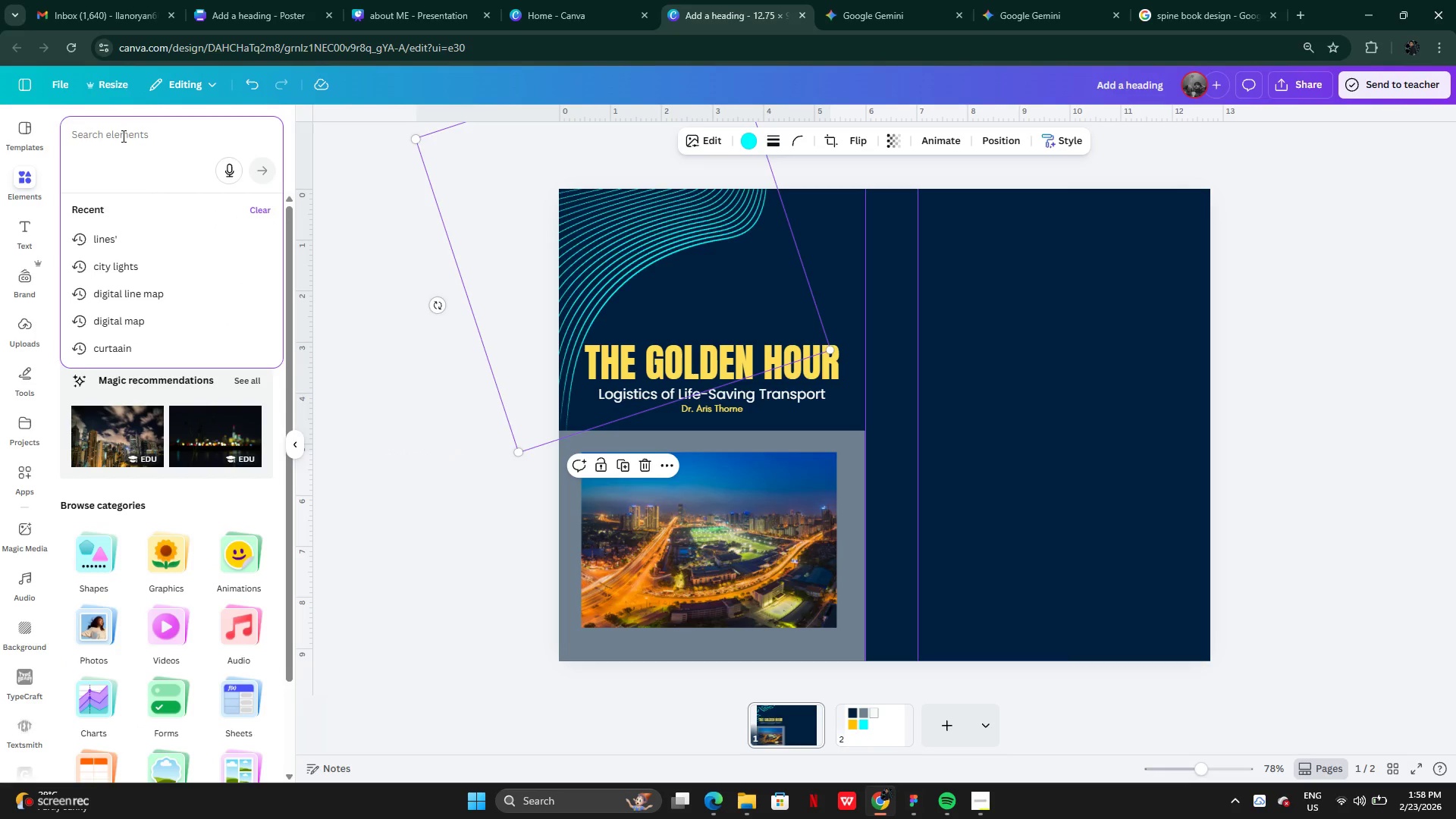 
type(frame)
 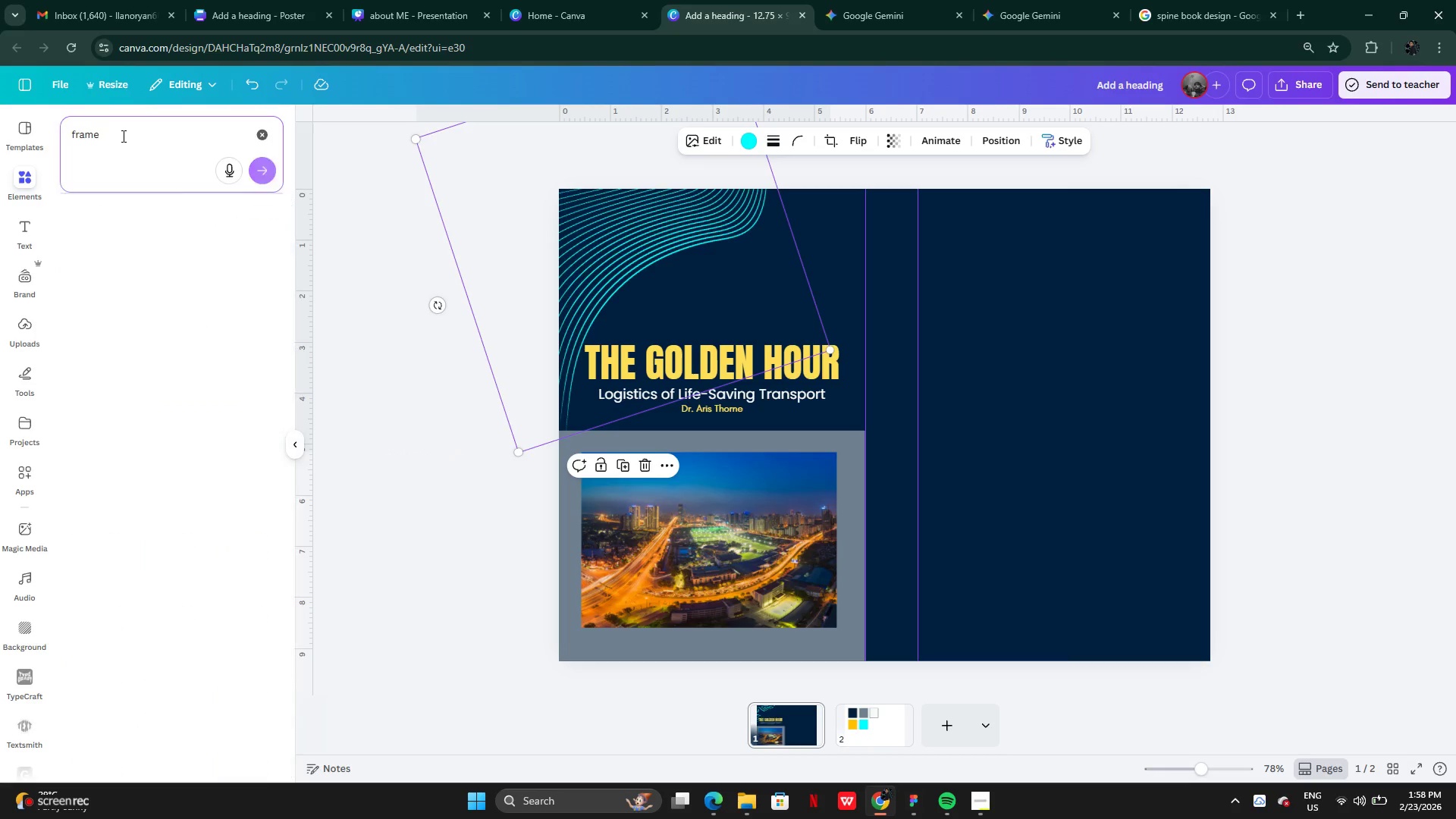 
key(Enter)
 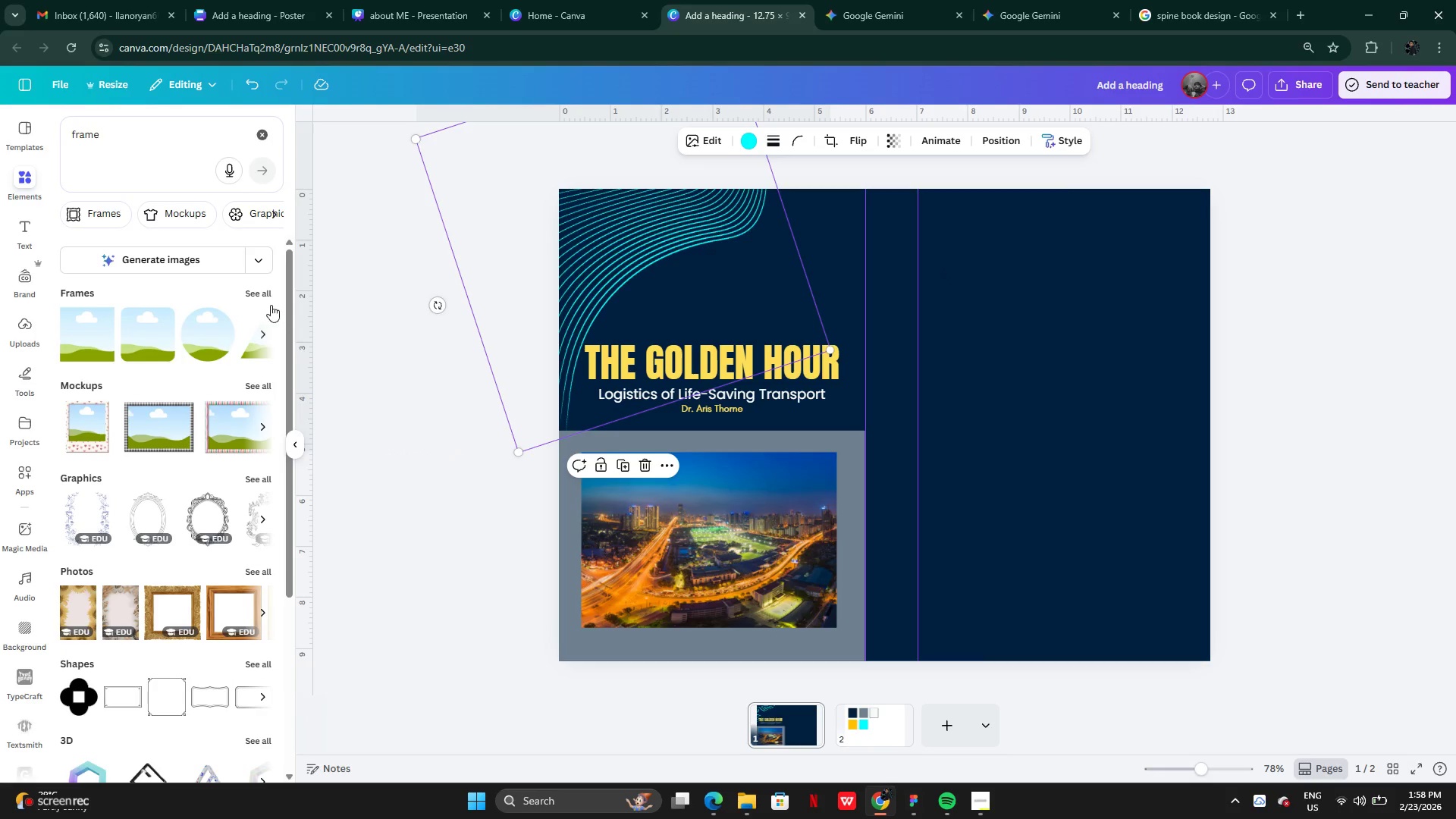 
left_click([256, 298])
 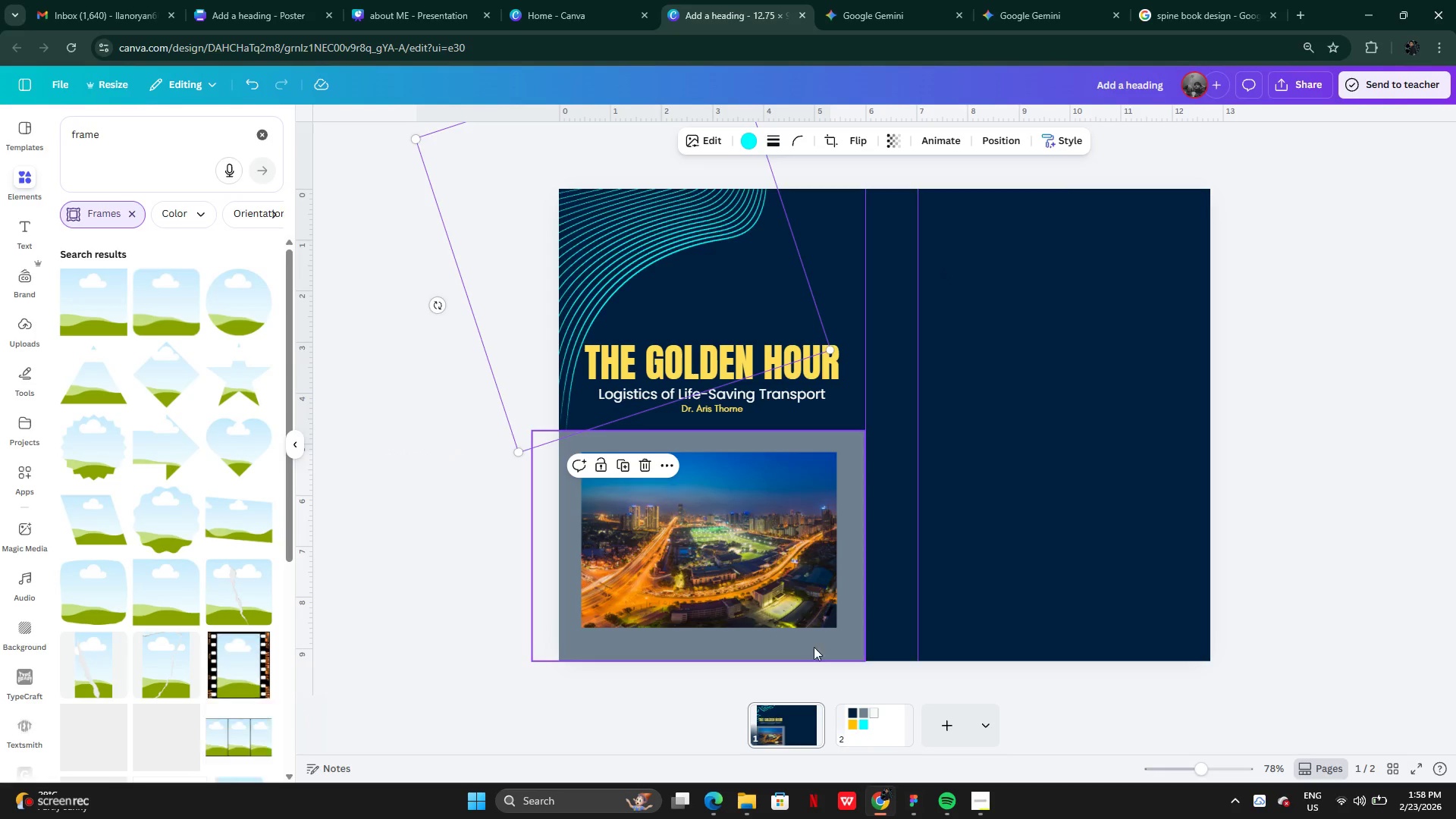 
left_click([822, 658])
 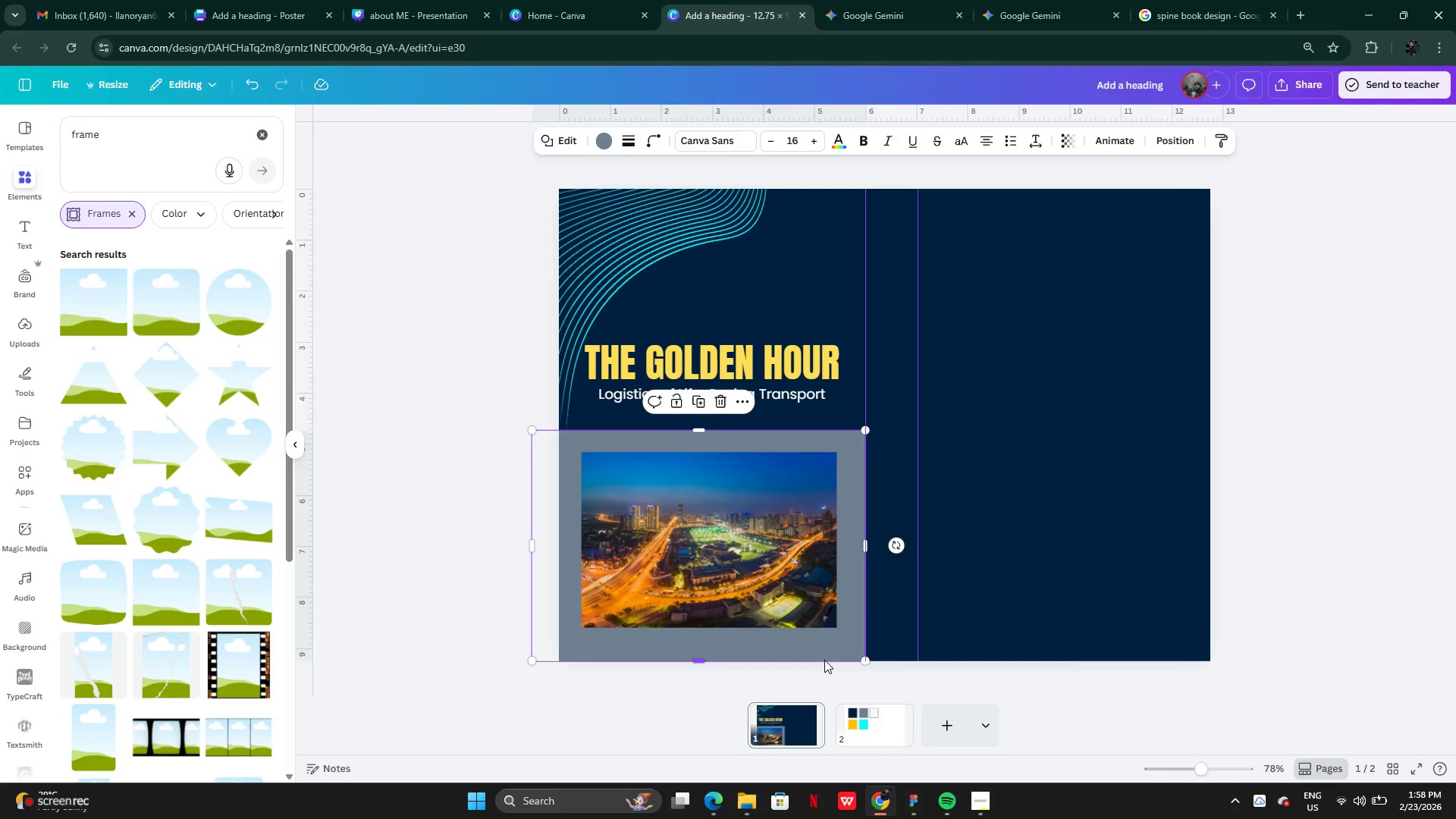 
key(Backspace)
 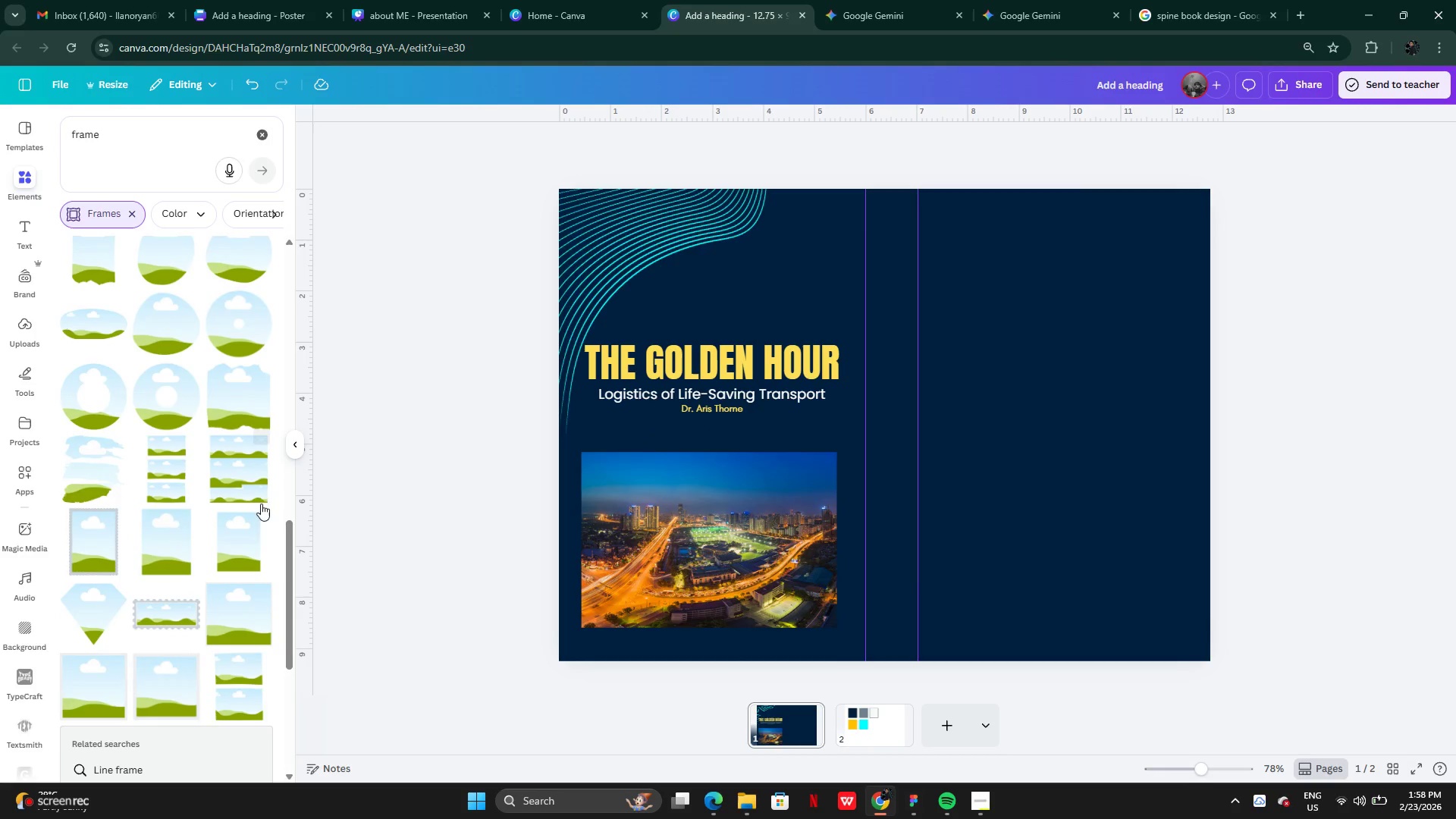 
wait(5.64)
 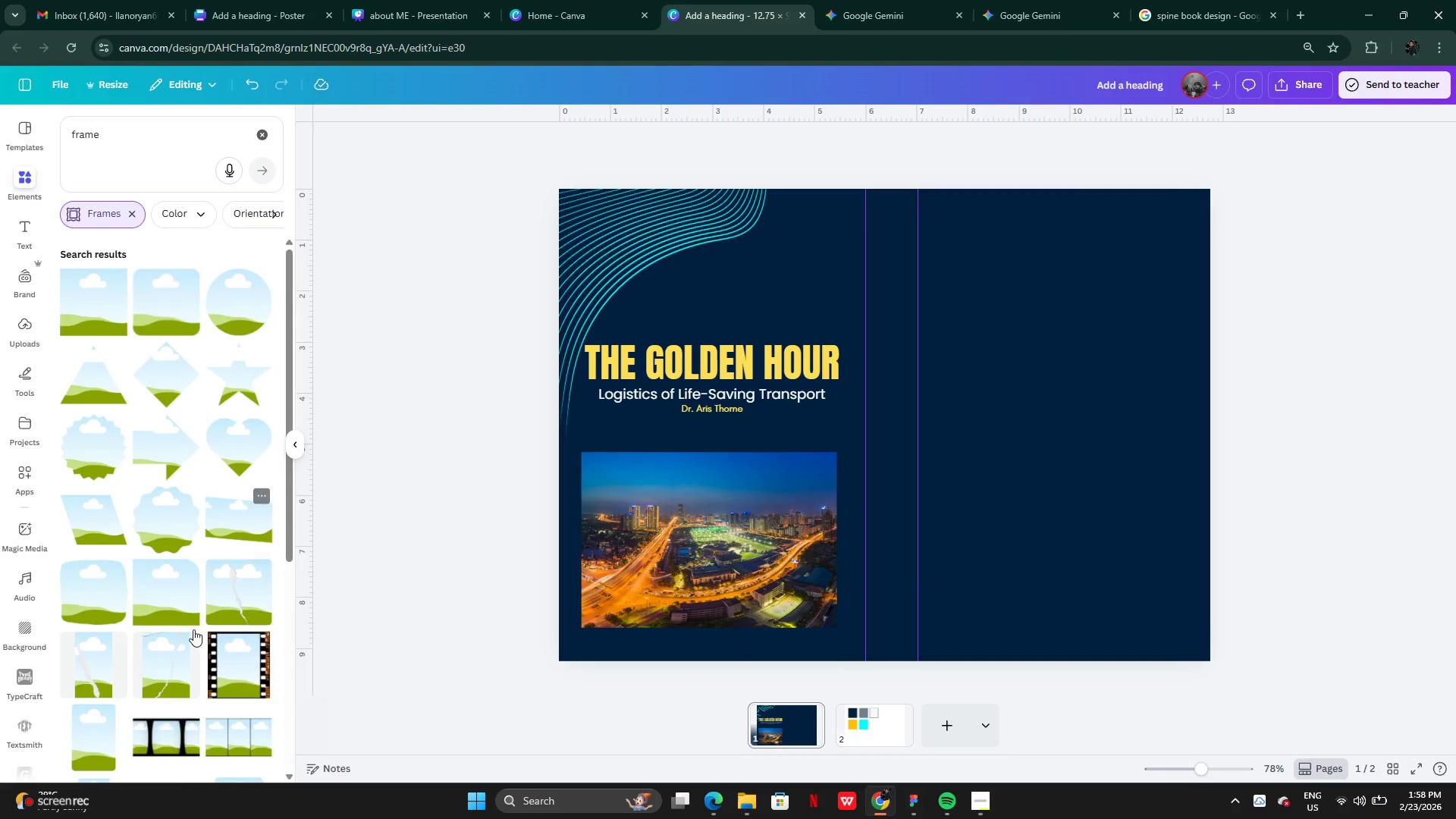 
mouse_move([218, 629])
 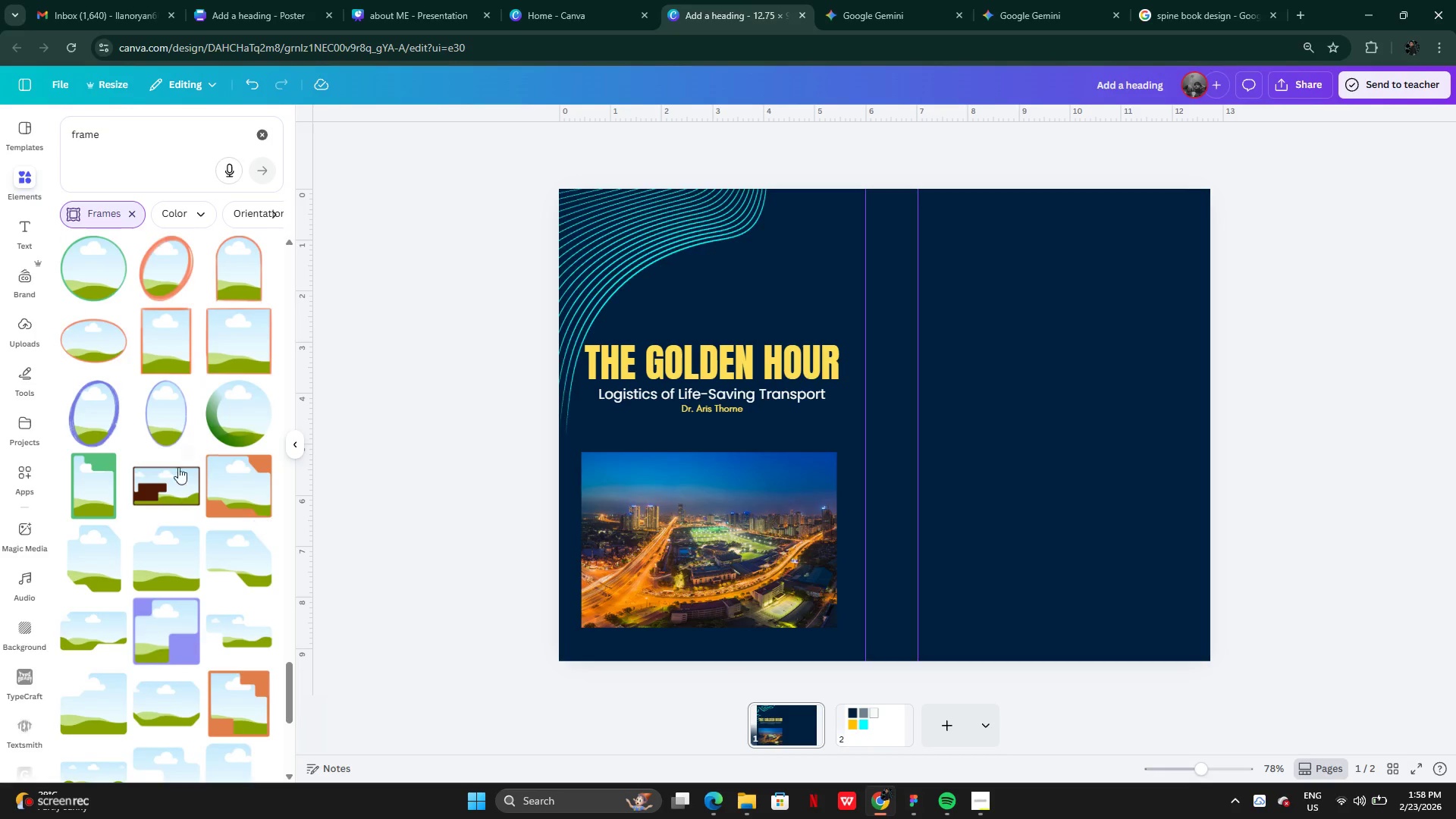 
mouse_move([199, 641])
 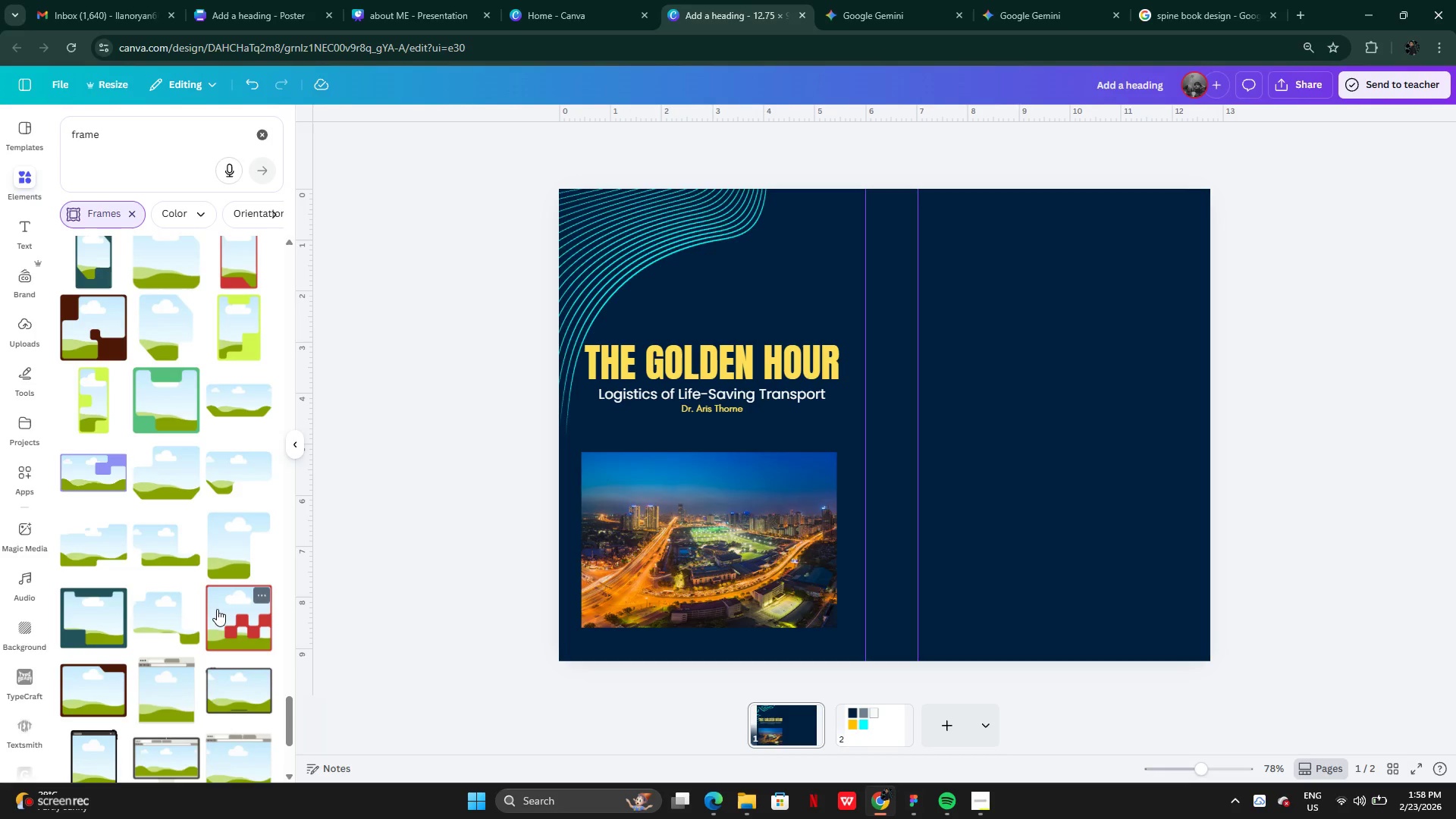 
wait(10.99)
 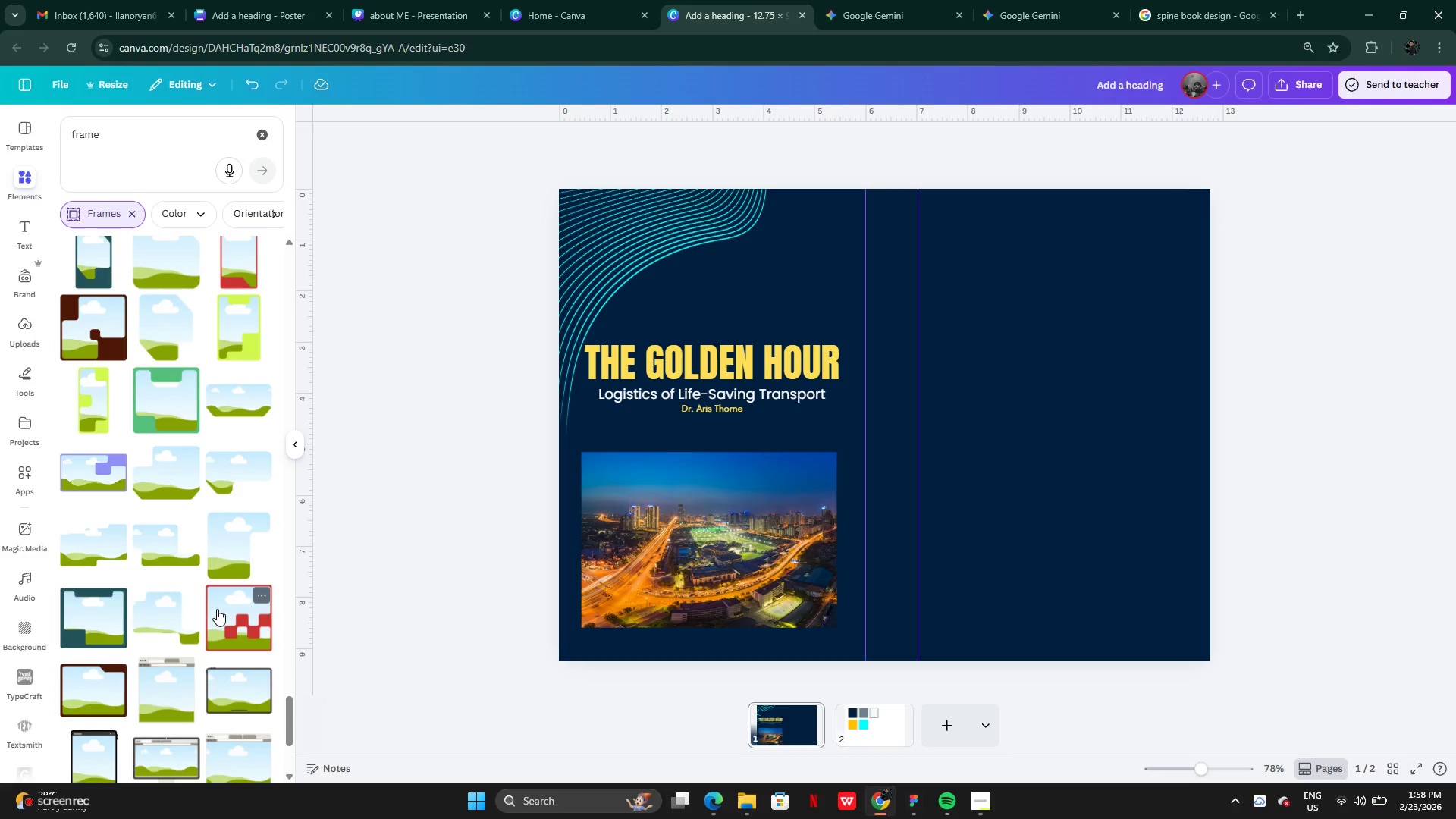 
mouse_move([863, 13])
 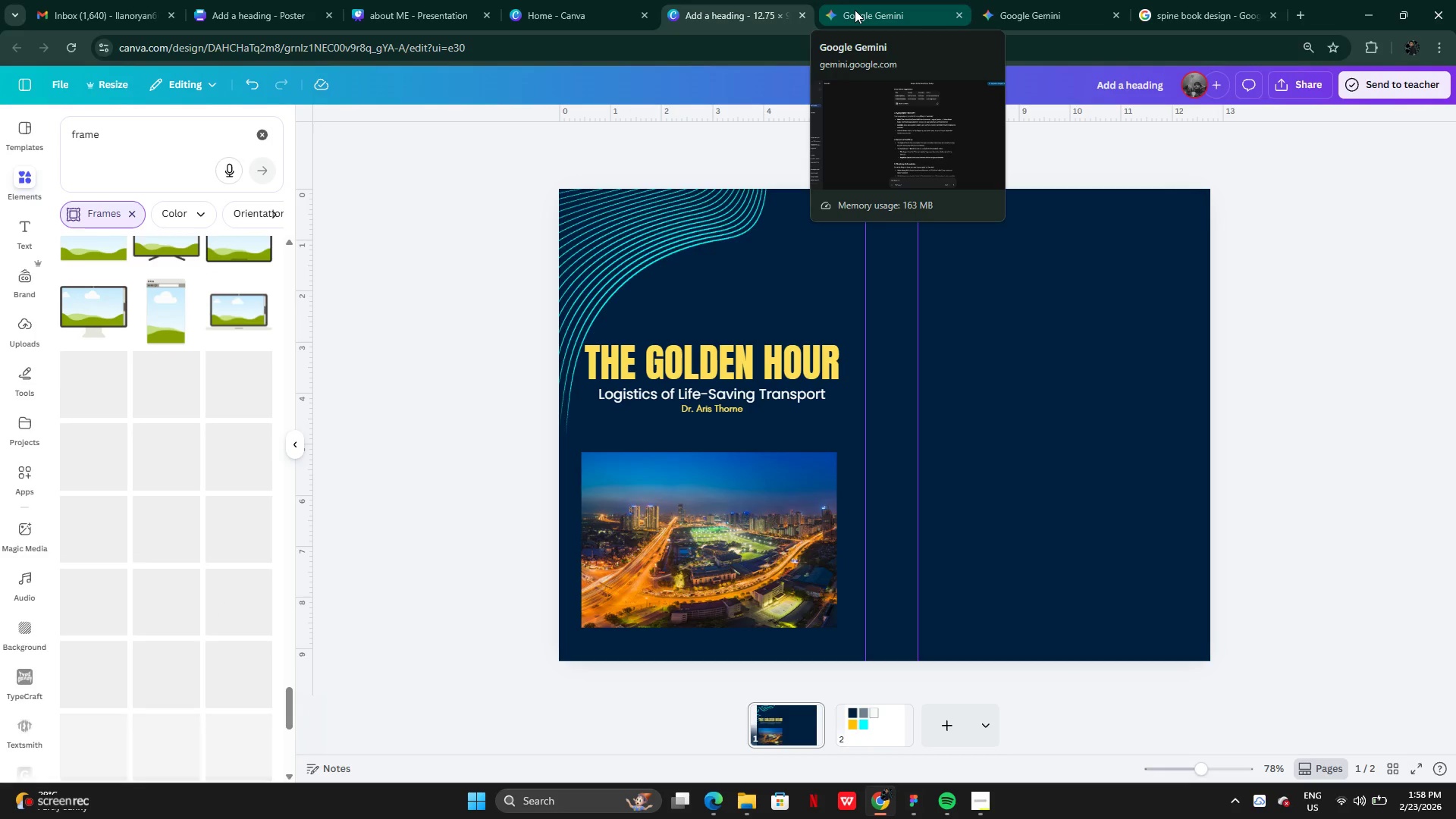 
left_click([855, 10])
 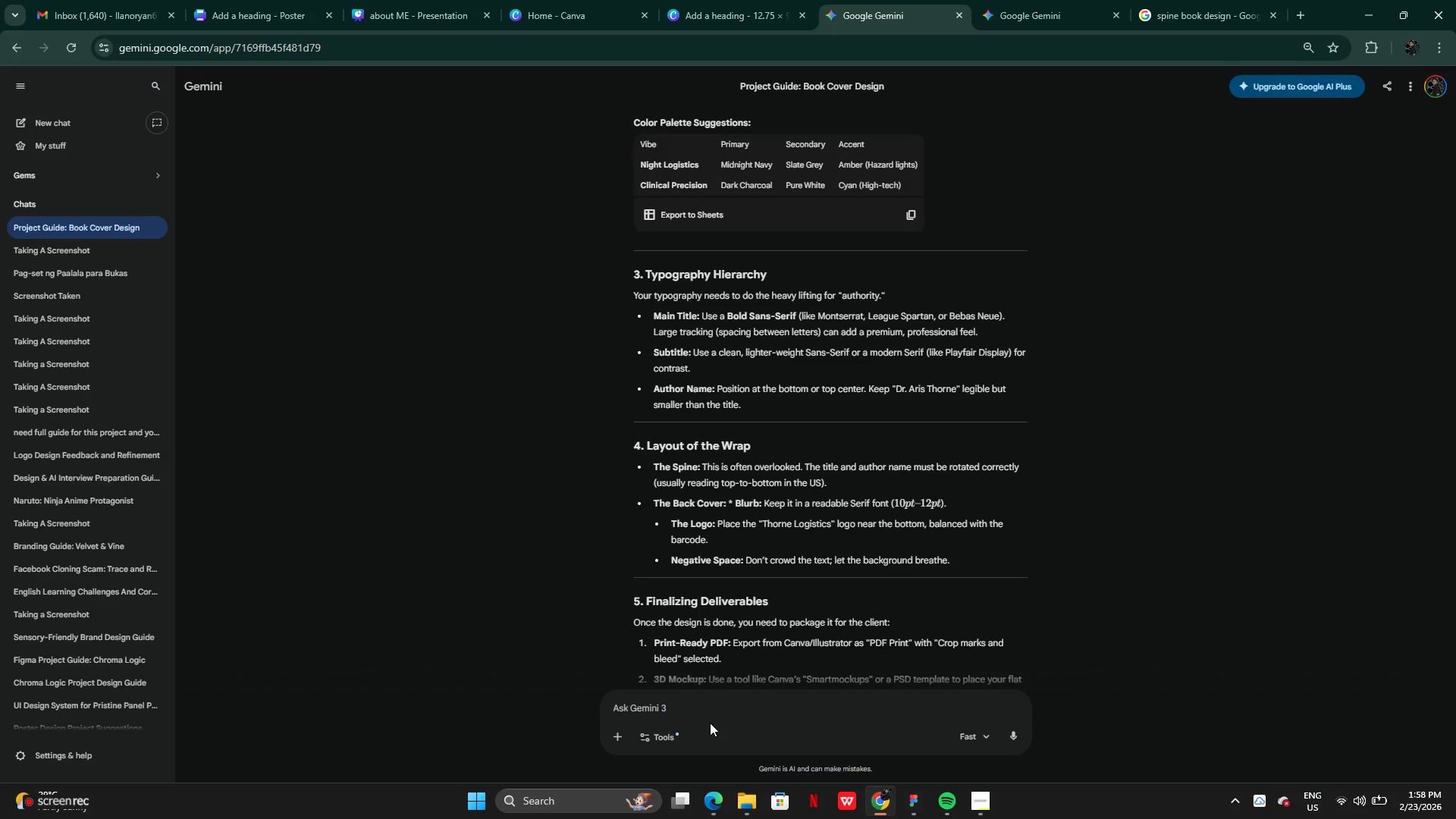 
type(front page)
 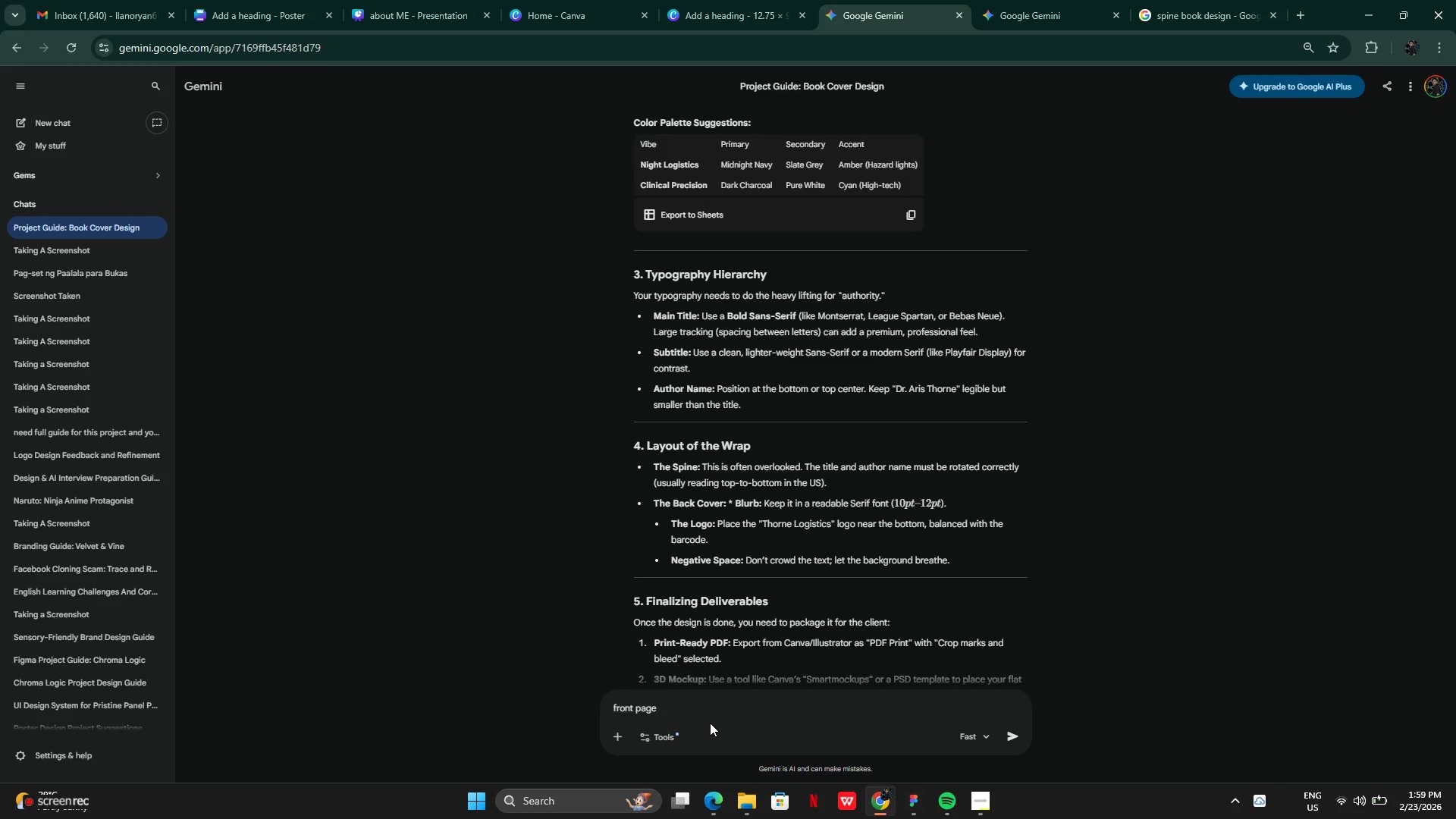 
key(Enter)
 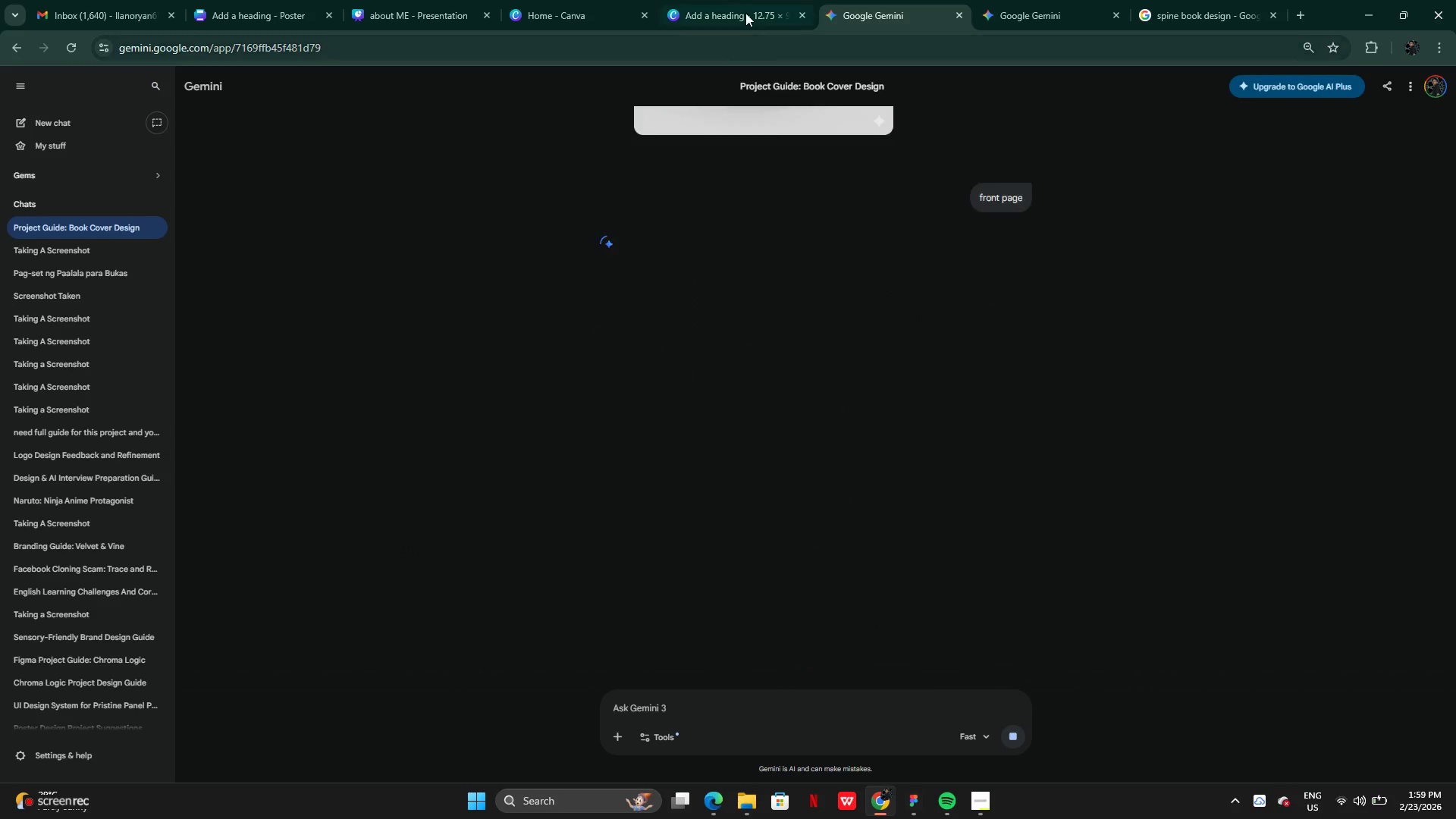 
left_click([745, 4])
 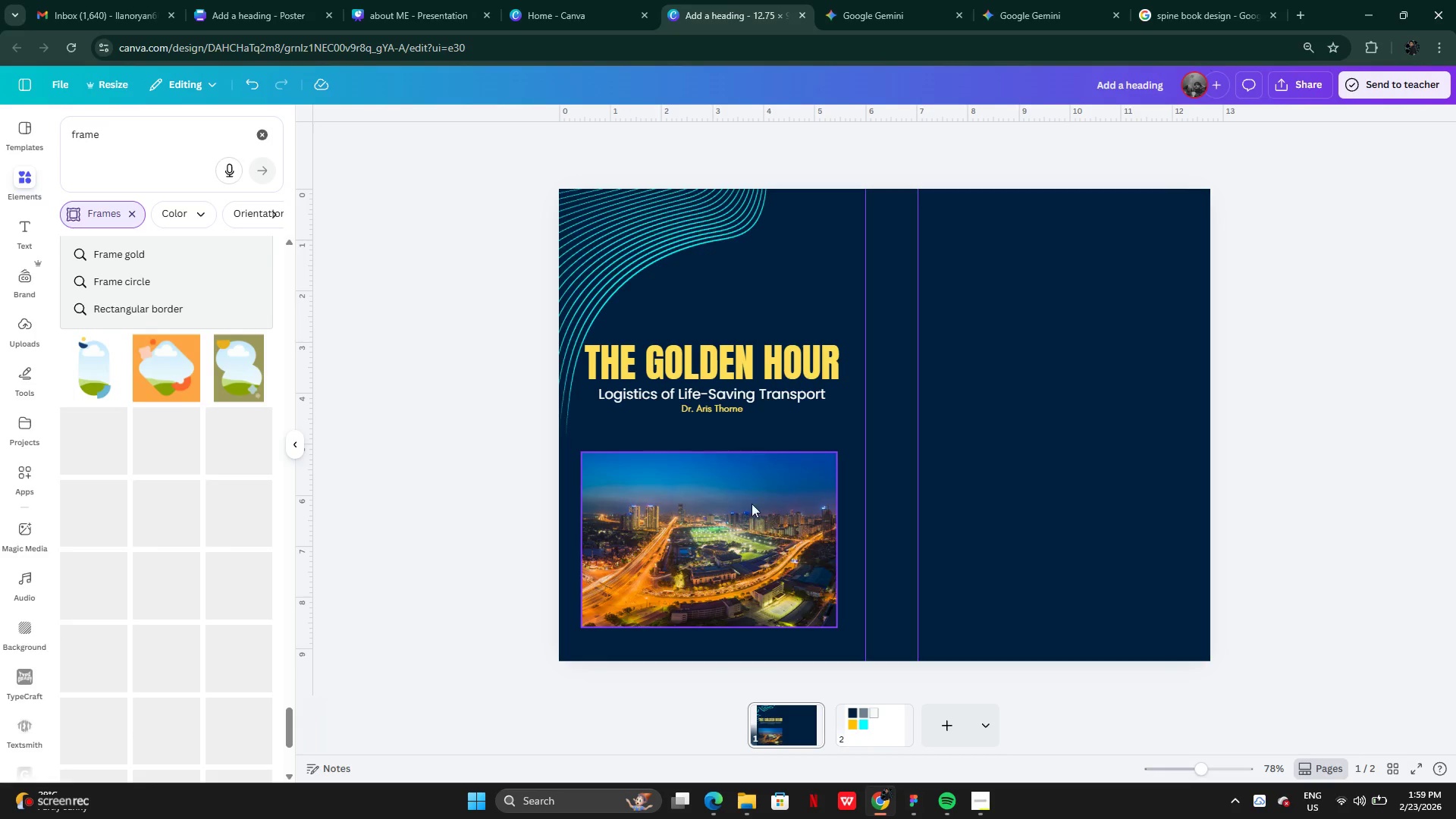 
left_click_drag(start_coordinate=[739, 264], to_coordinate=[743, 207])
 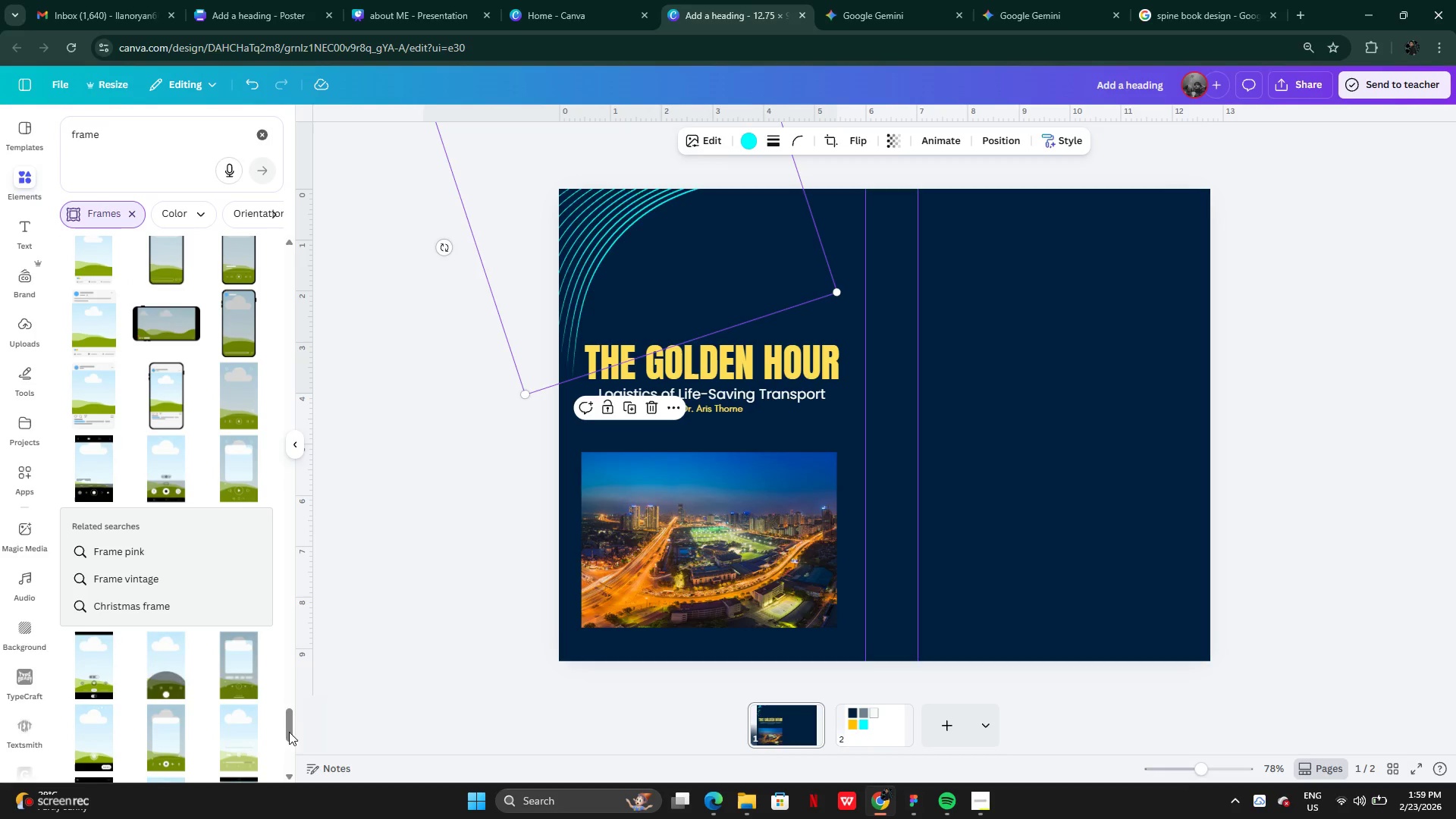 
left_click_drag(start_coordinate=[285, 725], to_coordinate=[383, 140])
 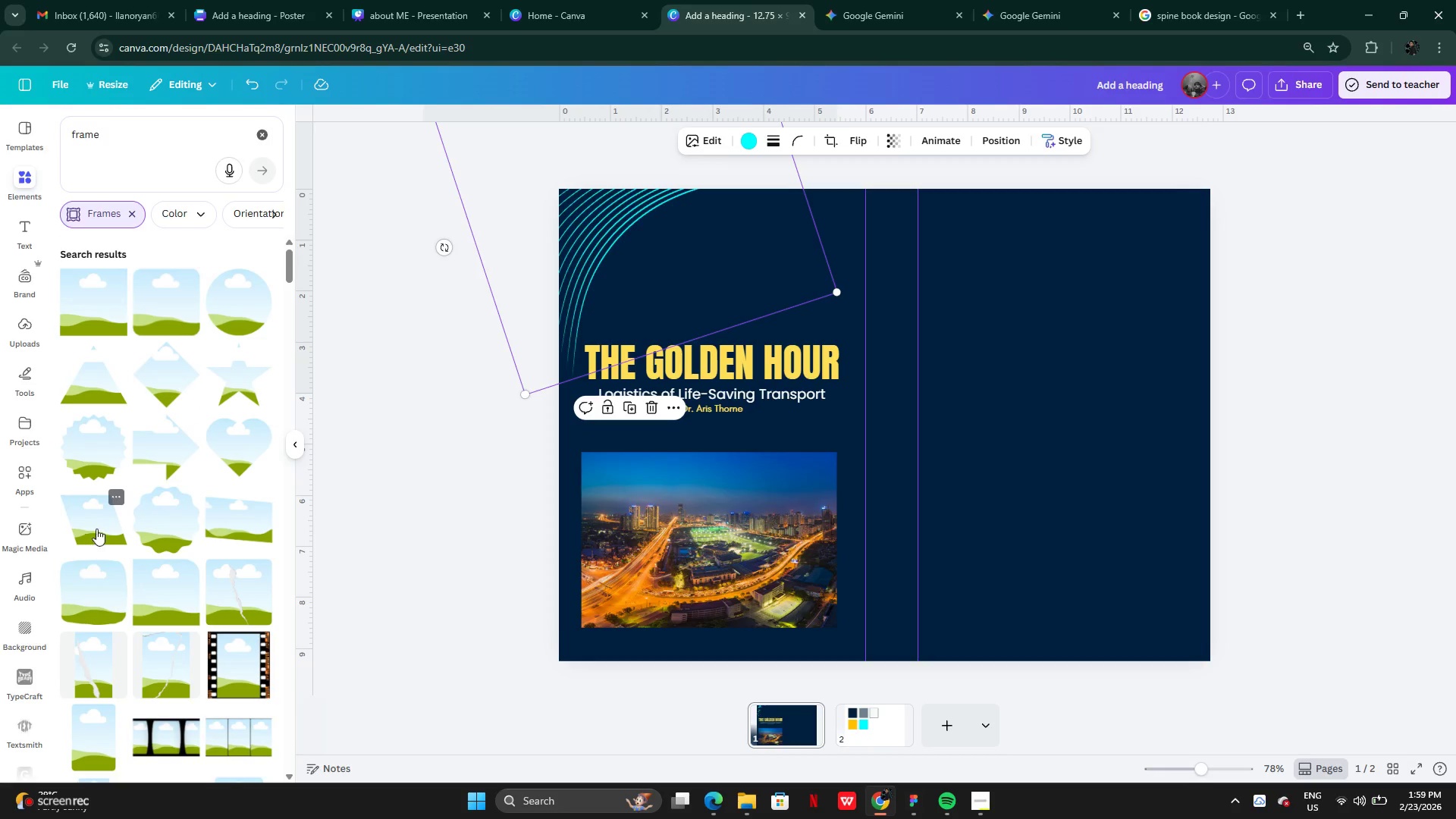 
left_click([96, 518])
 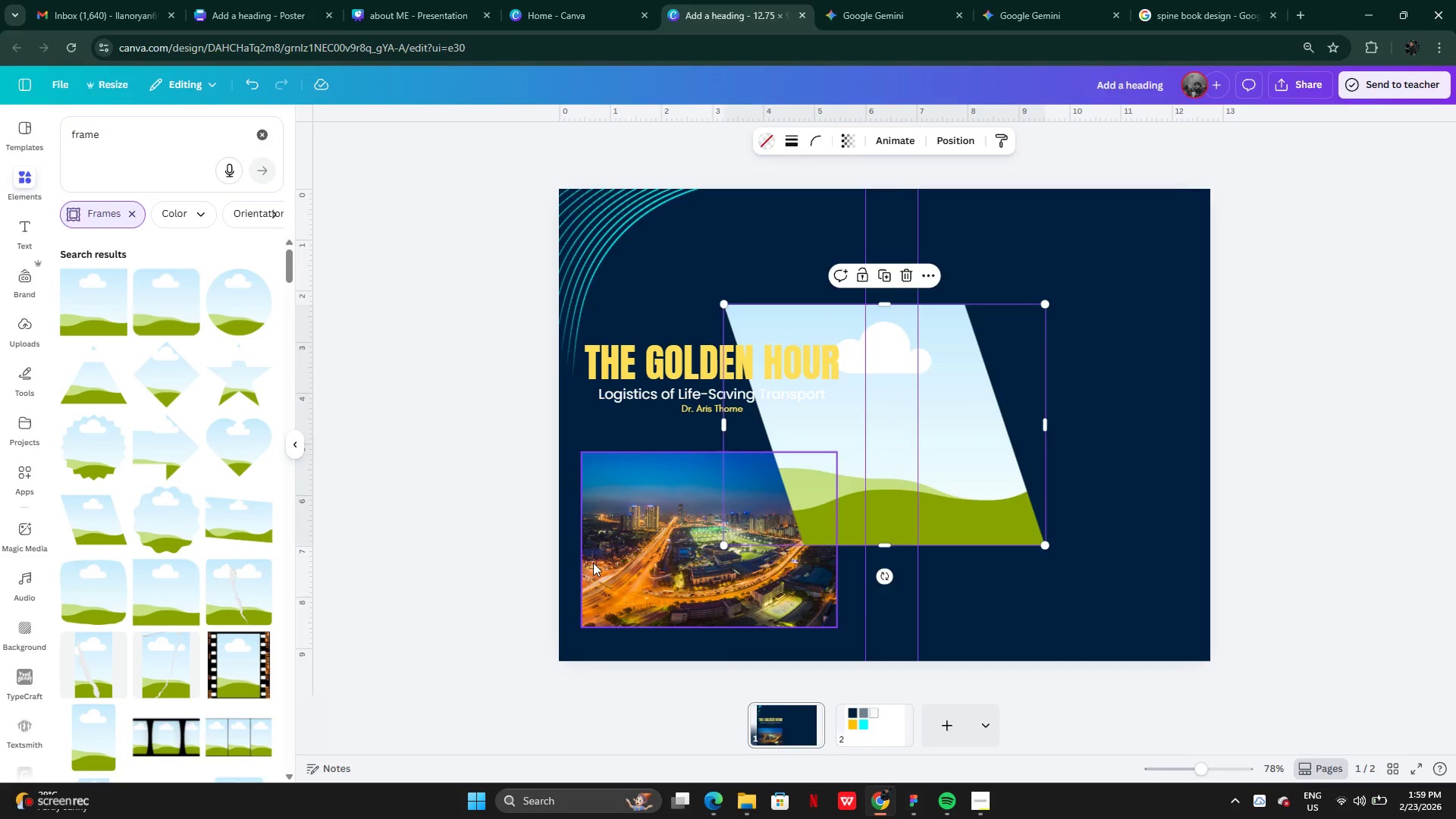 
left_click_drag(start_coordinate=[594, 563], to_coordinate=[836, 470])
 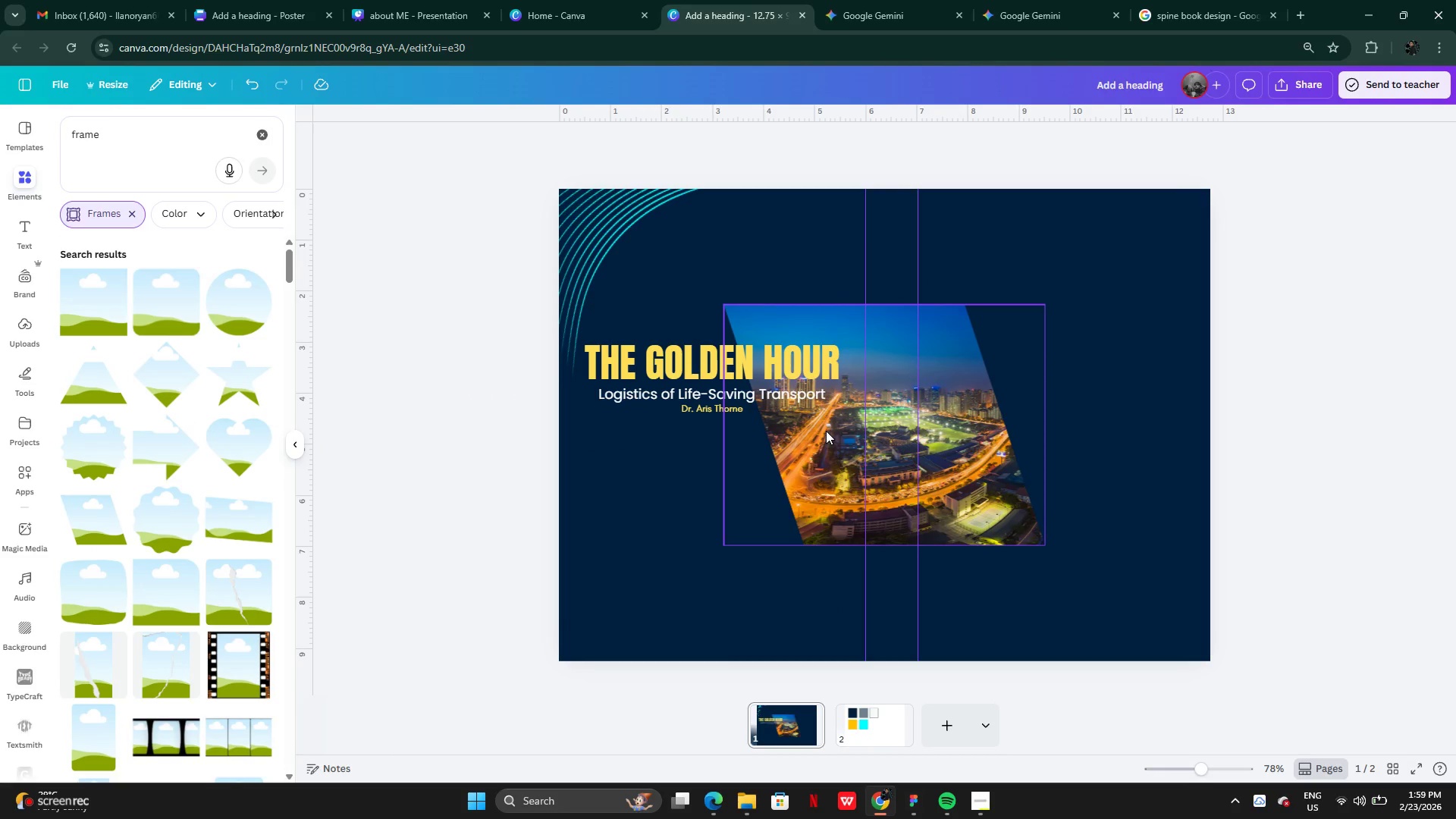 
left_click_drag(start_coordinate=[826, 431], to_coordinate=[532, 553])
 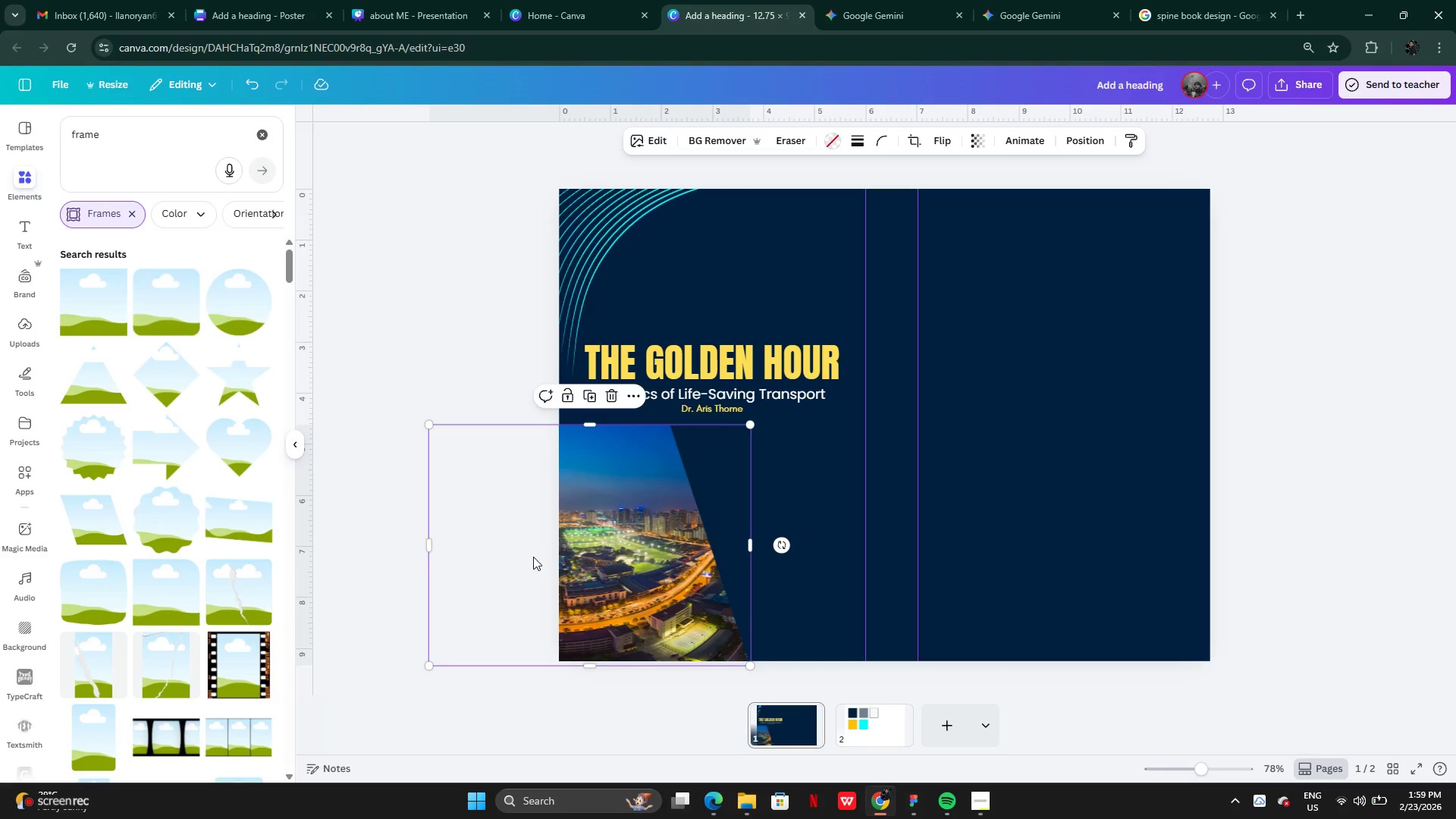 
left_click_drag(start_coordinate=[532, 554], to_coordinate=[655, 554])
 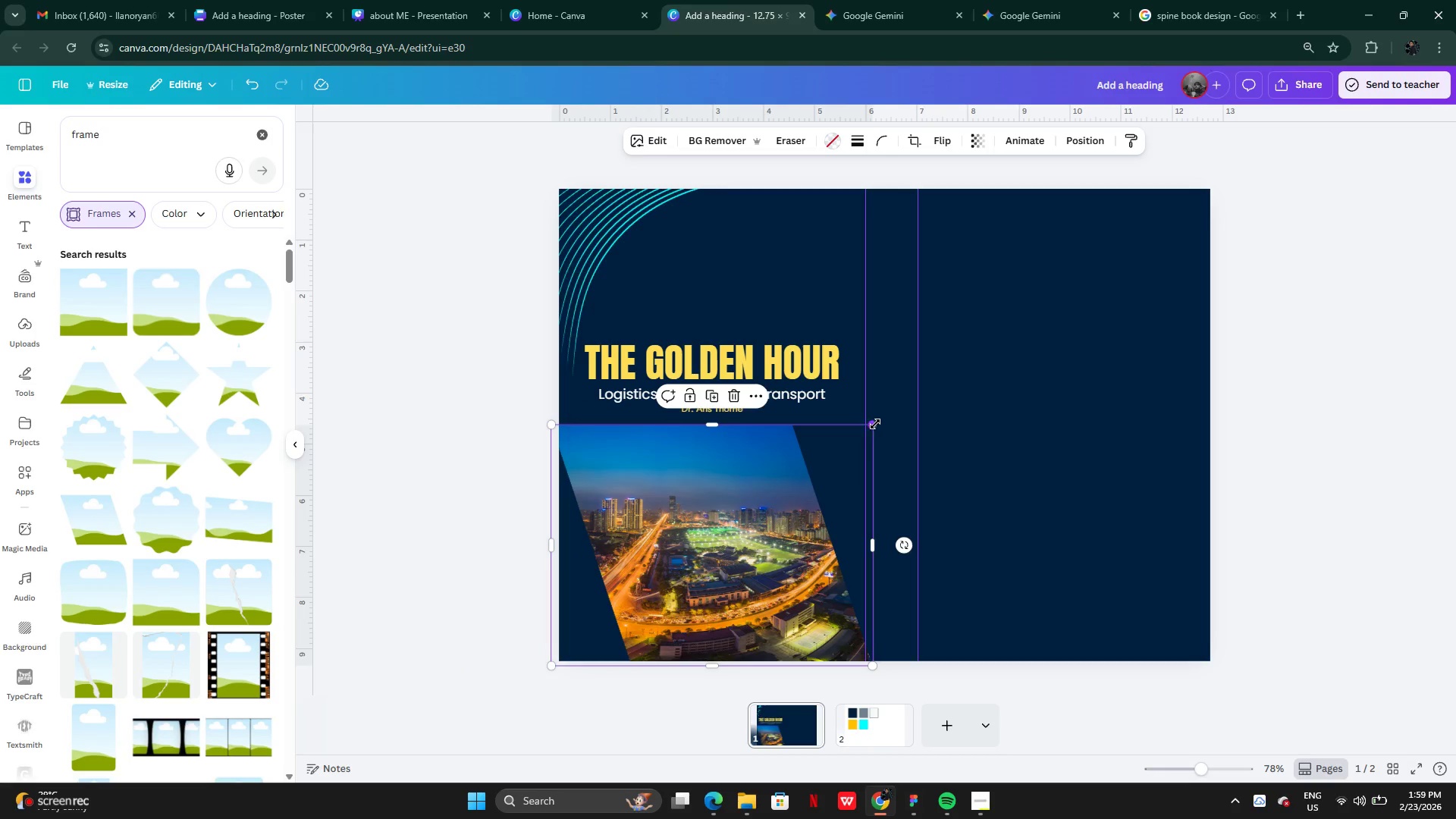 
left_click_drag(start_coordinate=[873, 424], to_coordinate=[797, 447])
 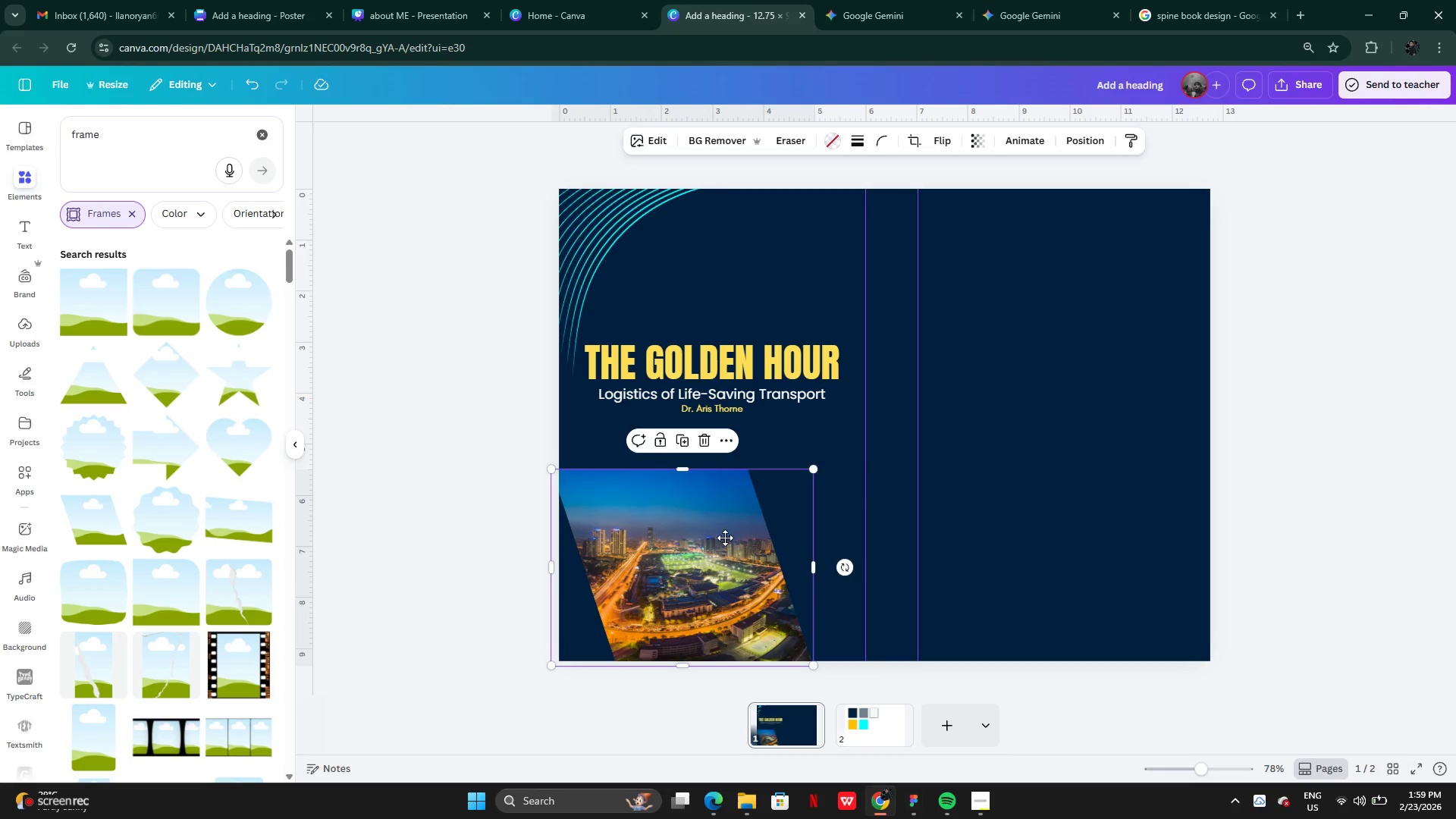 
left_click_drag(start_coordinate=[724, 558], to_coordinate=[757, 535])
 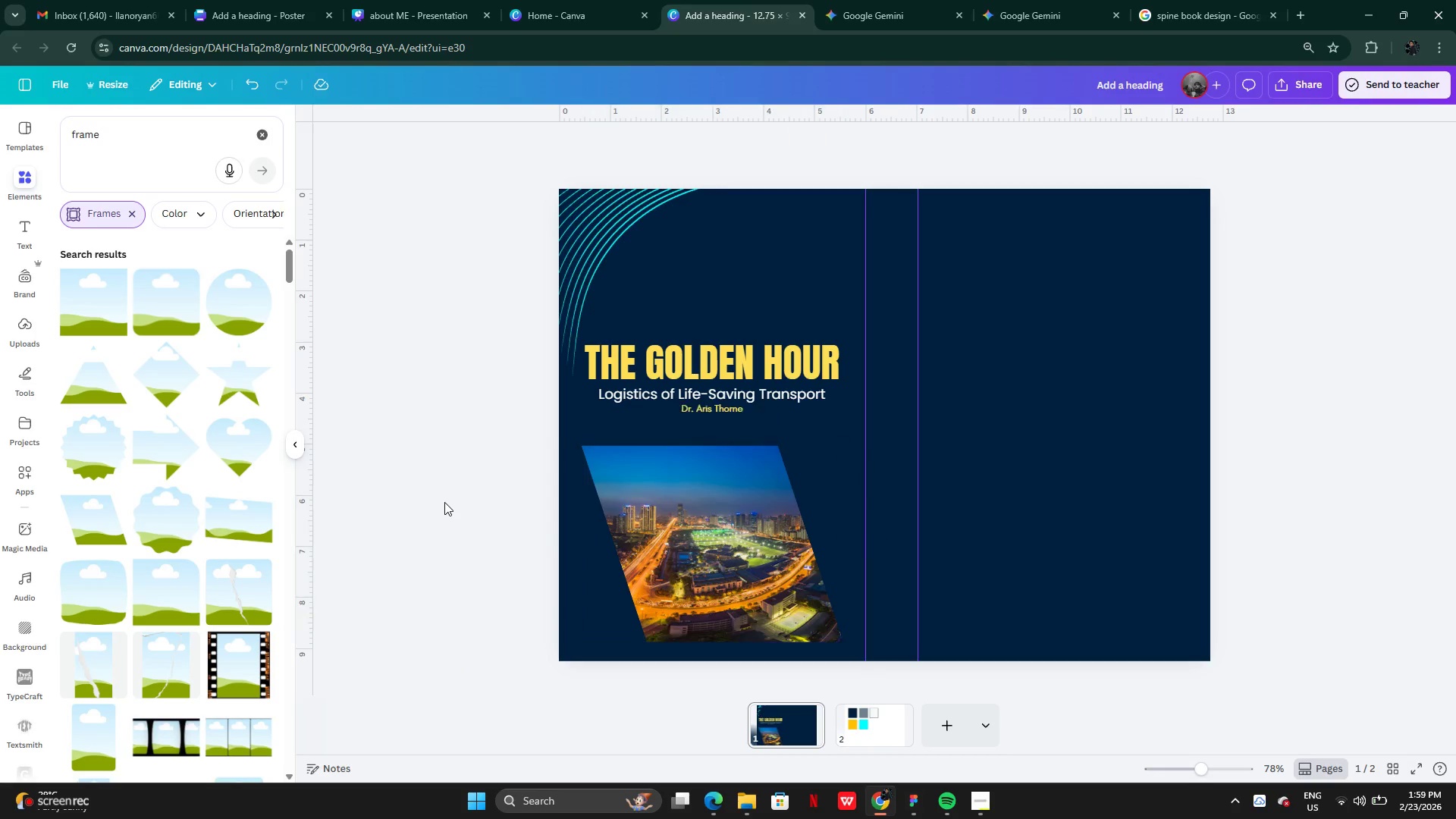 
left_click([444, 502])
 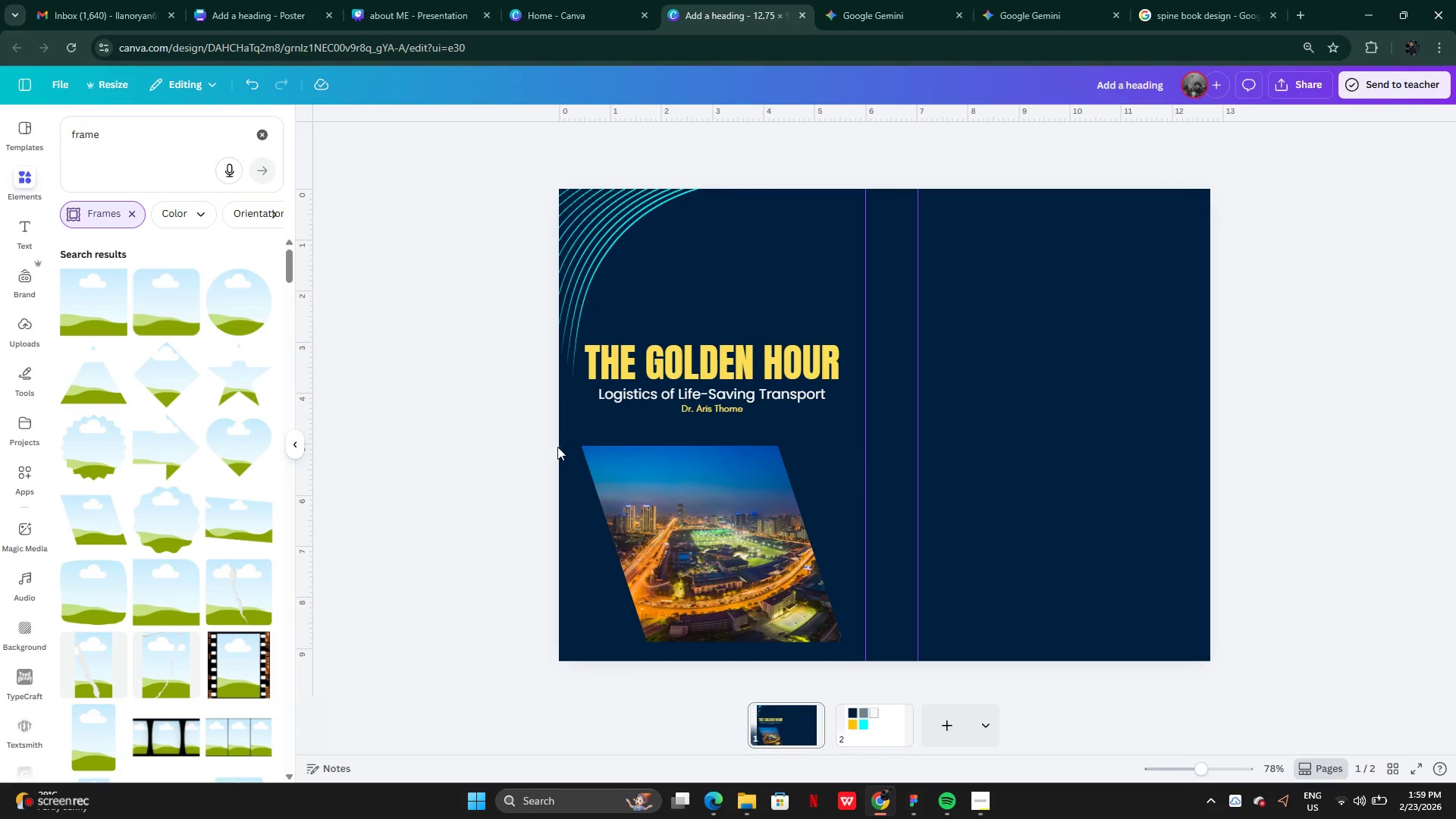 
left_click([665, 492])
 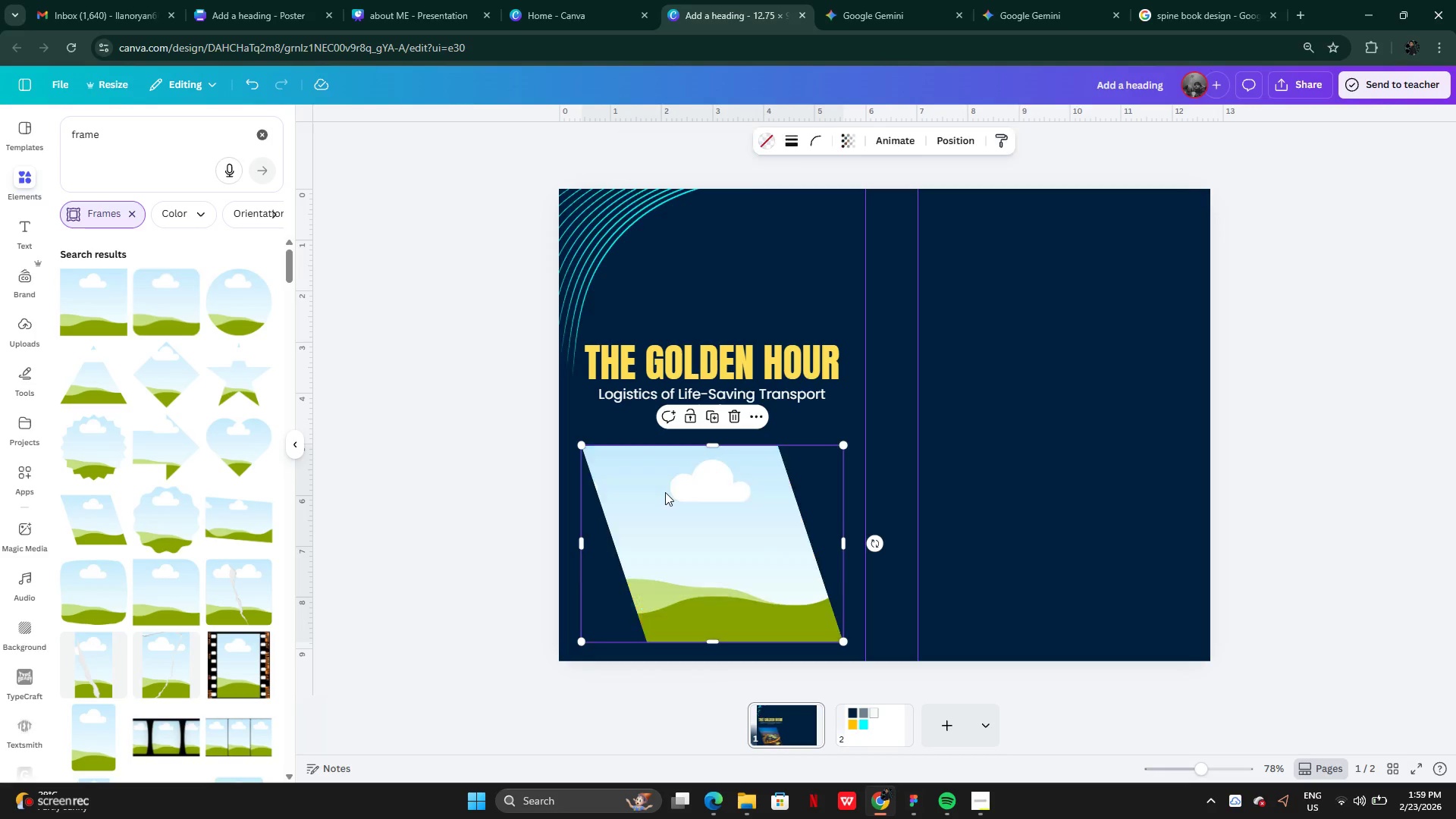 
key(Backspace)
 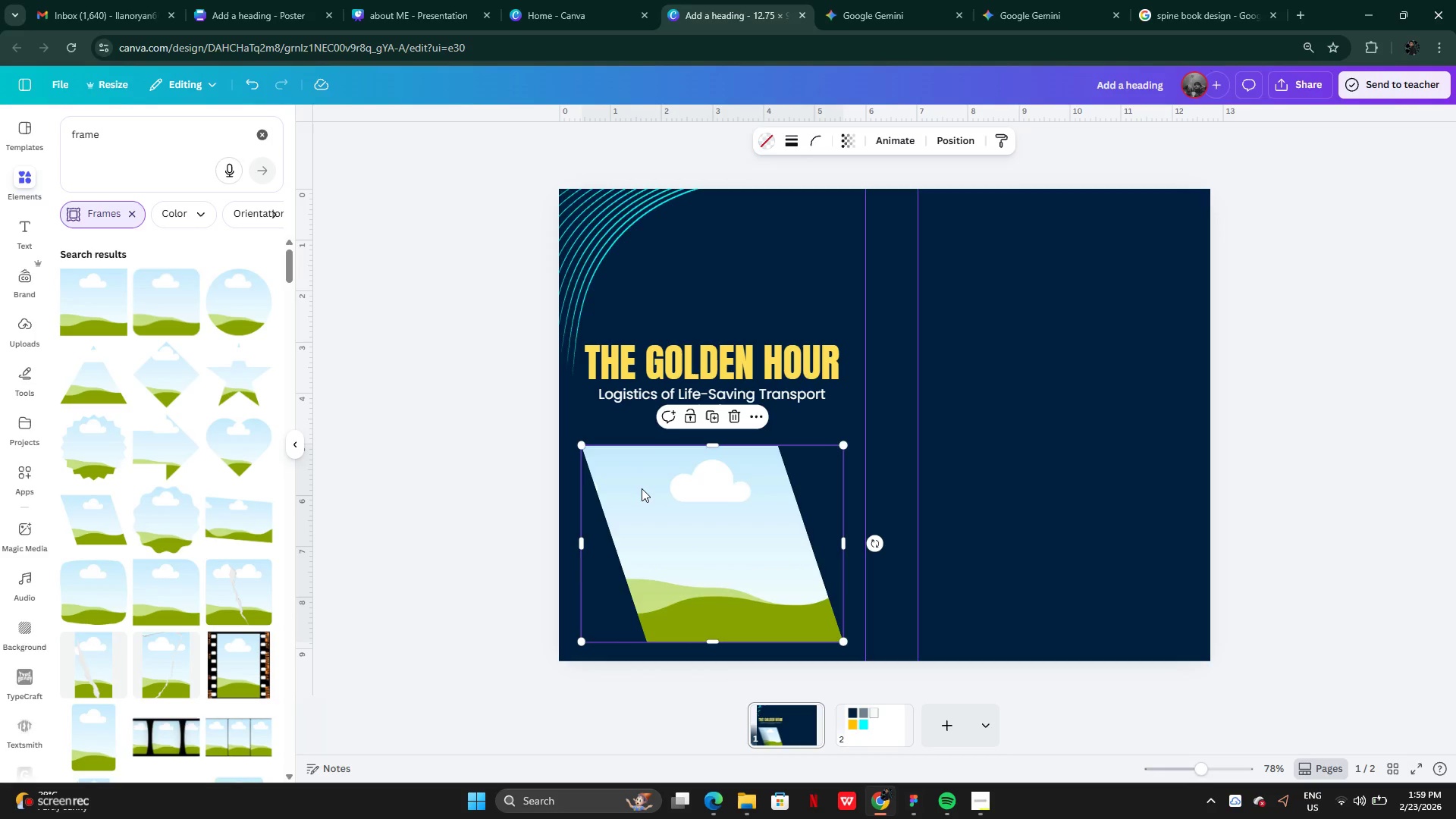 
key(Backspace)
 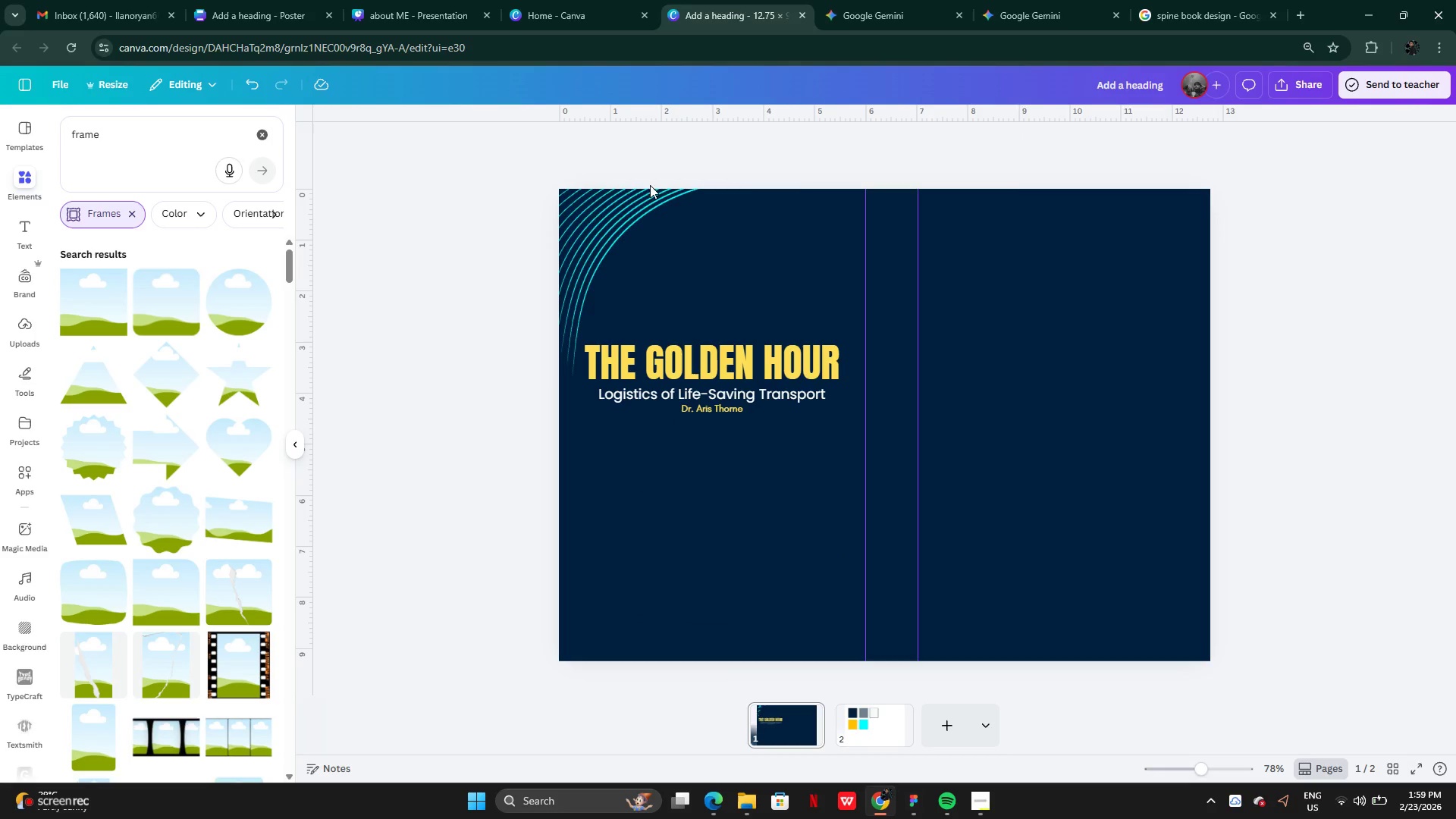 
left_click([649, 214])
 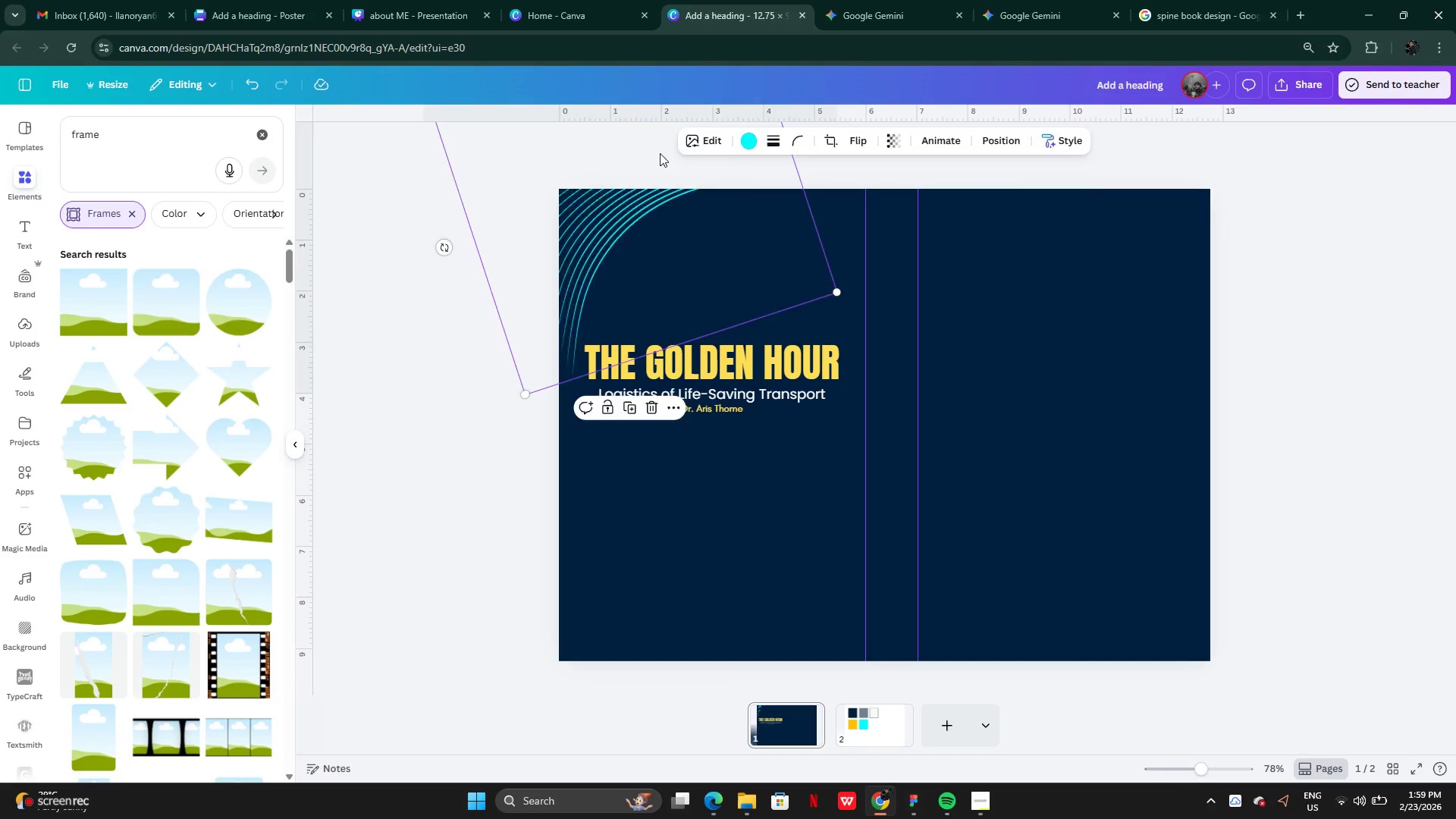 
key(Backspace)
 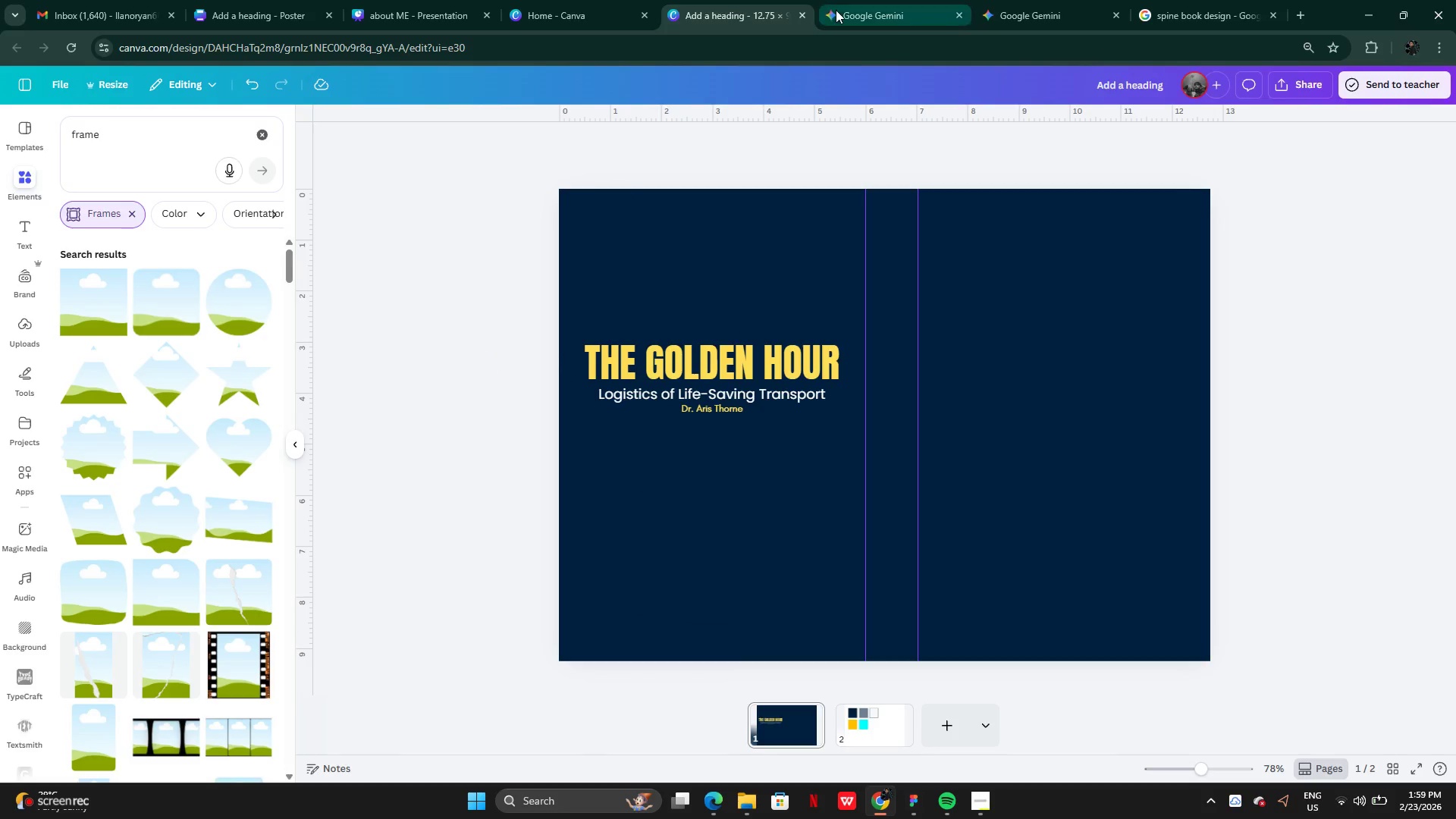 
left_click([836, 10])
 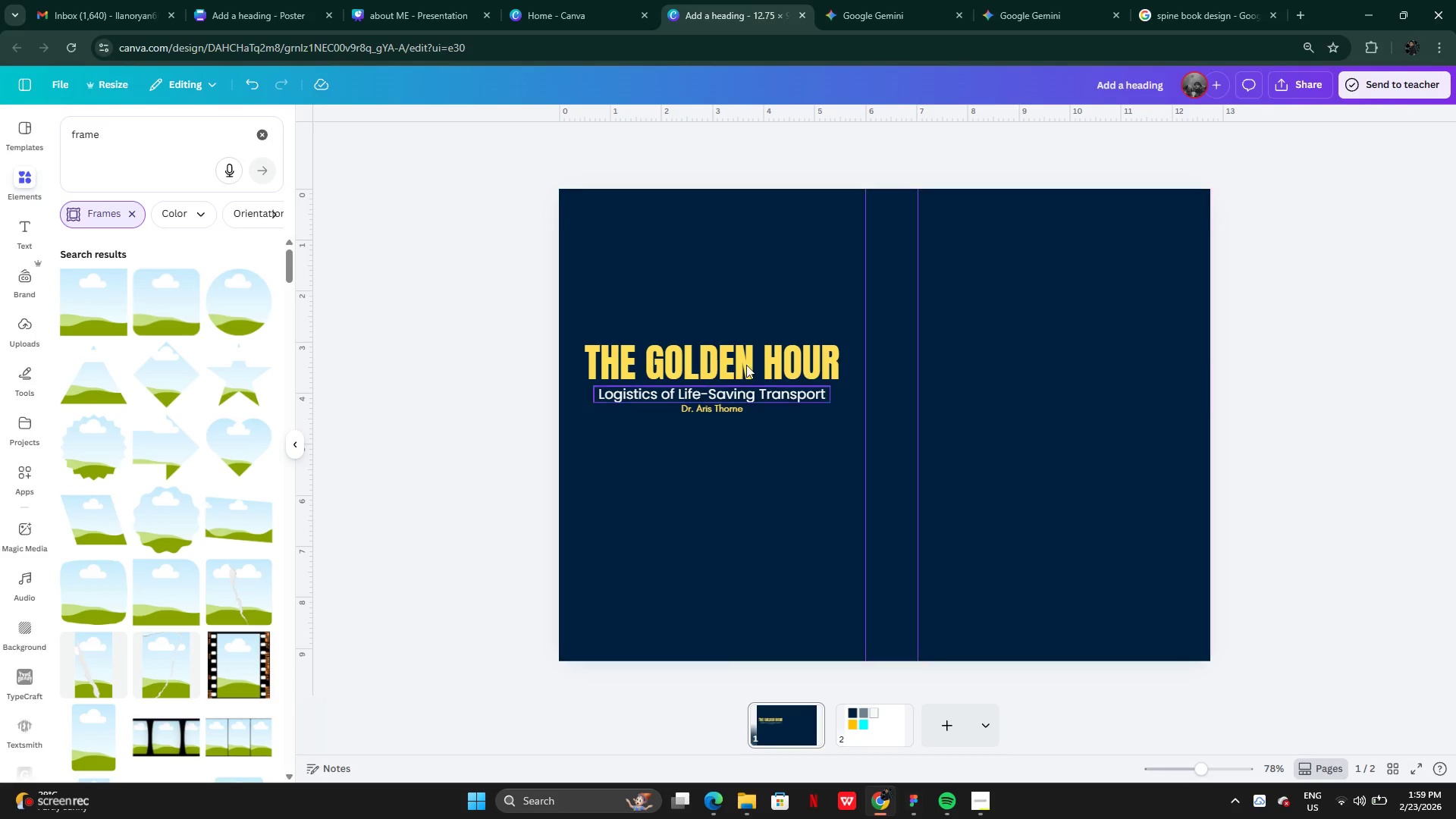 
left_click([977, 13])
 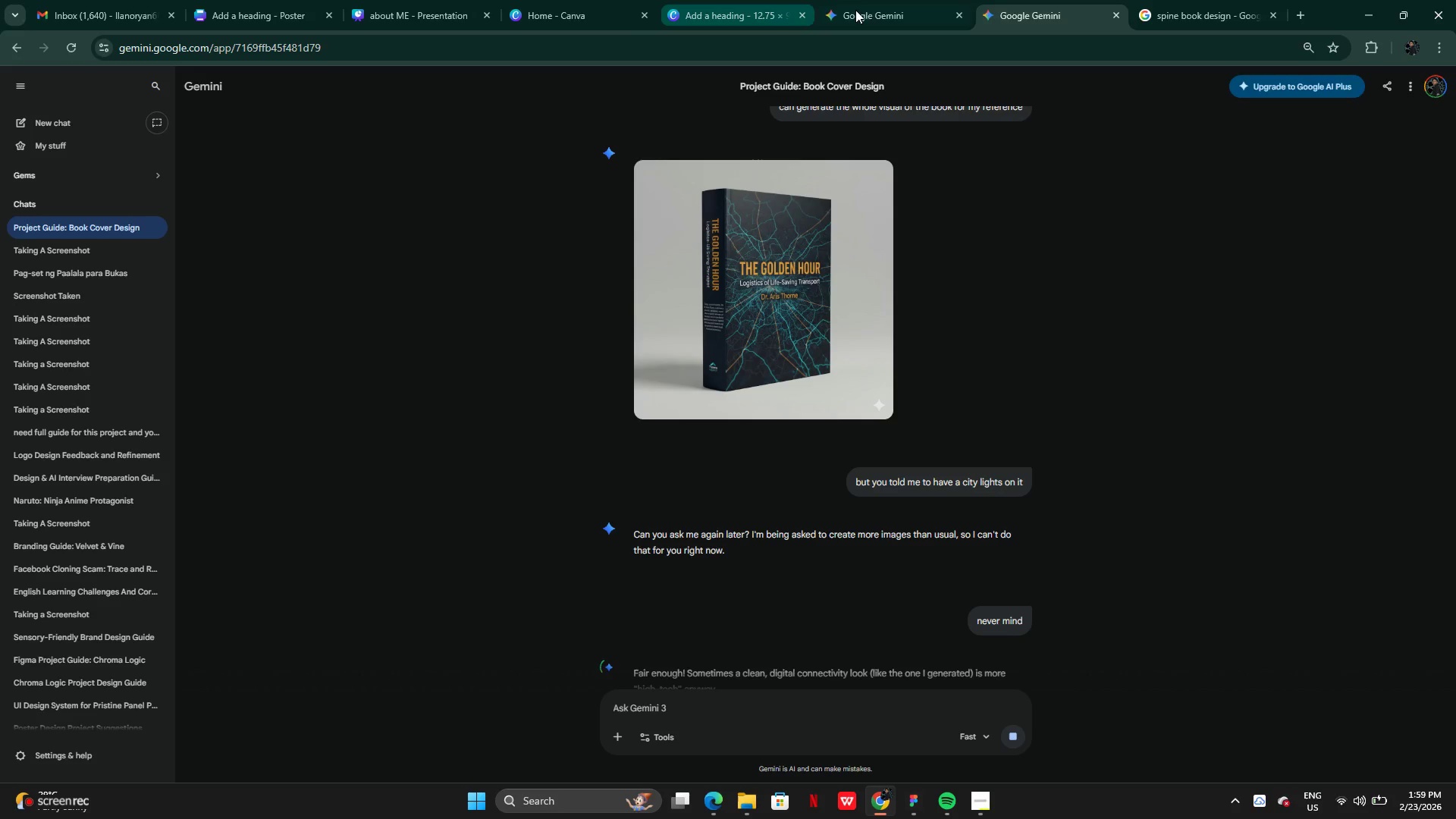 
left_click([864, 8])
 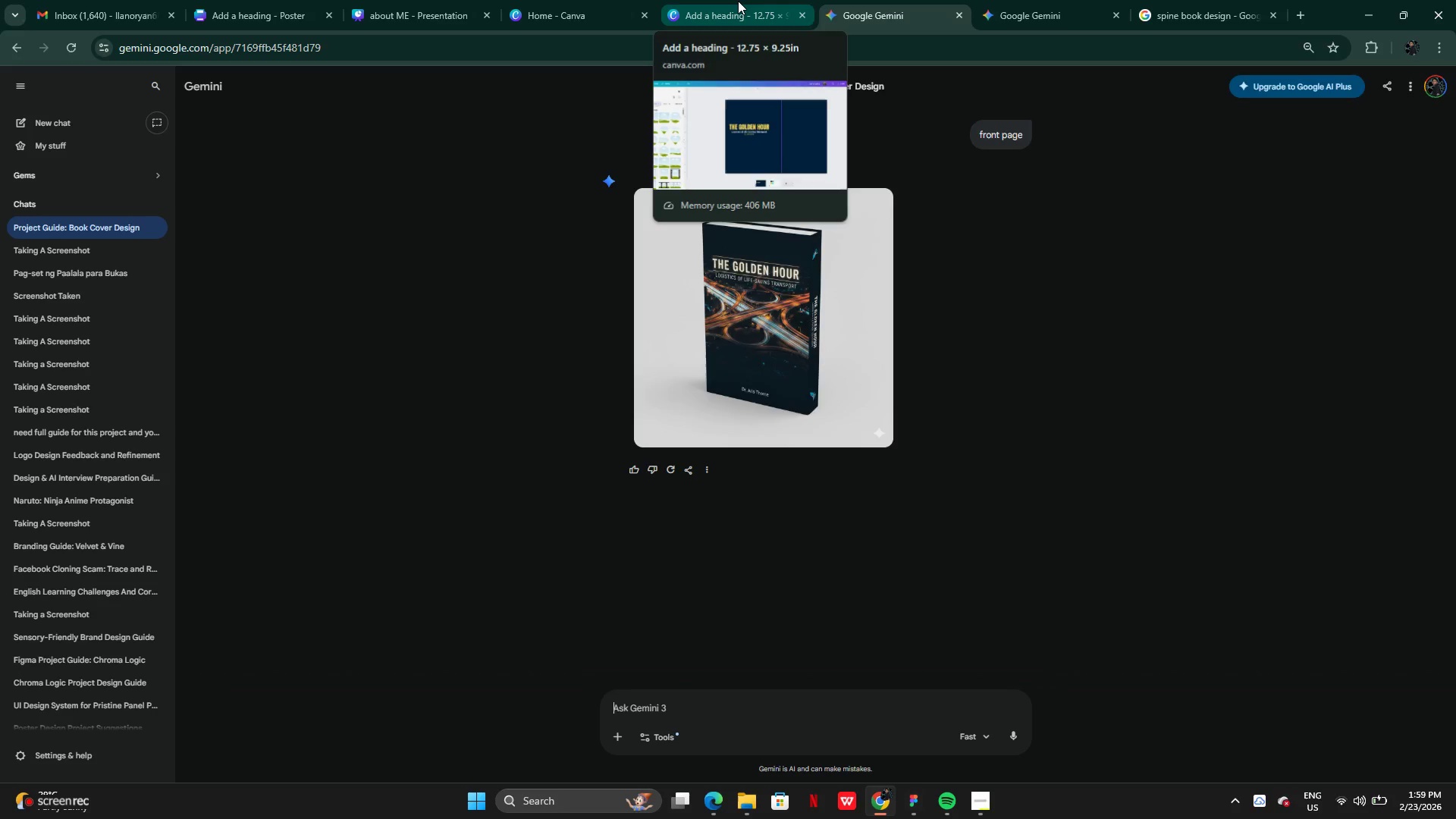 
left_click([738, 1])
 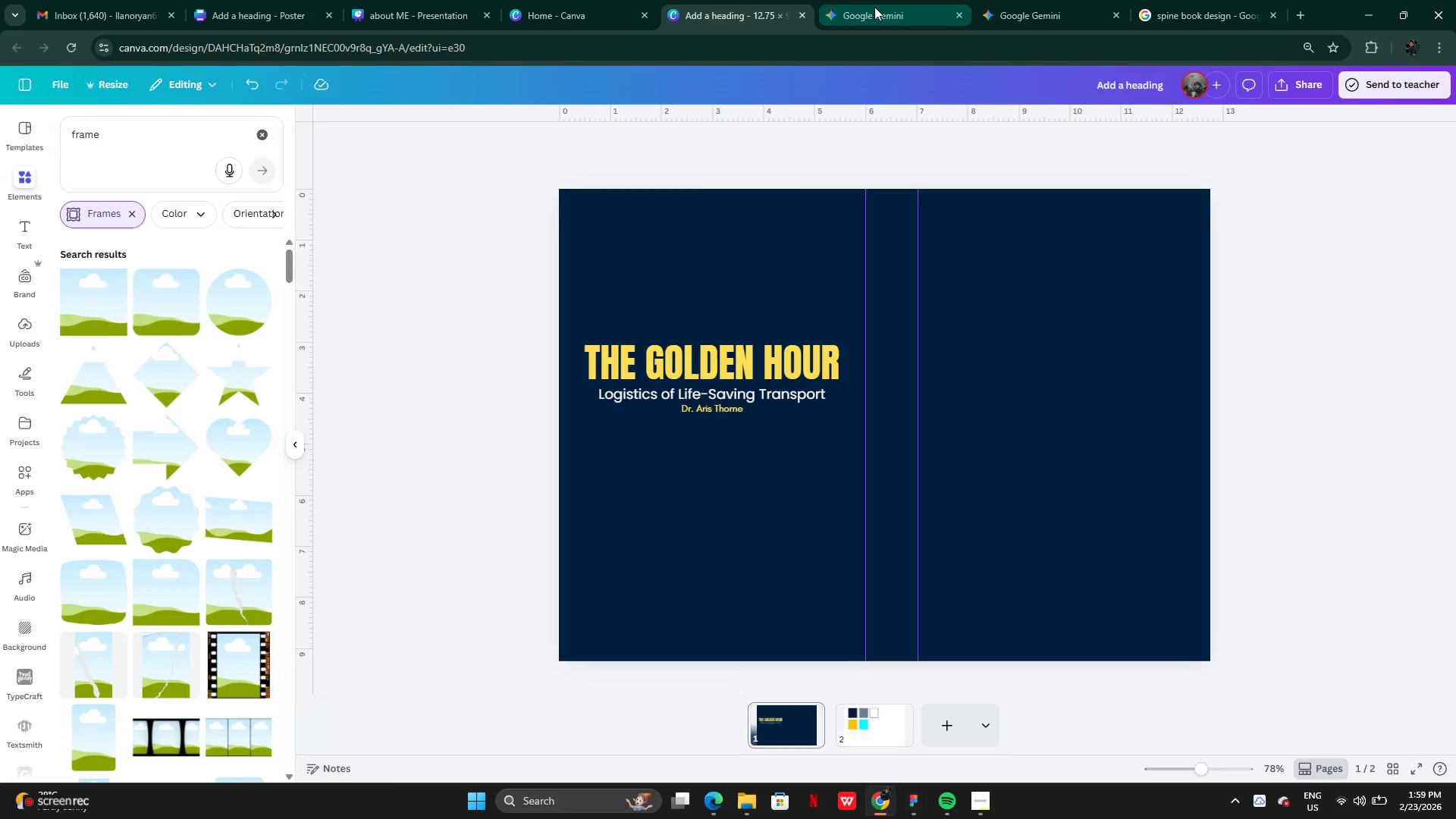 
left_click([874, 7])
 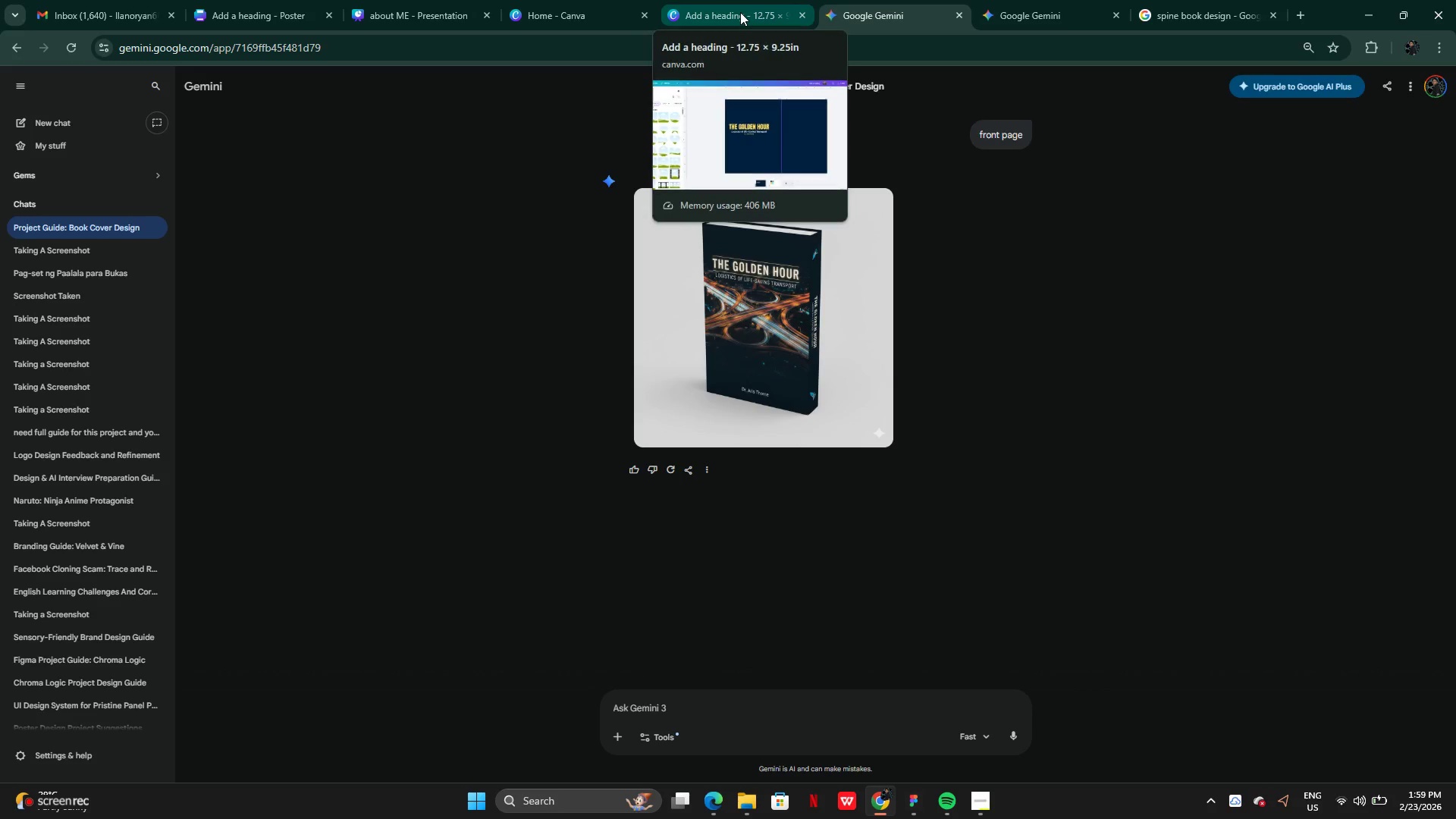 
left_click([740, 12])
 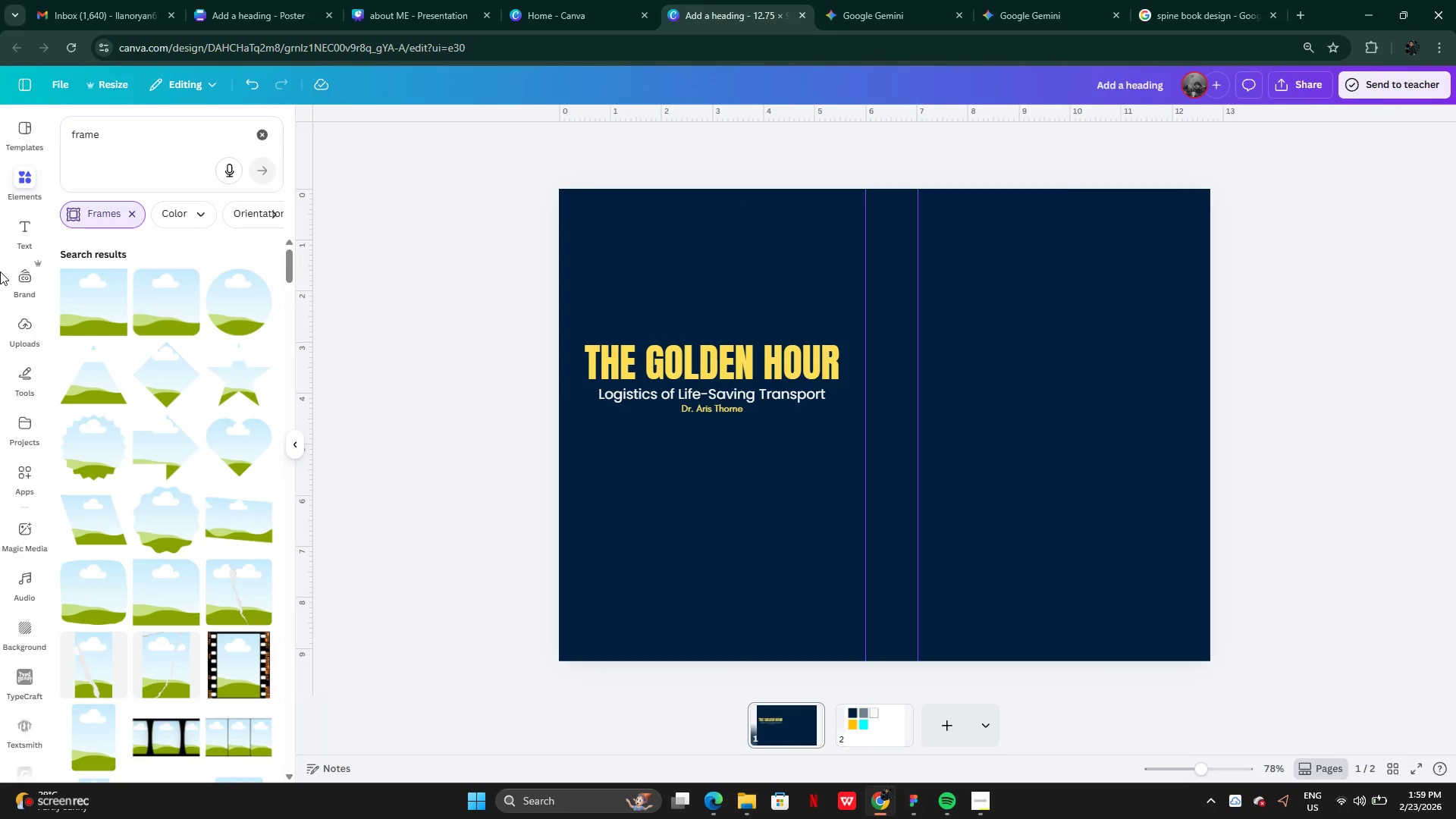 
left_click([23, 178])
 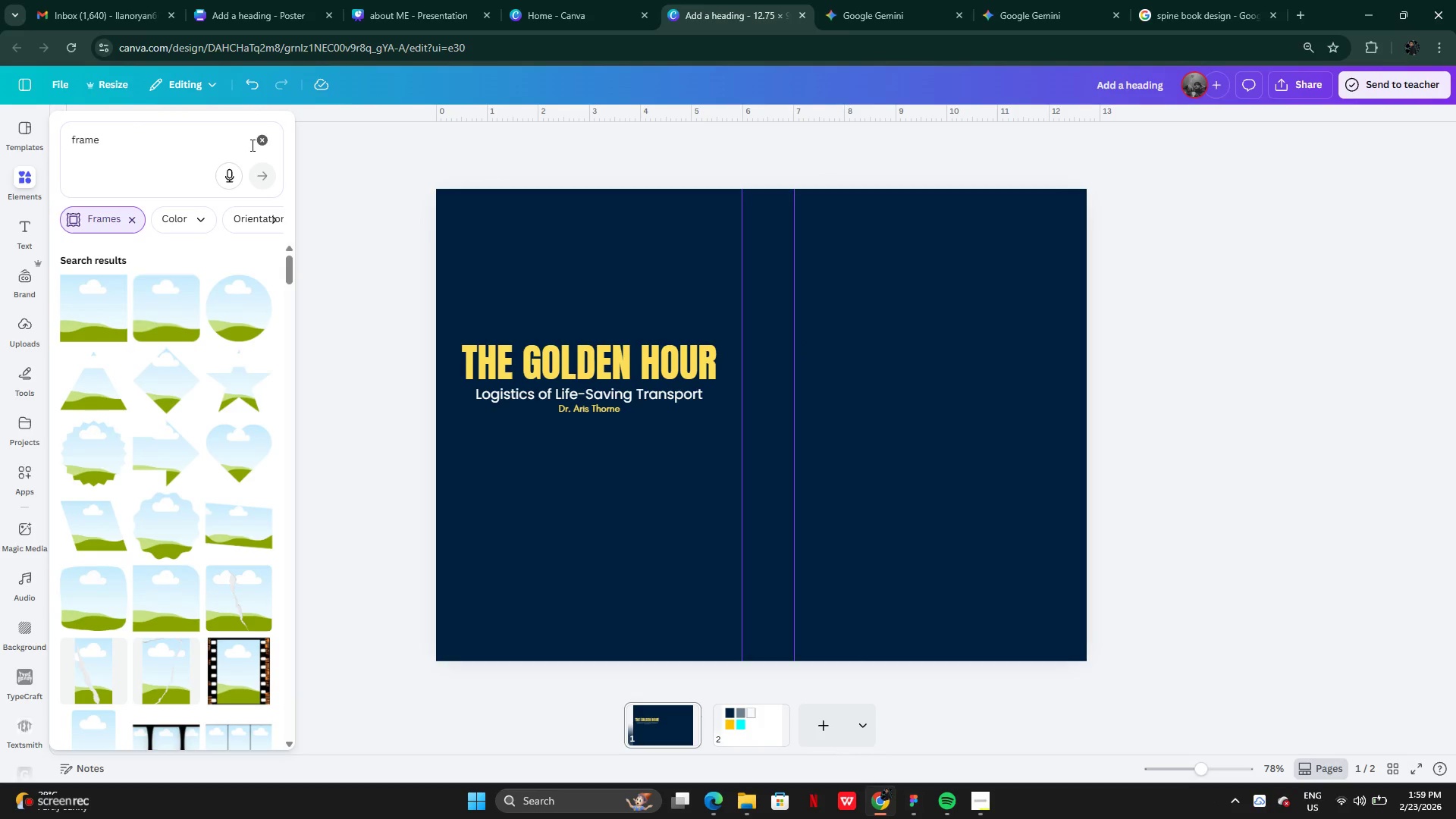 
left_click([257, 143])
 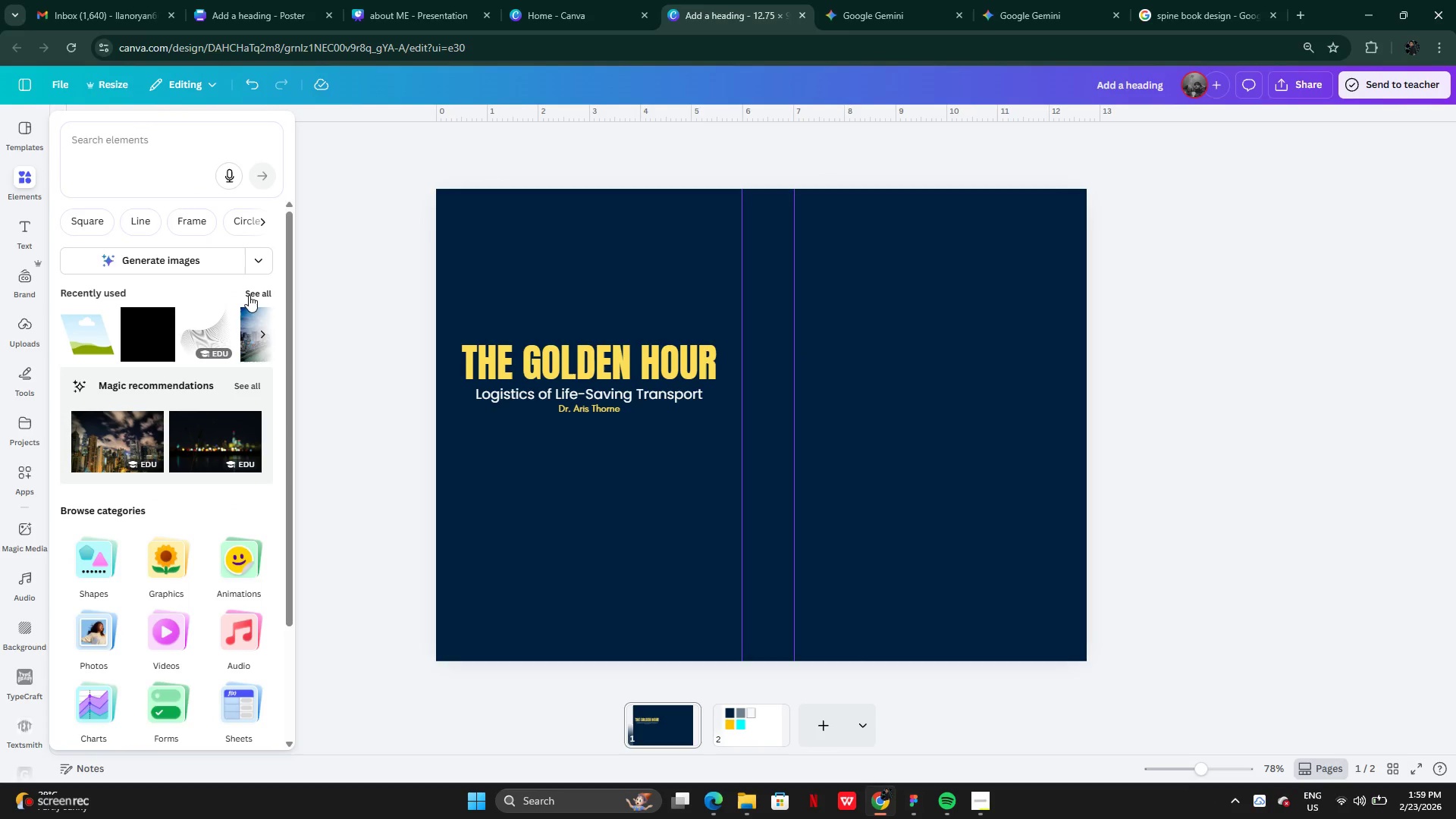 
left_click([251, 294])
 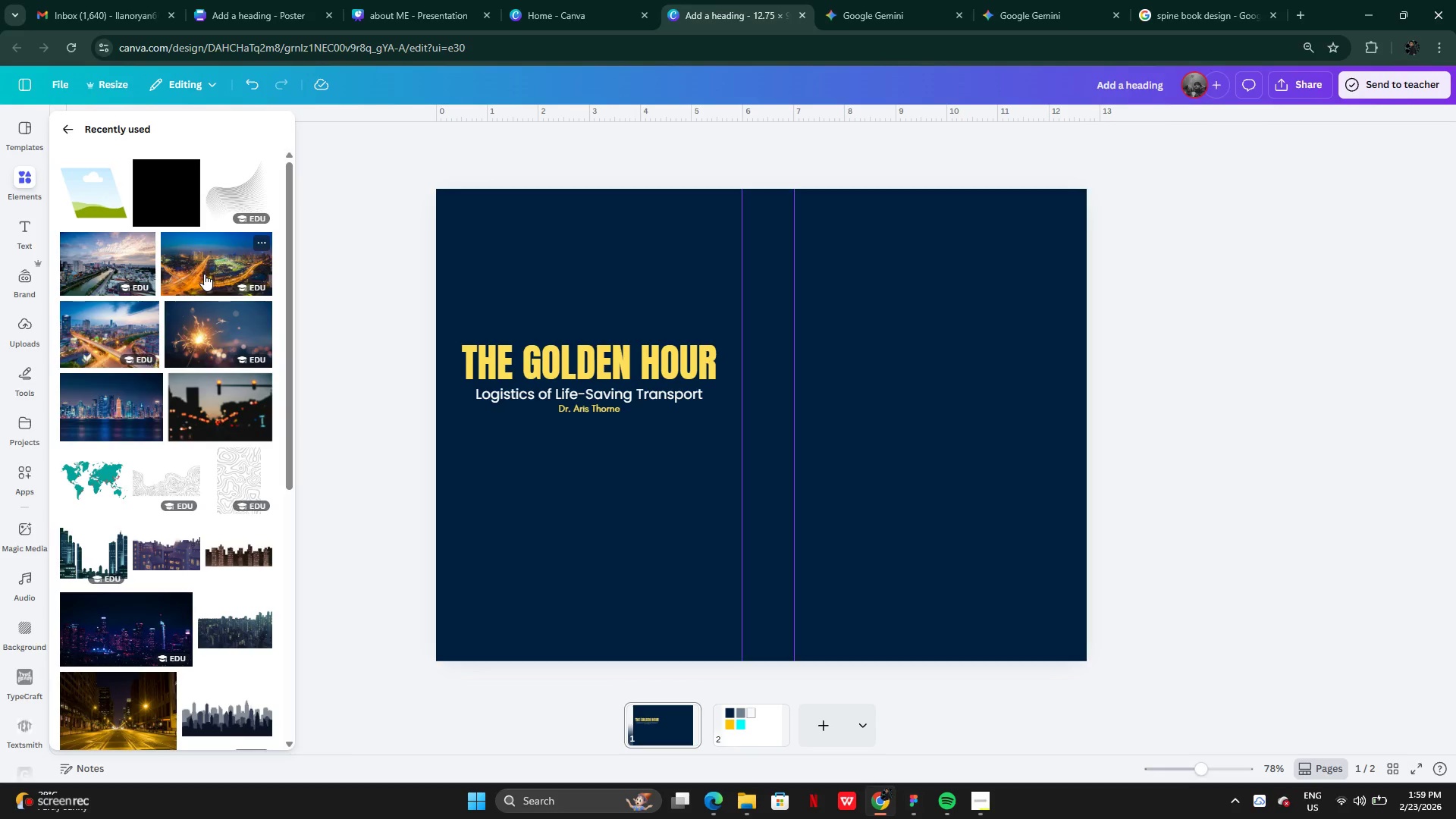 
left_click([204, 274])
 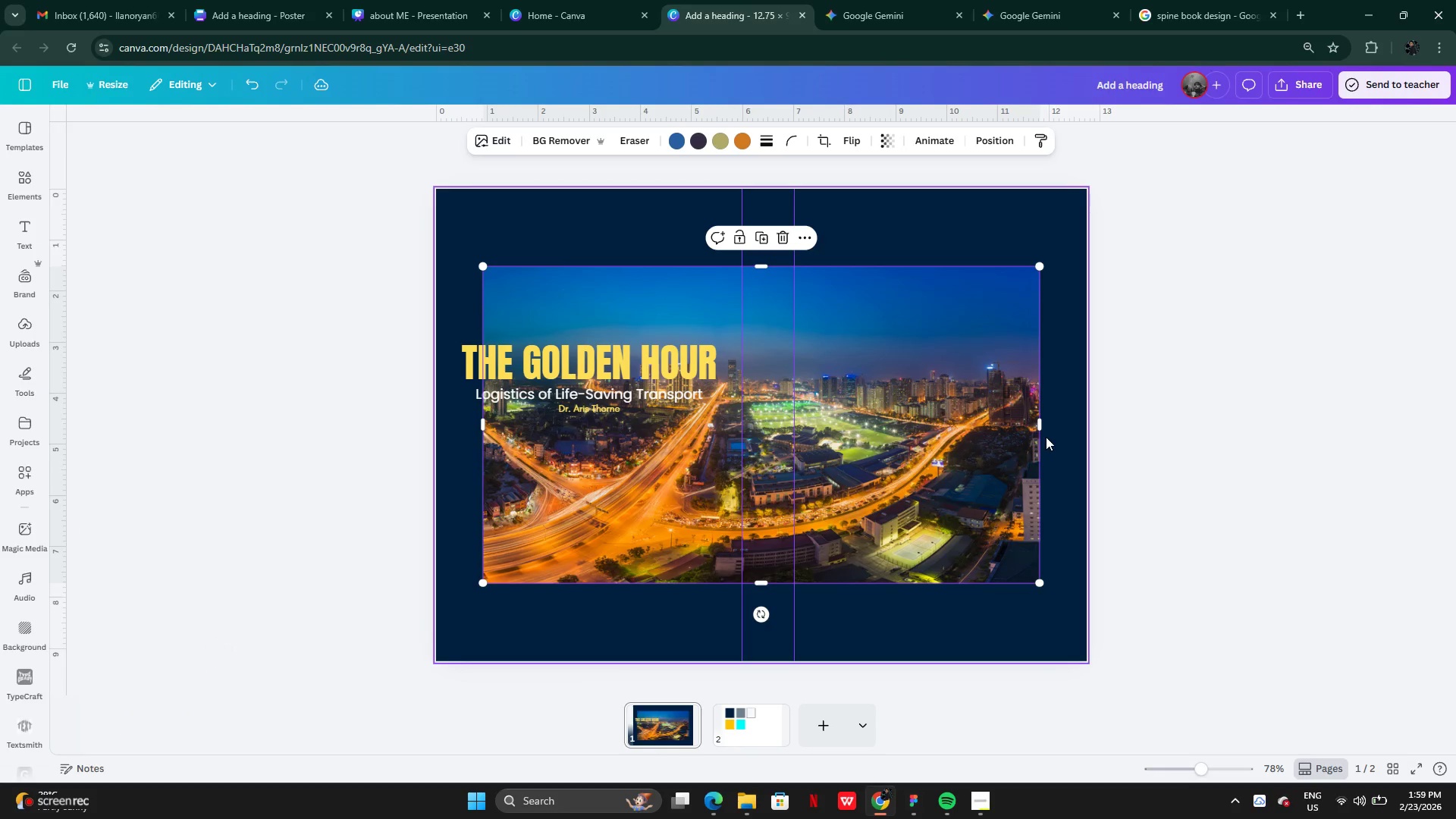 
left_click_drag(start_coordinate=[1045, 426], to_coordinate=[921, 419])
 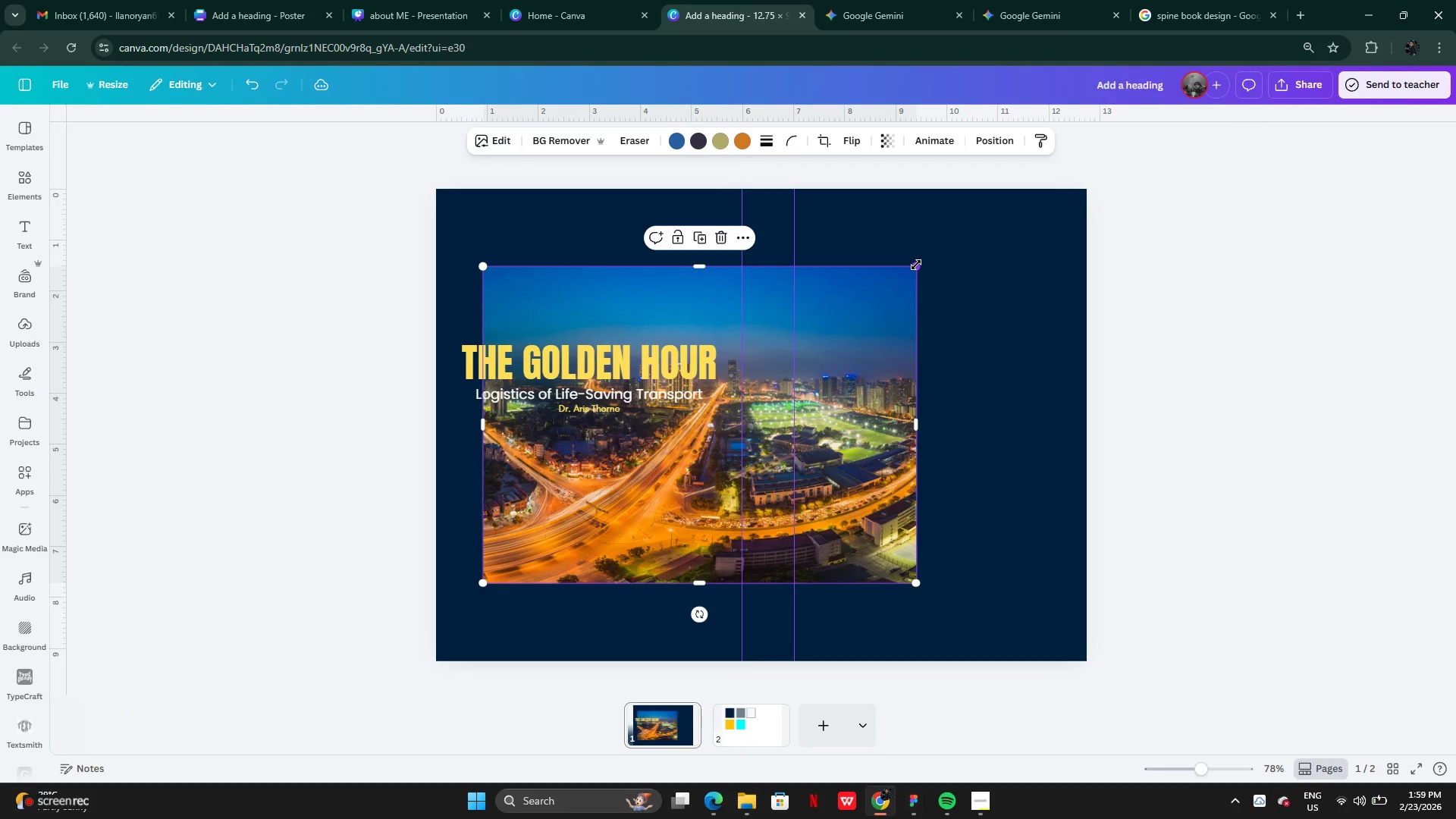 
left_click_drag(start_coordinate=[916, 265], to_coordinate=[737, 450])
 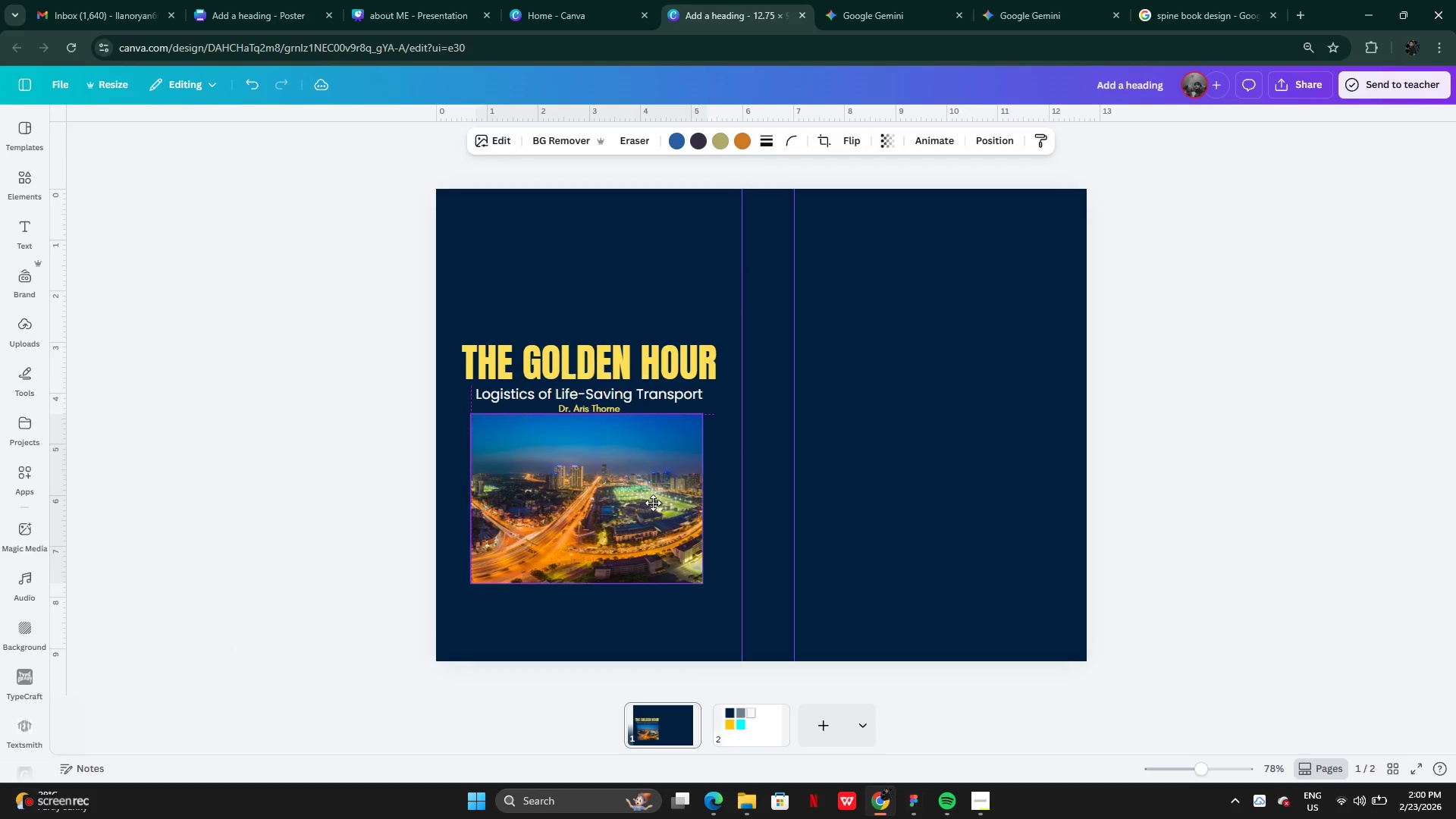 
left_click_drag(start_coordinate=[665, 500], to_coordinate=[653, 503])
 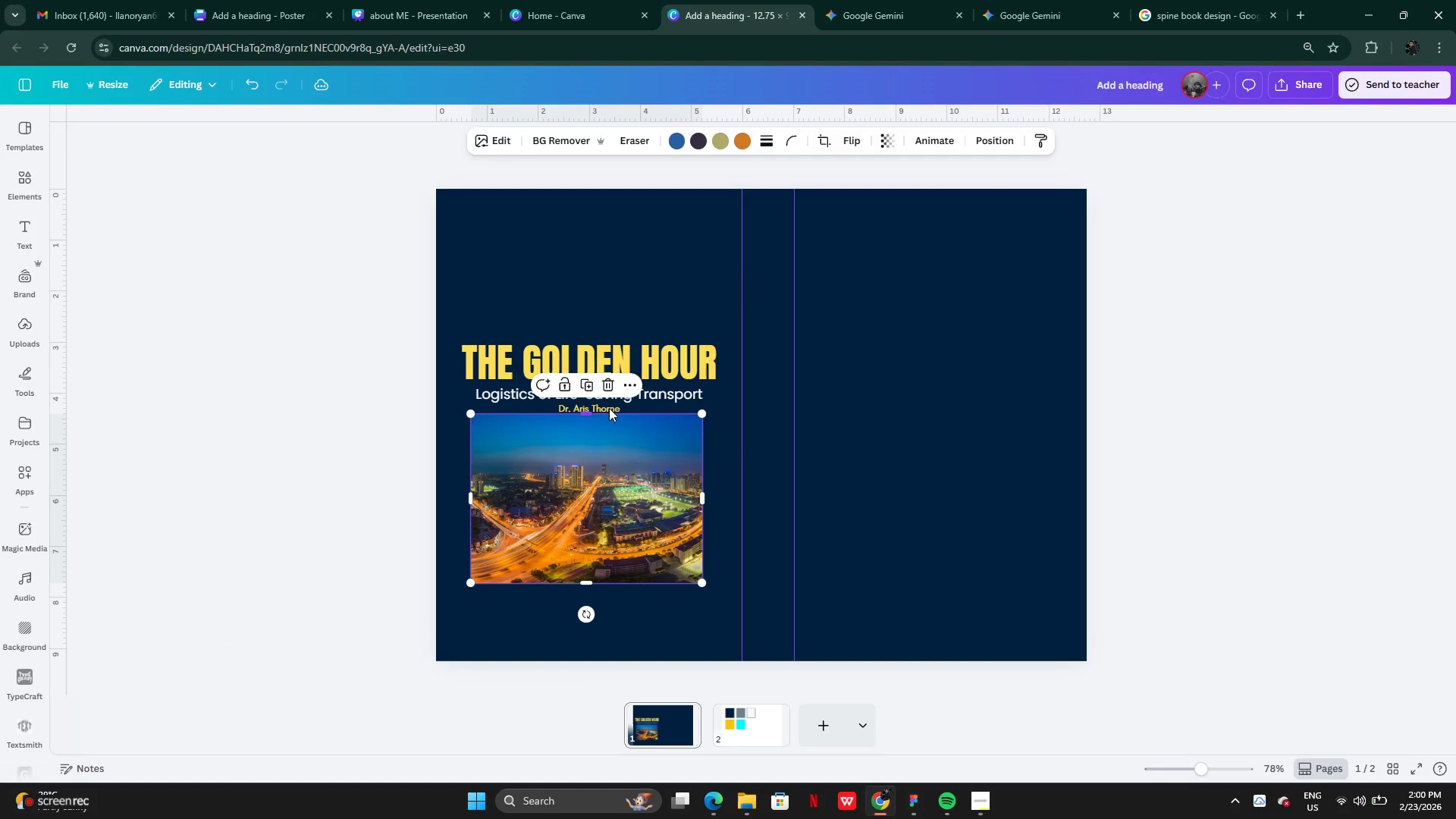 
left_click_drag(start_coordinate=[609, 407], to_coordinate=[579, 618])
 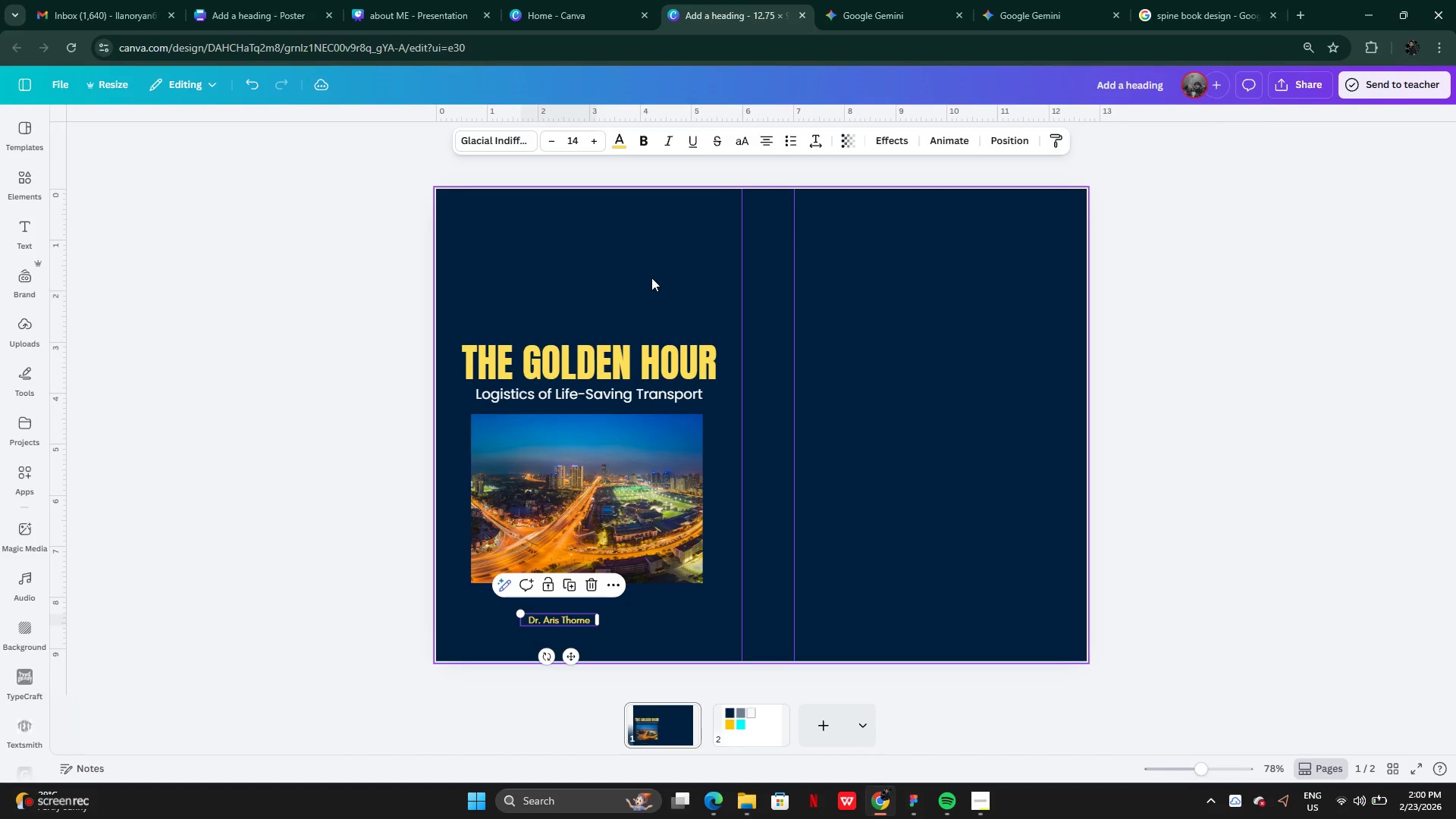 
left_click_drag(start_coordinate=[651, 278], to_coordinate=[620, 398])
 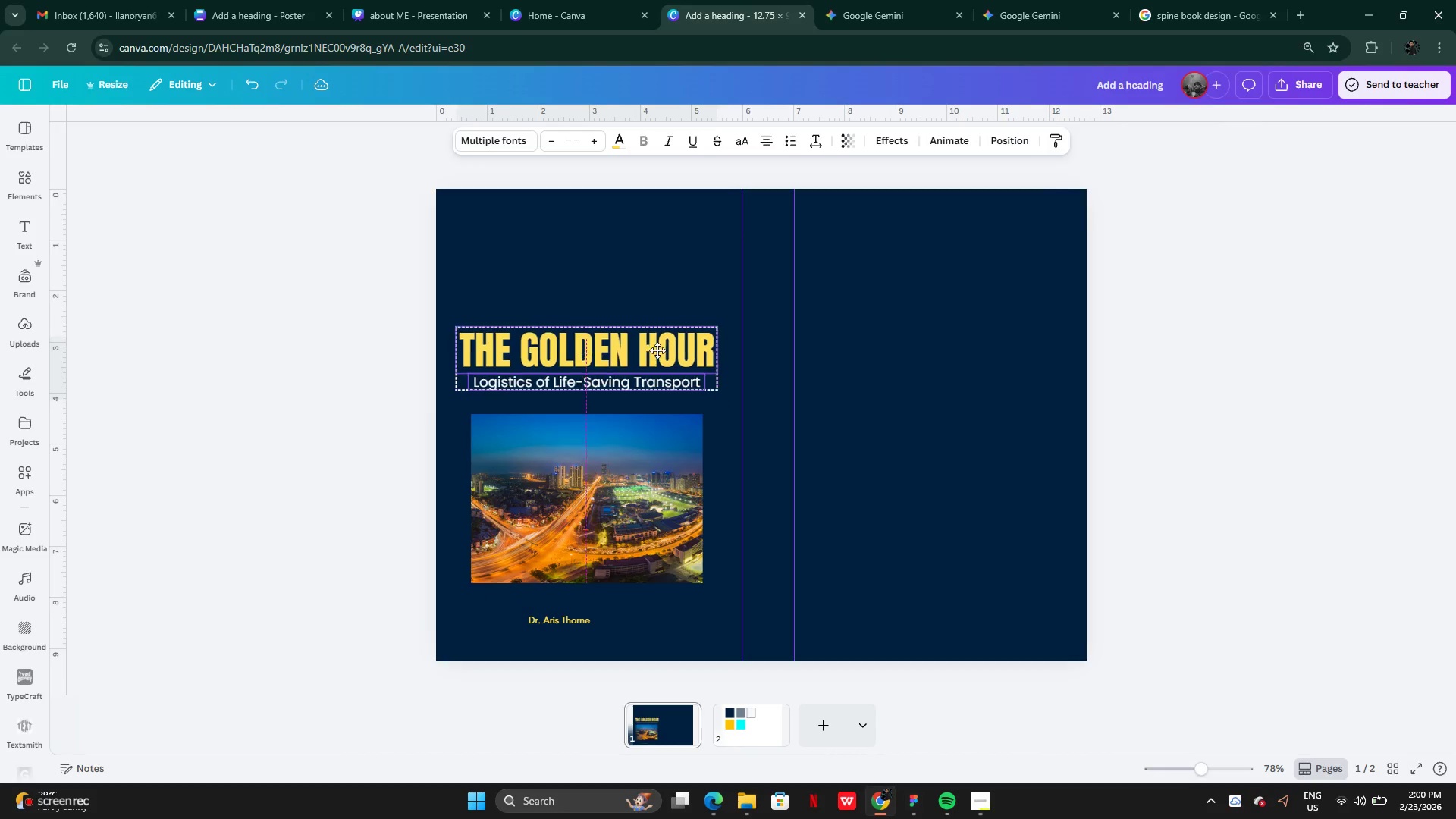 
left_click_drag(start_coordinate=[655, 377], to_coordinate=[656, 344])
 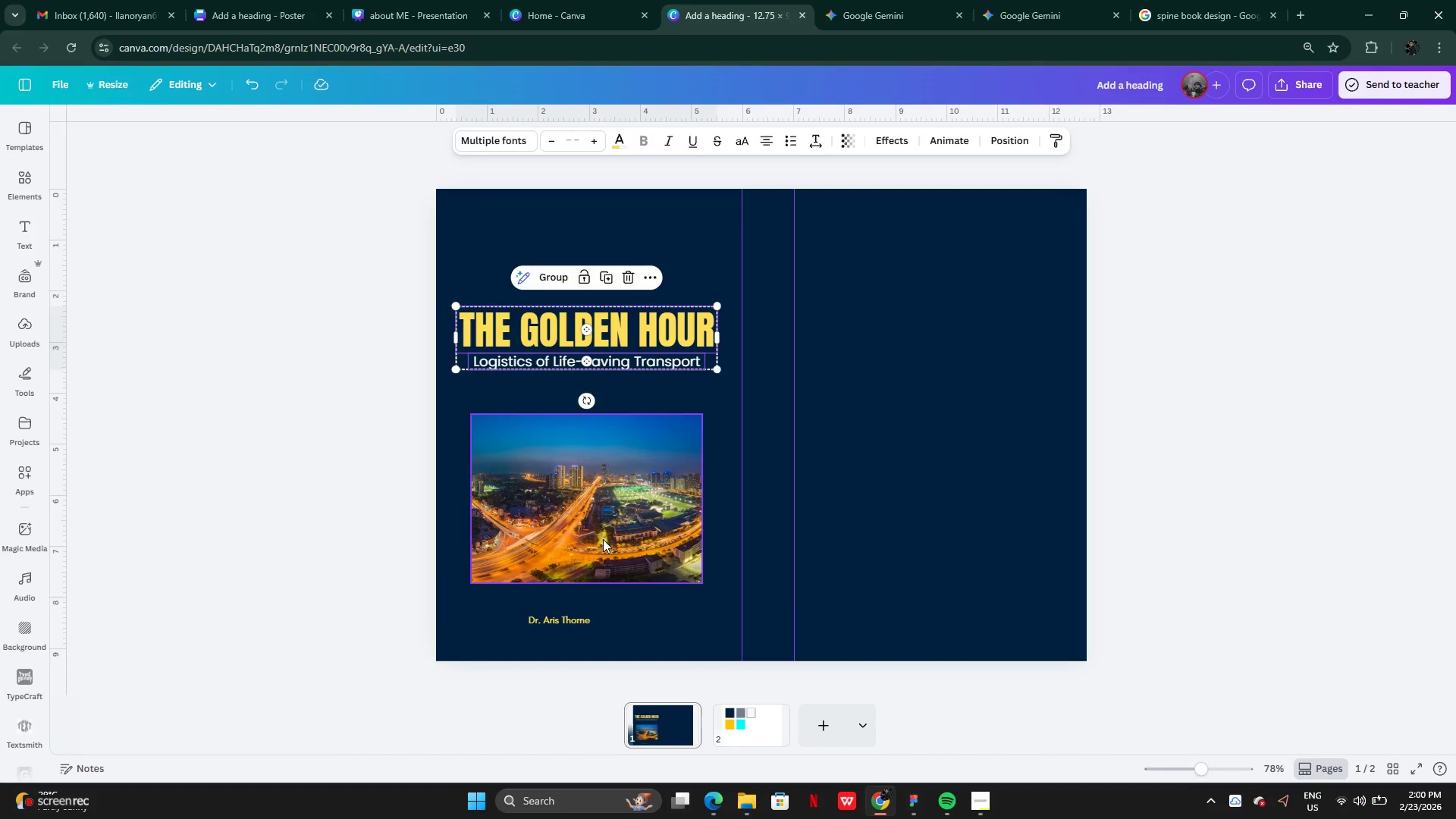 
left_click([603, 539])
 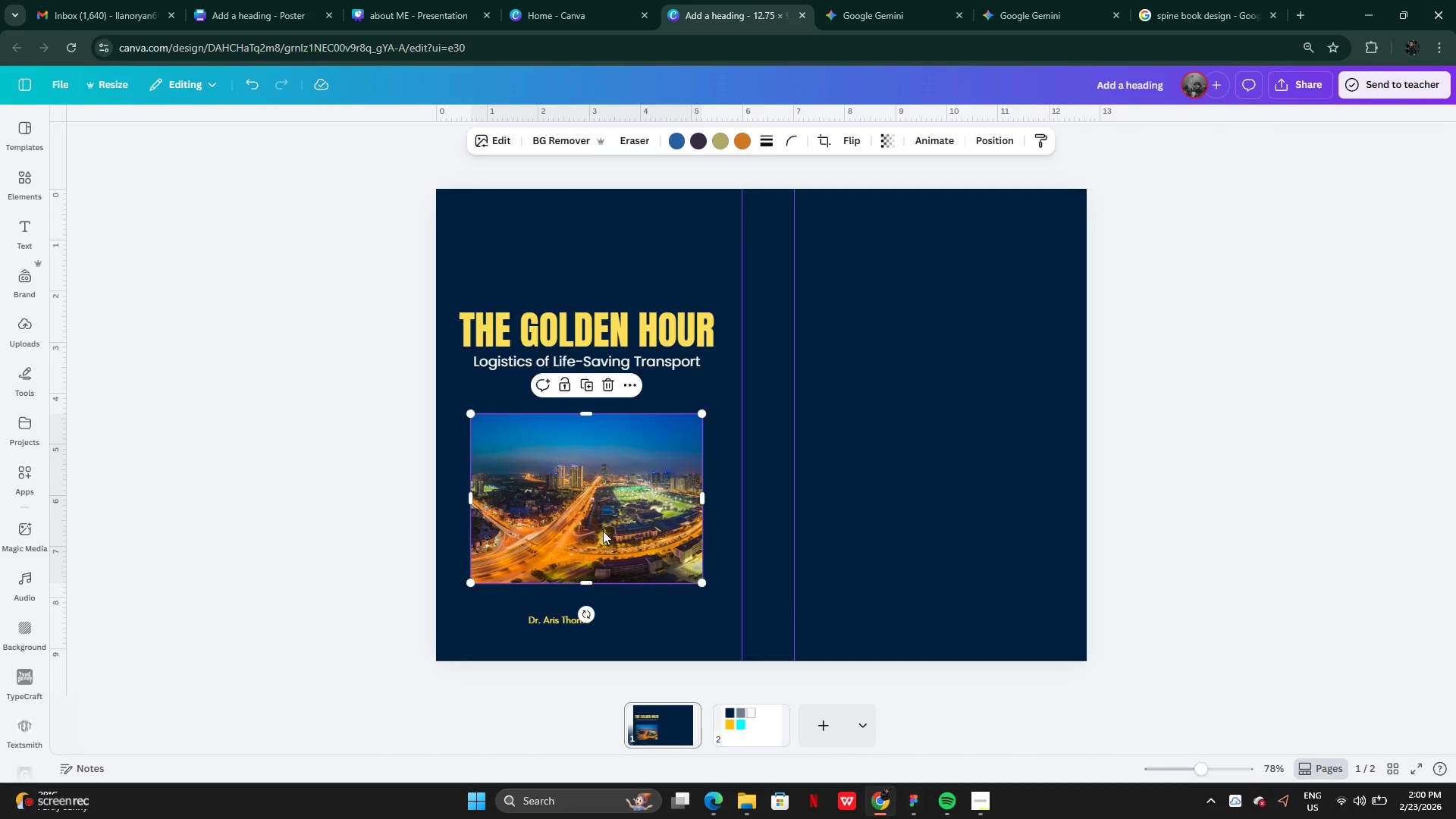 
left_click_drag(start_coordinate=[603, 539], to_coordinate=[601, 516])
 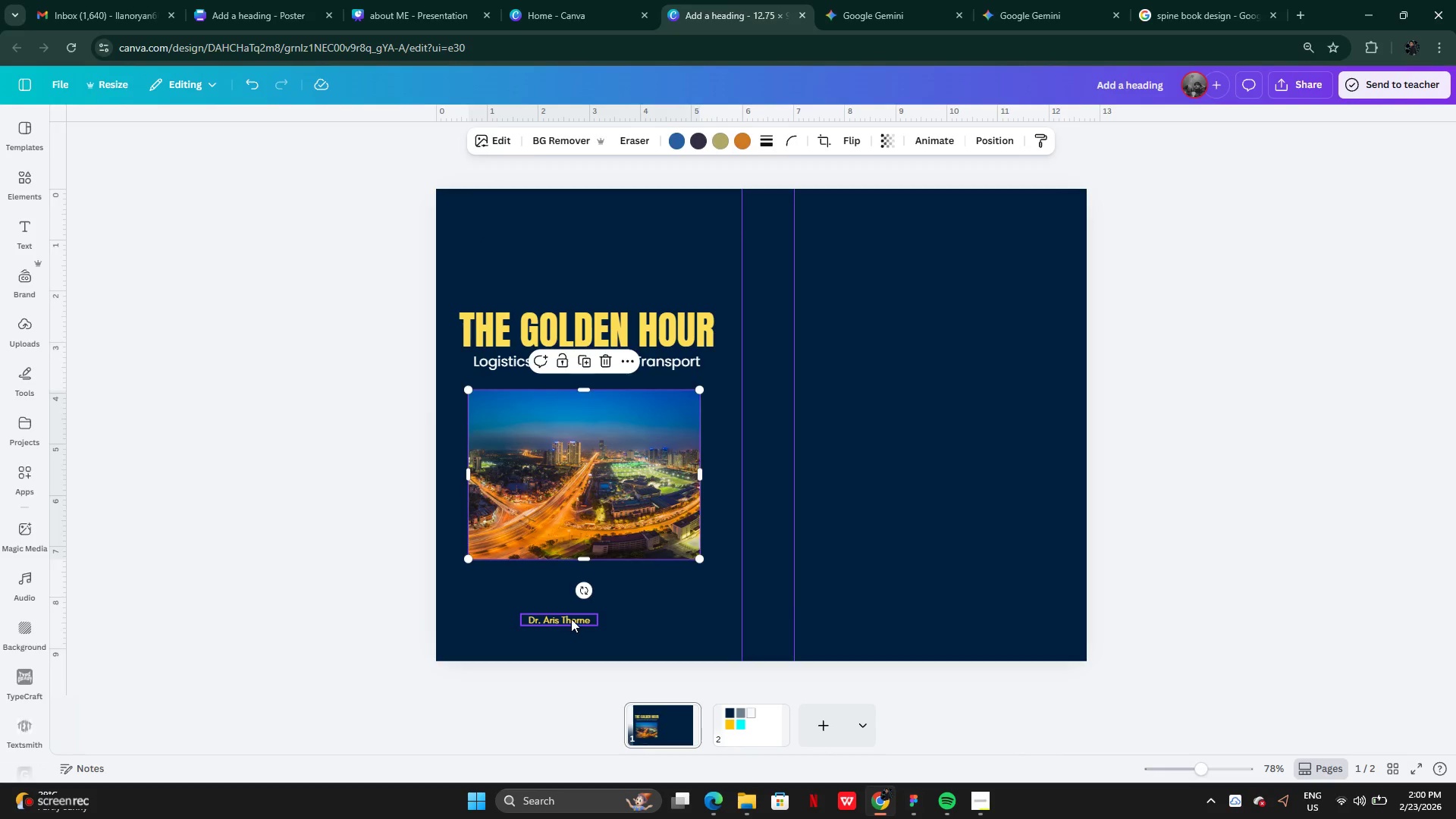 
left_click([571, 619])
 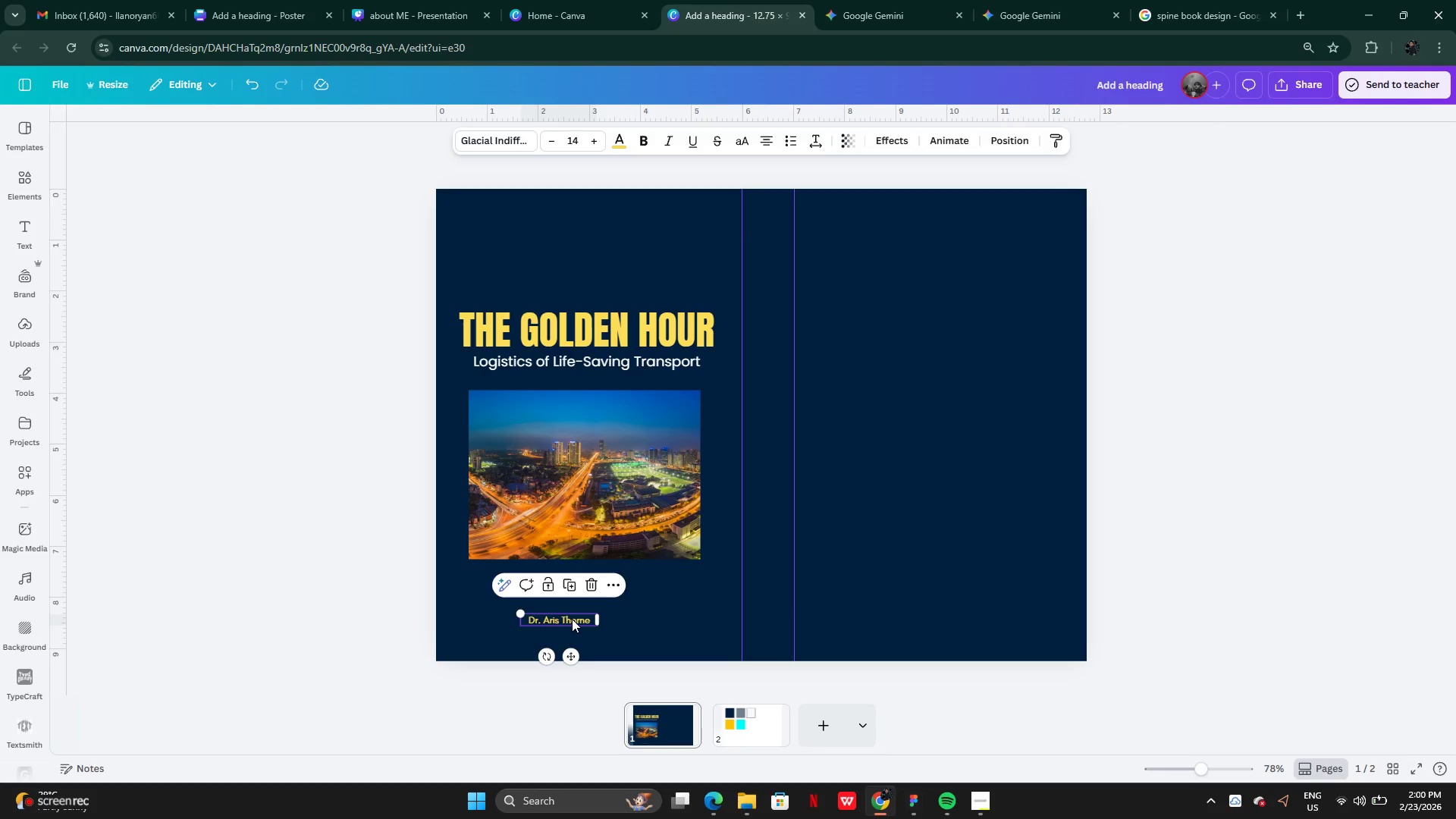 
left_click_drag(start_coordinate=[571, 619], to_coordinate=[596, 637])
 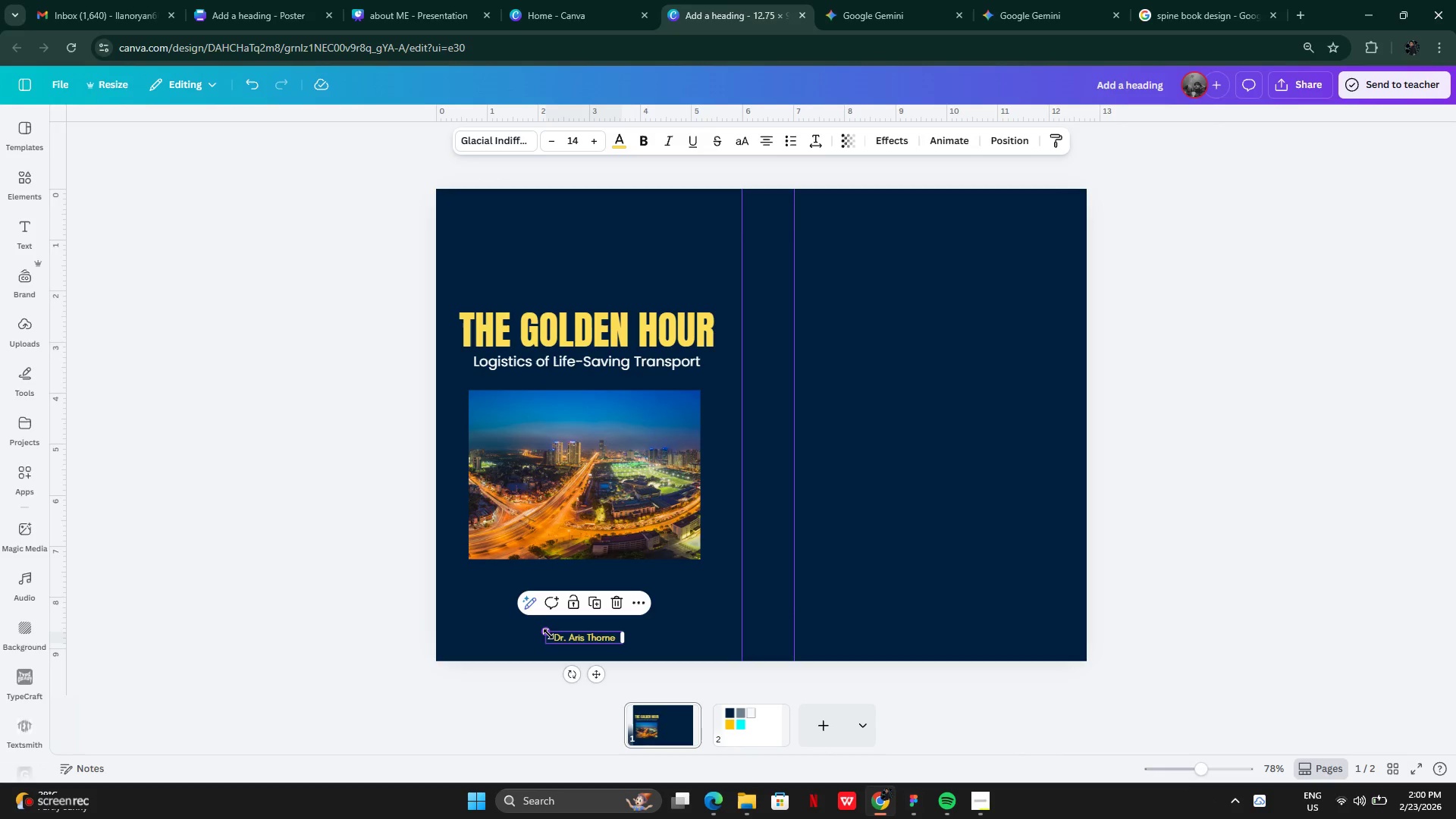 
left_click_drag(start_coordinate=[548, 634], to_coordinate=[537, 629])
 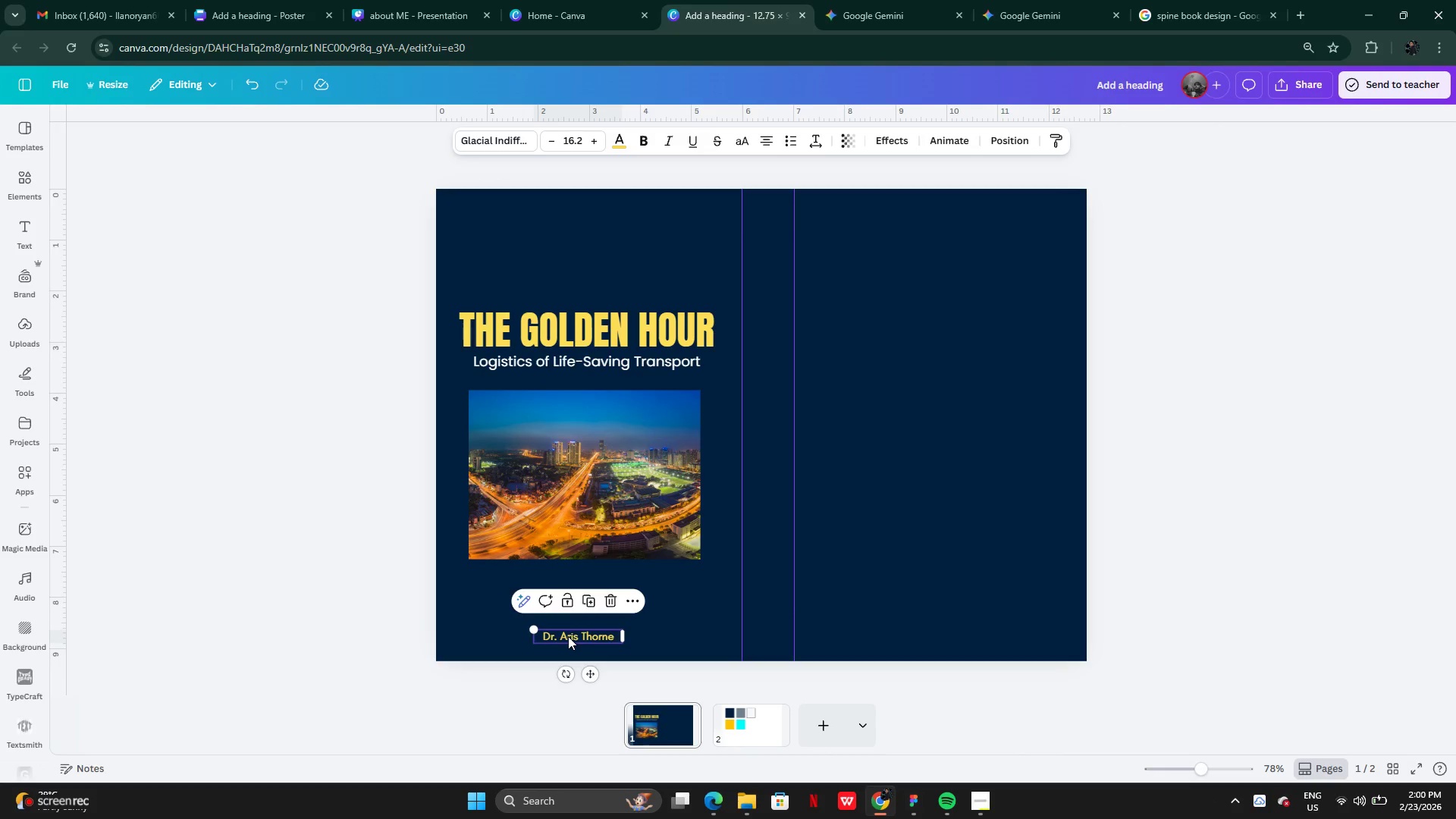 
left_click_drag(start_coordinate=[568, 636], to_coordinate=[577, 640])
 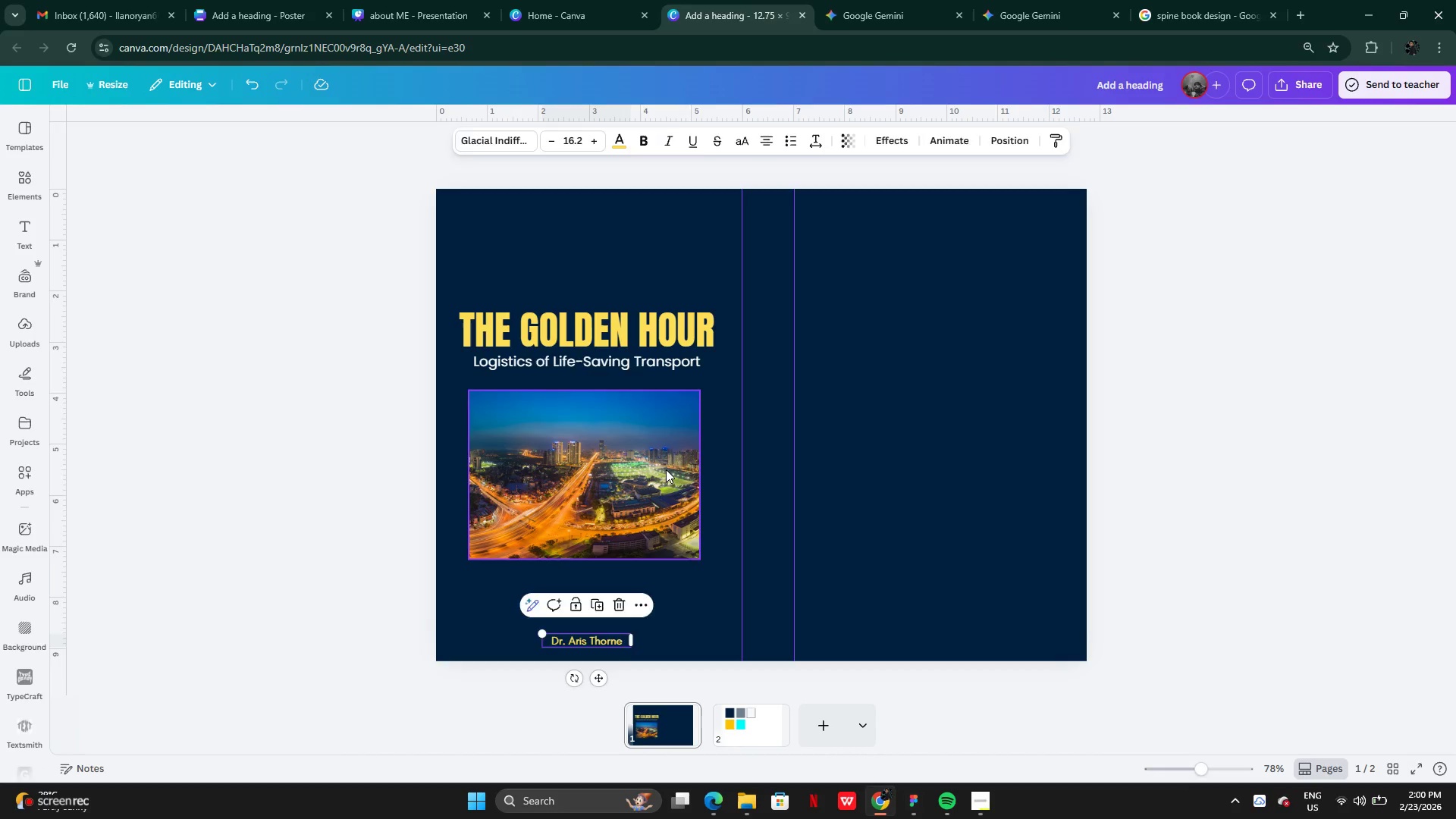 
left_click([666, 469])
 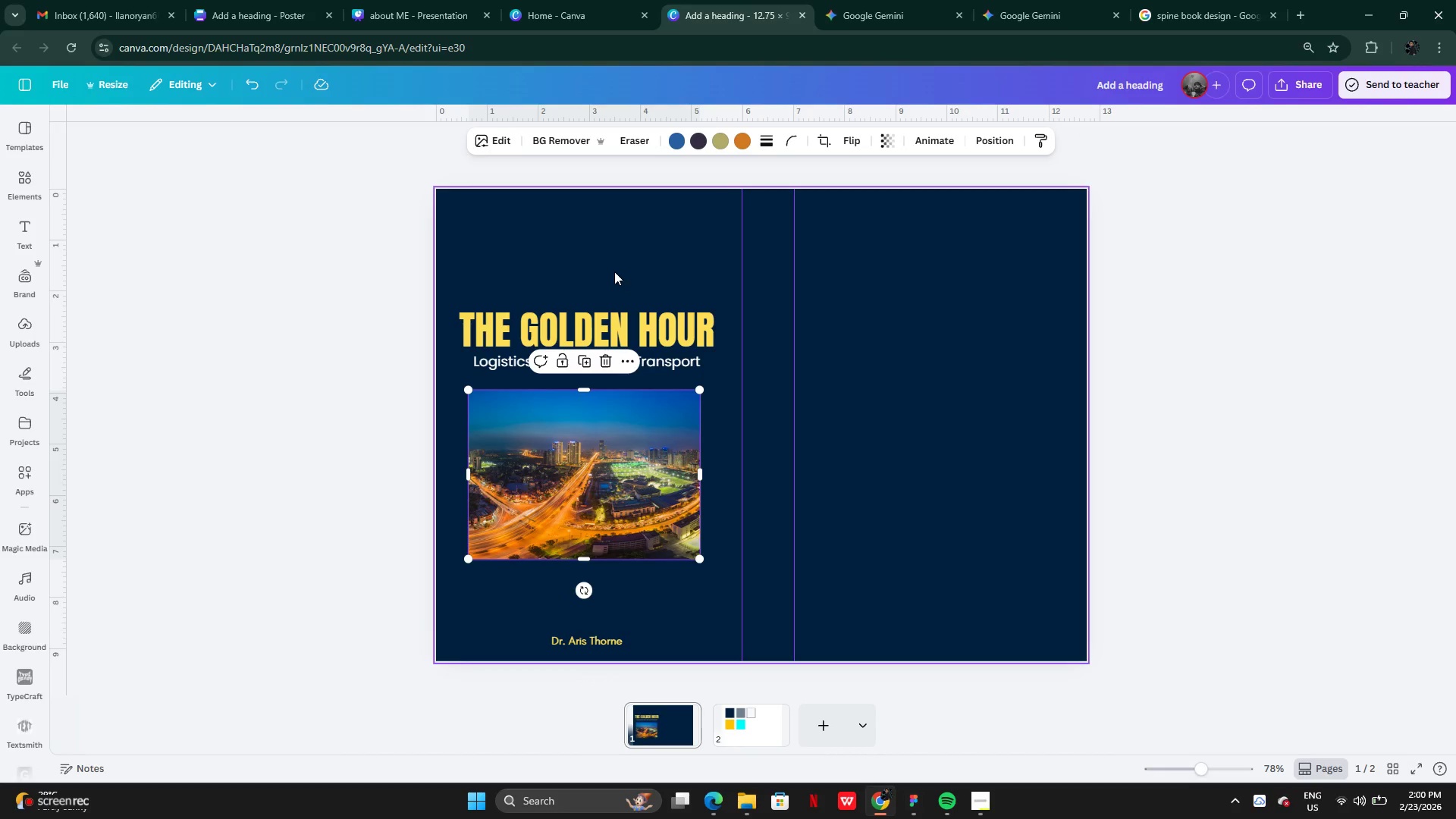 
left_click([614, 271])
 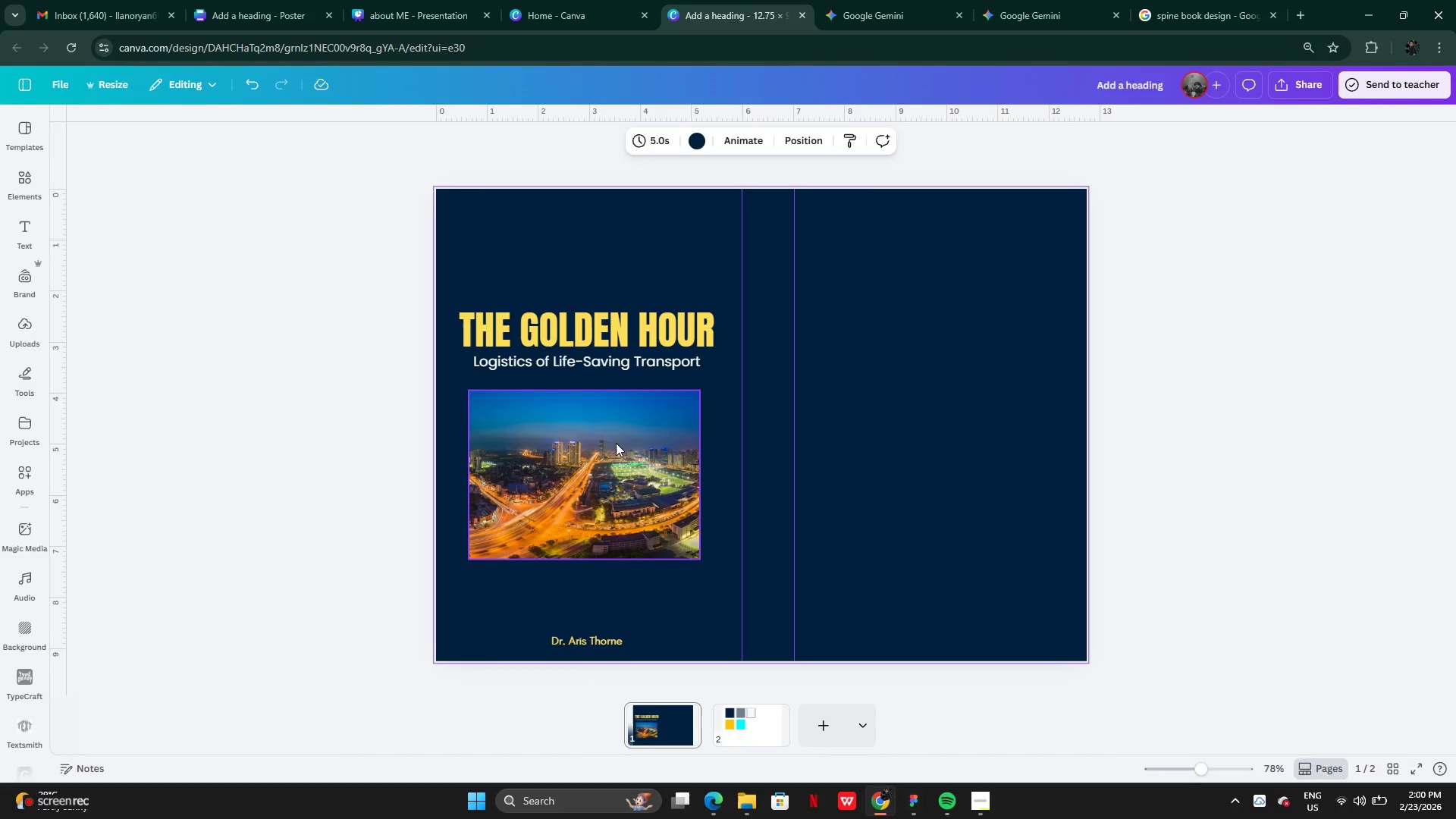 
left_click([614, 447])
 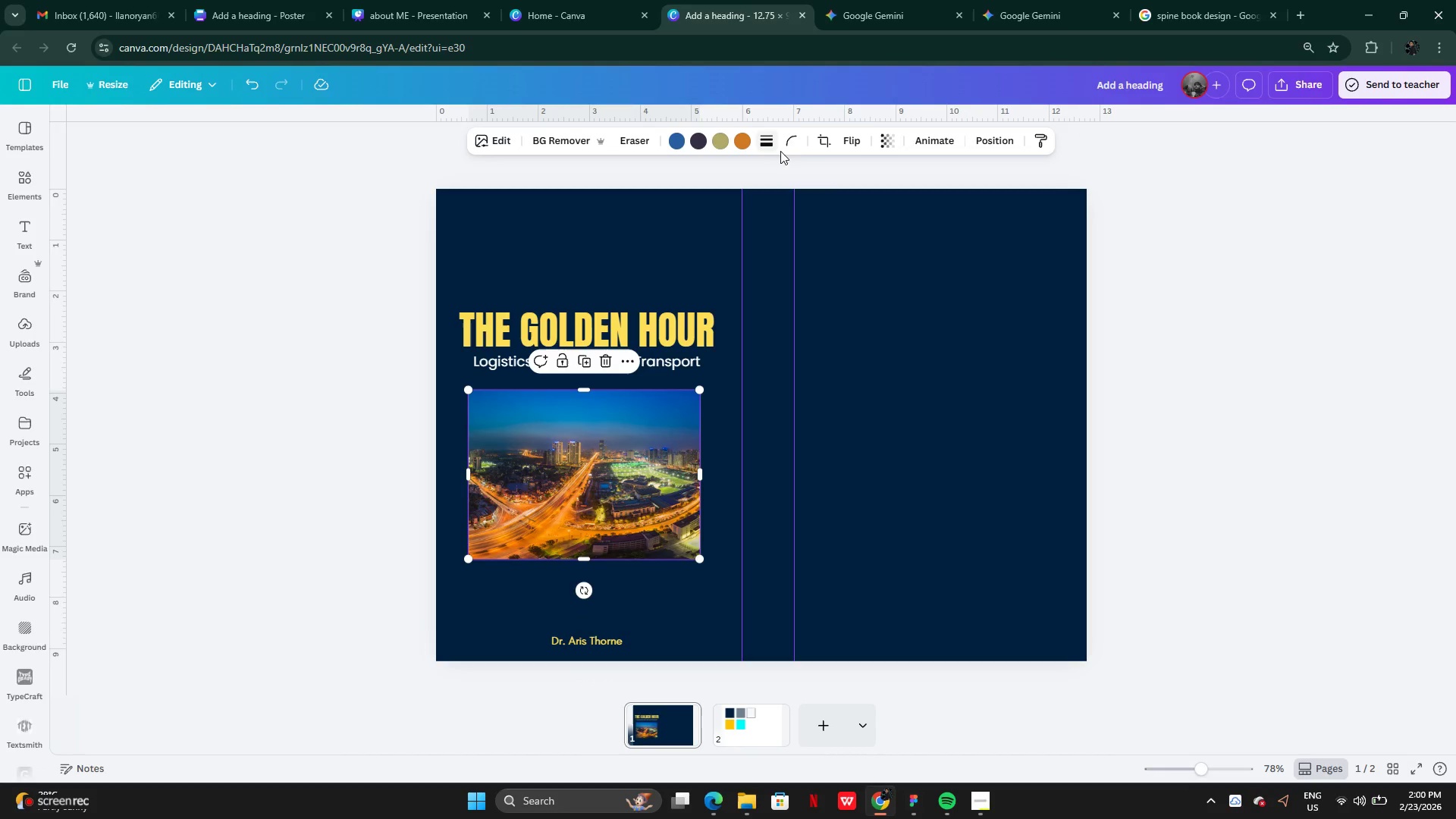 
left_click([784, 146])
 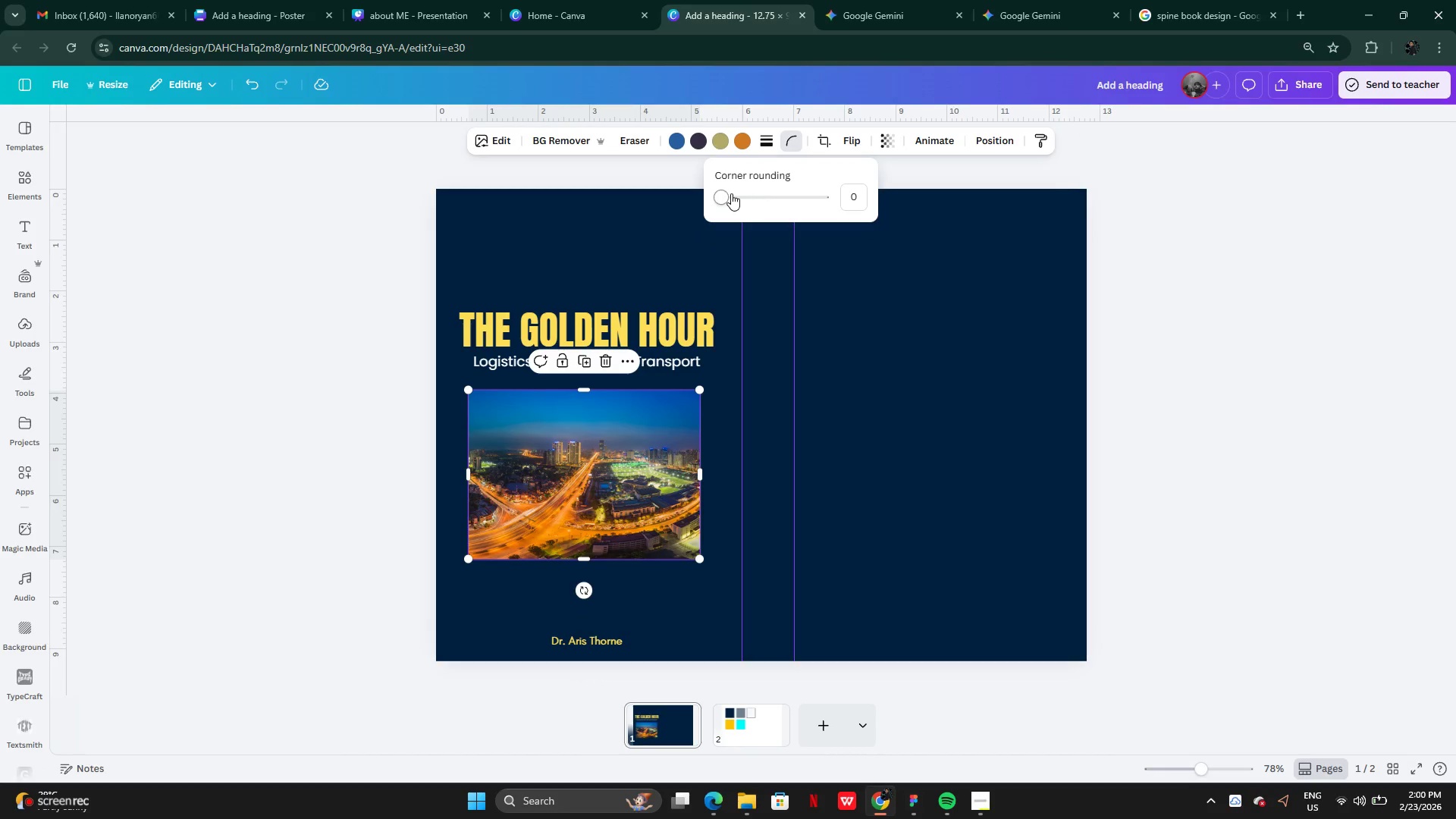 
left_click_drag(start_coordinate=[730, 194], to_coordinate=[735, 197])
 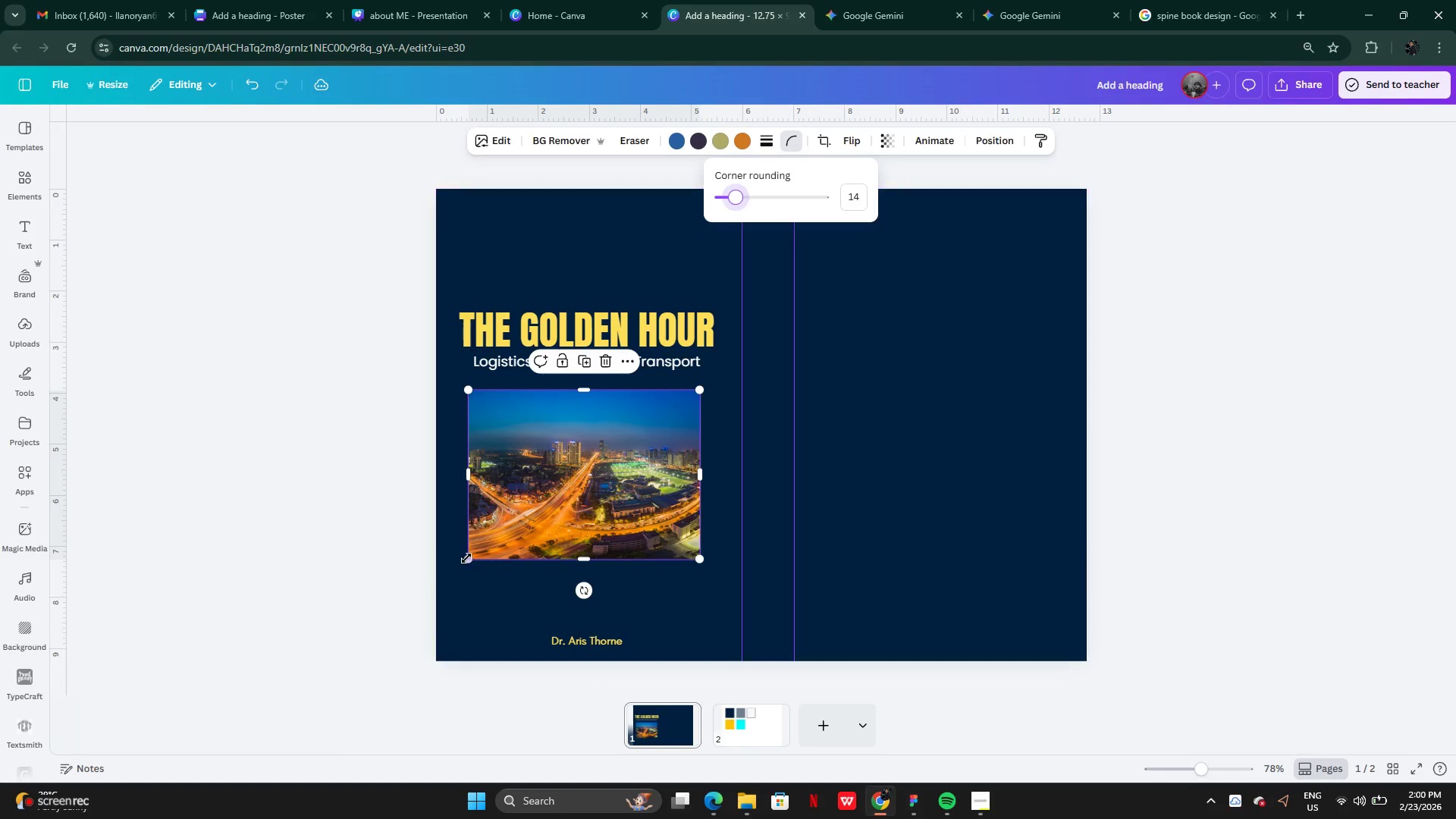 
left_click_drag(start_coordinate=[466, 559], to_coordinate=[444, 567])
 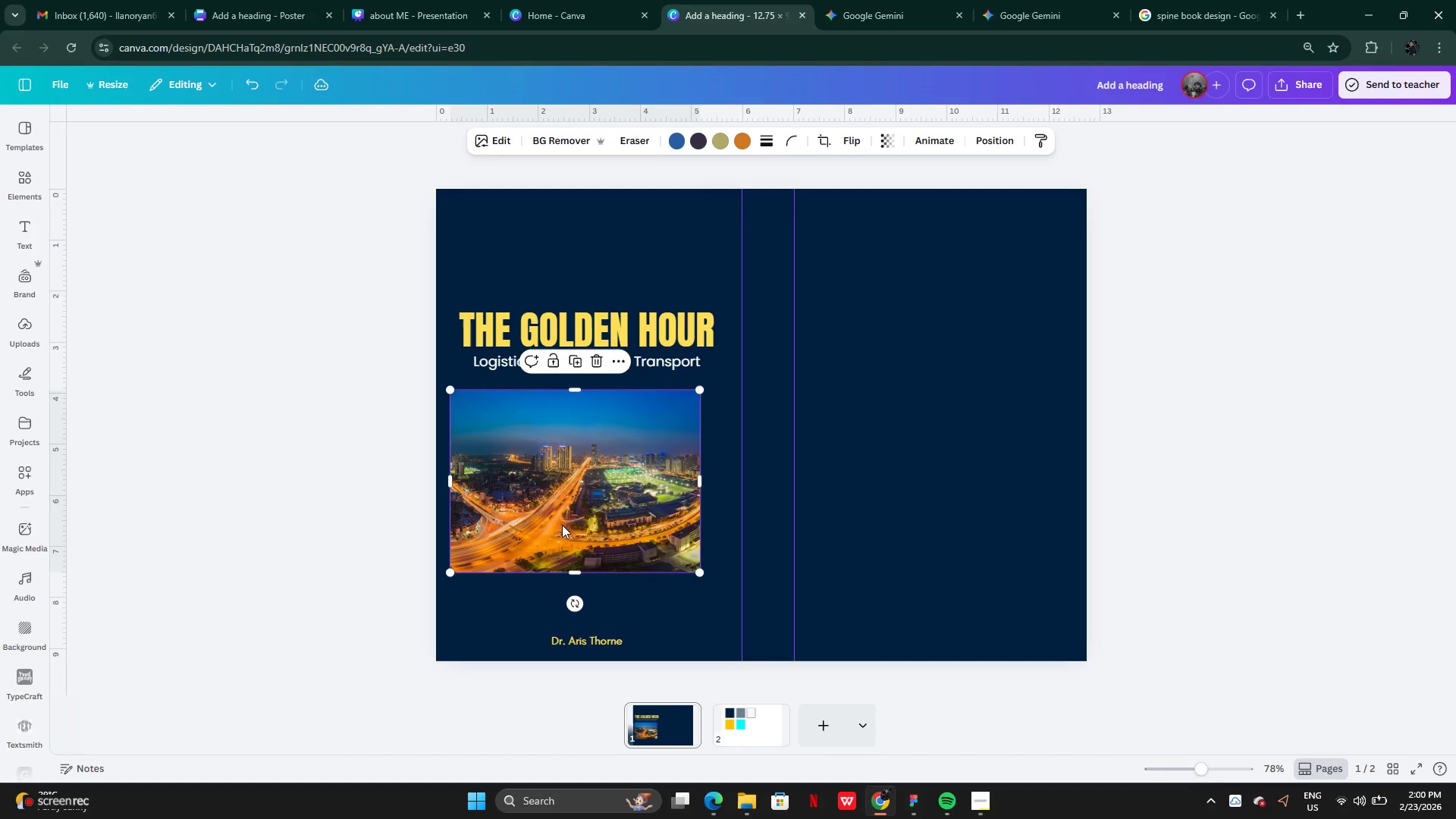 
left_click_drag(start_coordinate=[561, 525], to_coordinate=[566, 519])
 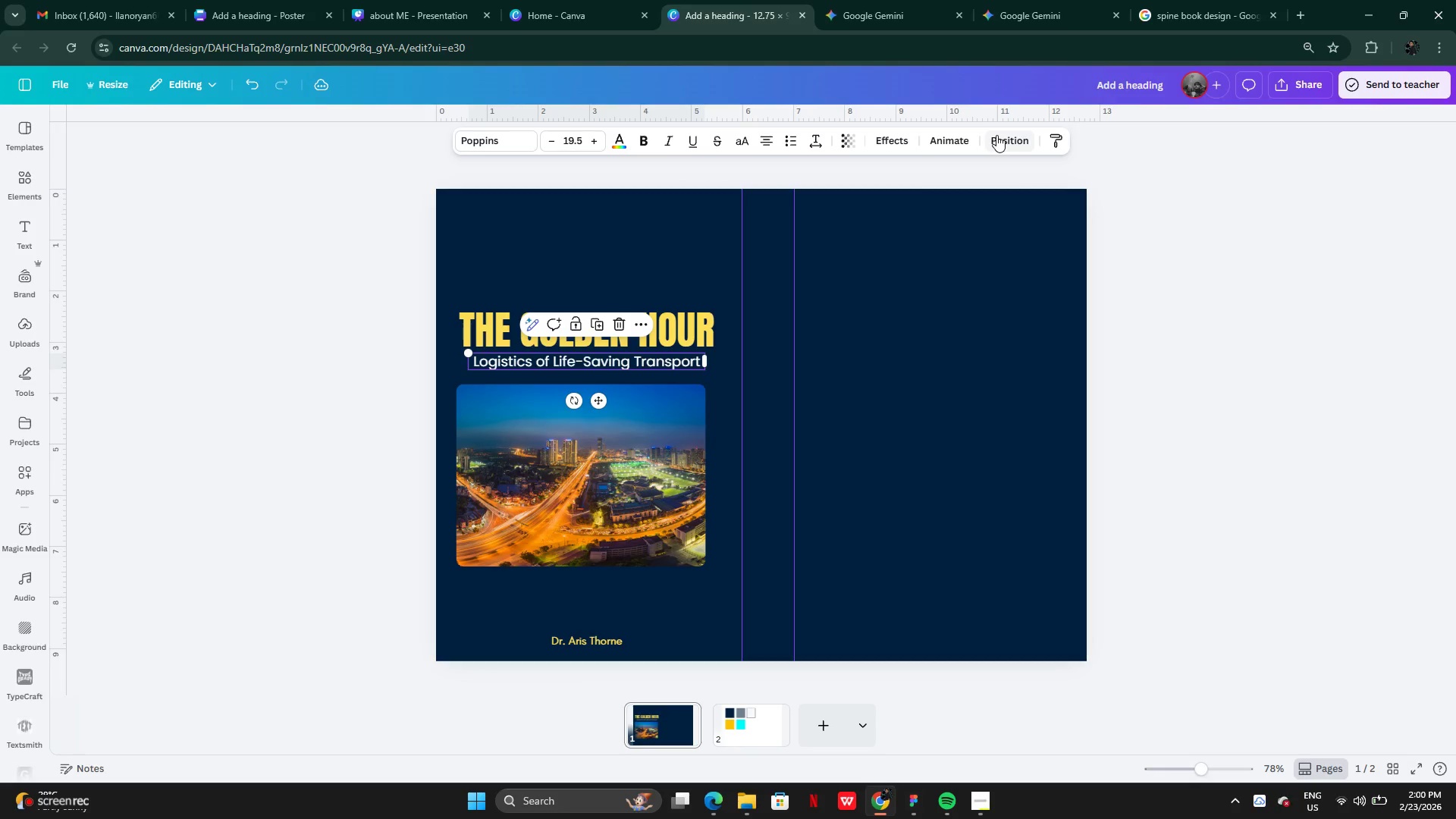 
double_click([938, 144])
 